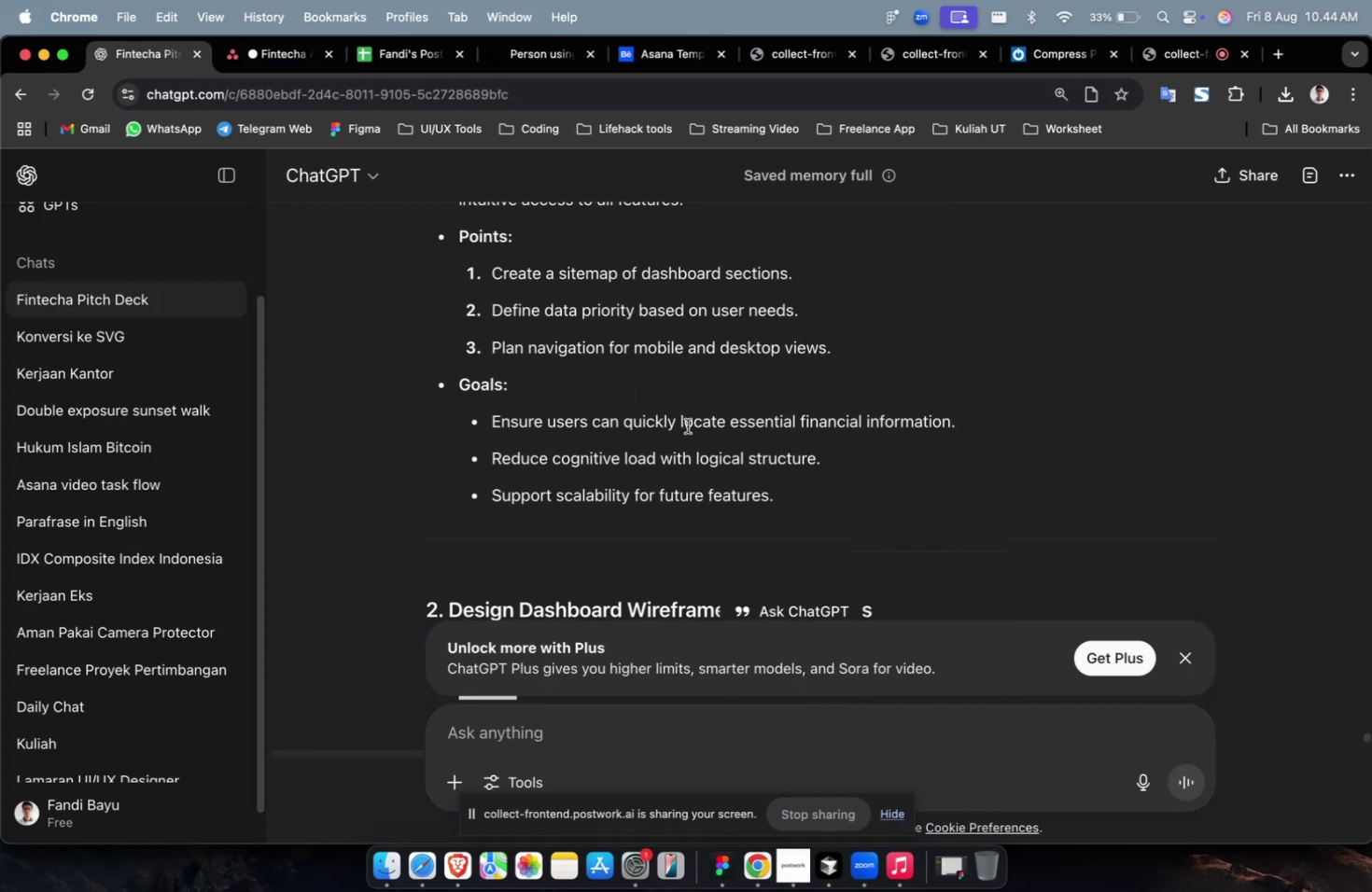 
scroll: coordinate [720, 465], scroll_direction: down, amount: 1.0
 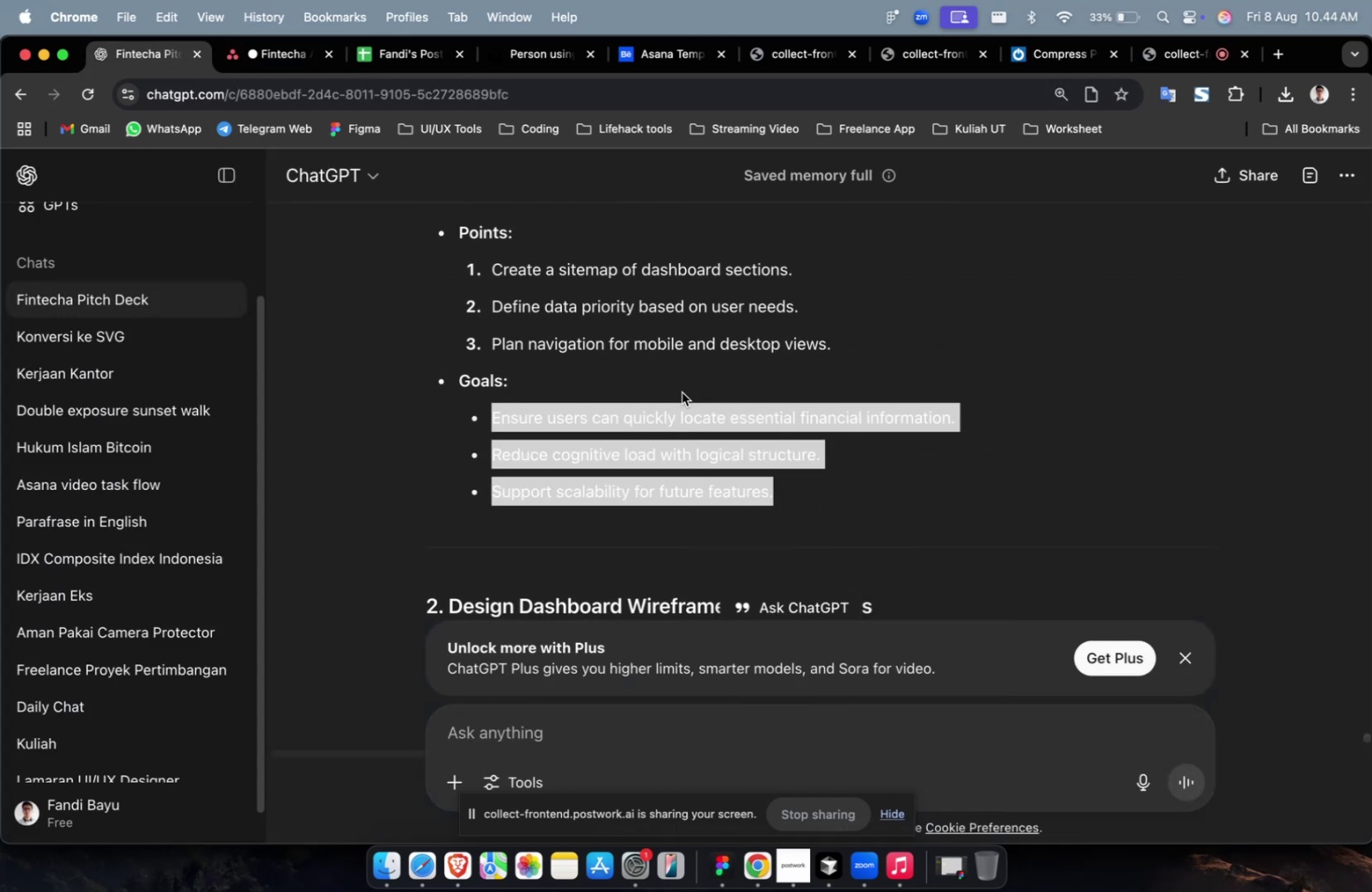 
scroll: coordinate [672, 386], scroll_direction: up, amount: 5.0
 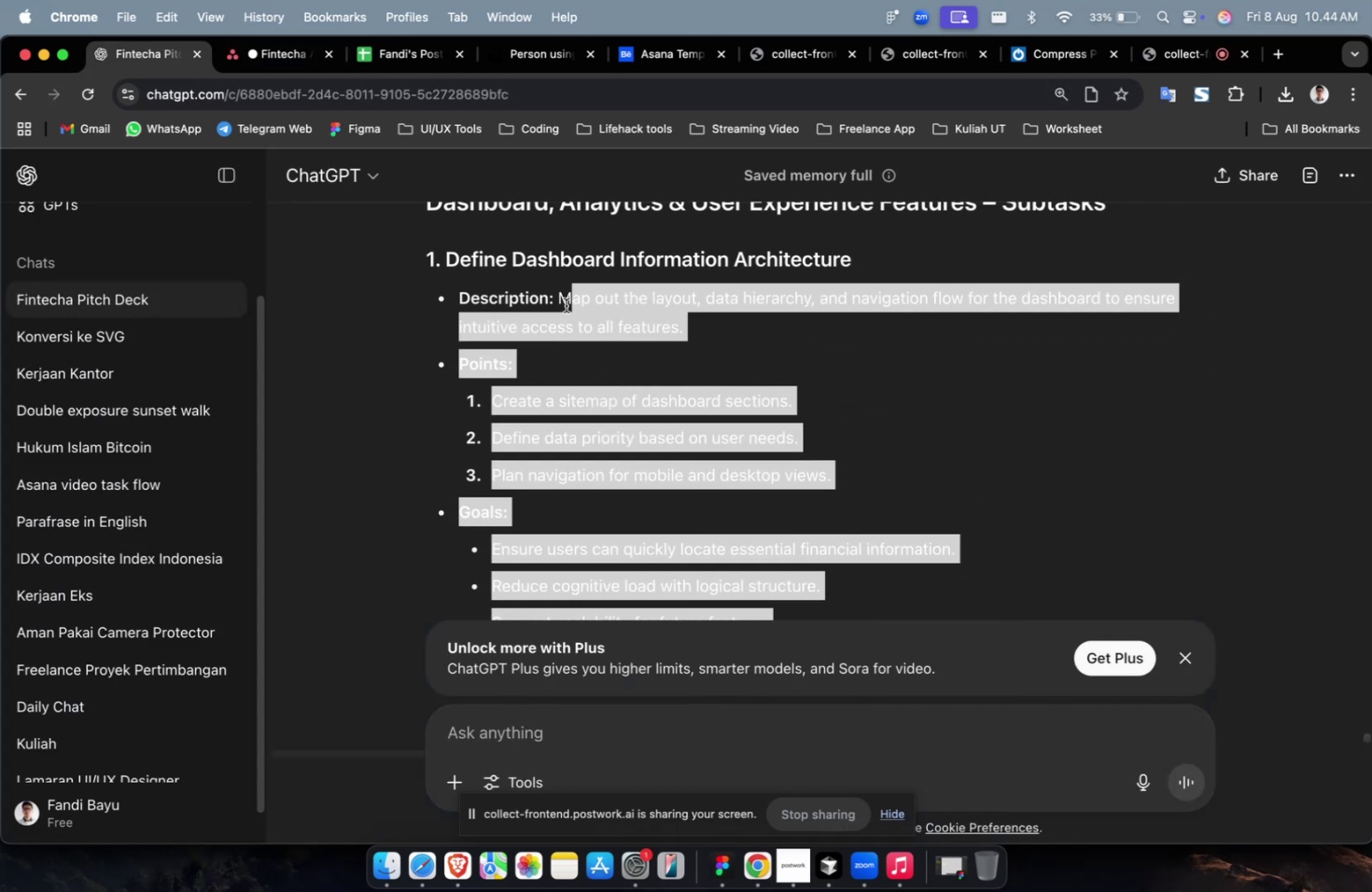 
key(Meta+C)
 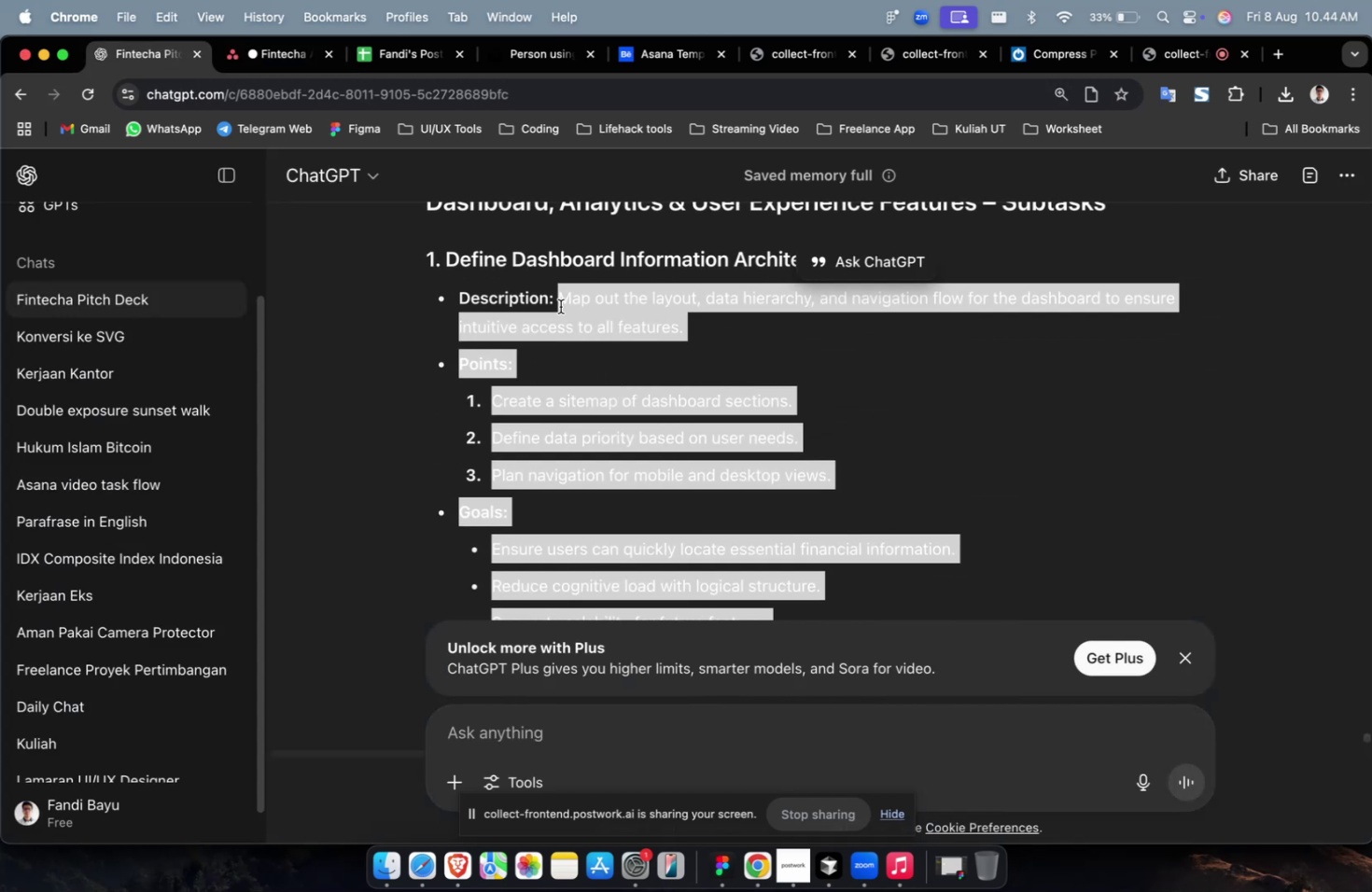 
key(Meta+C)
 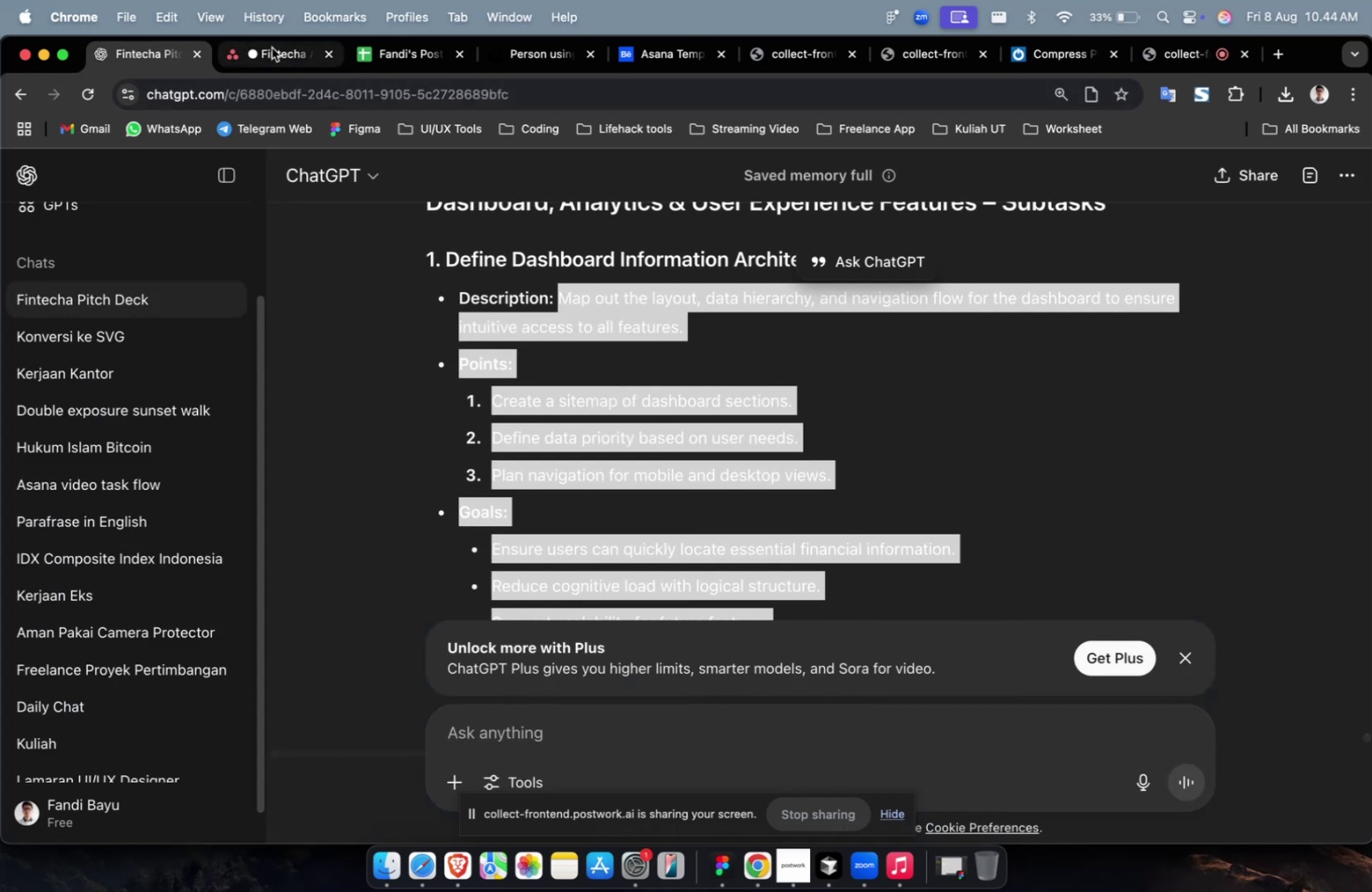 
left_click([272, 48])
 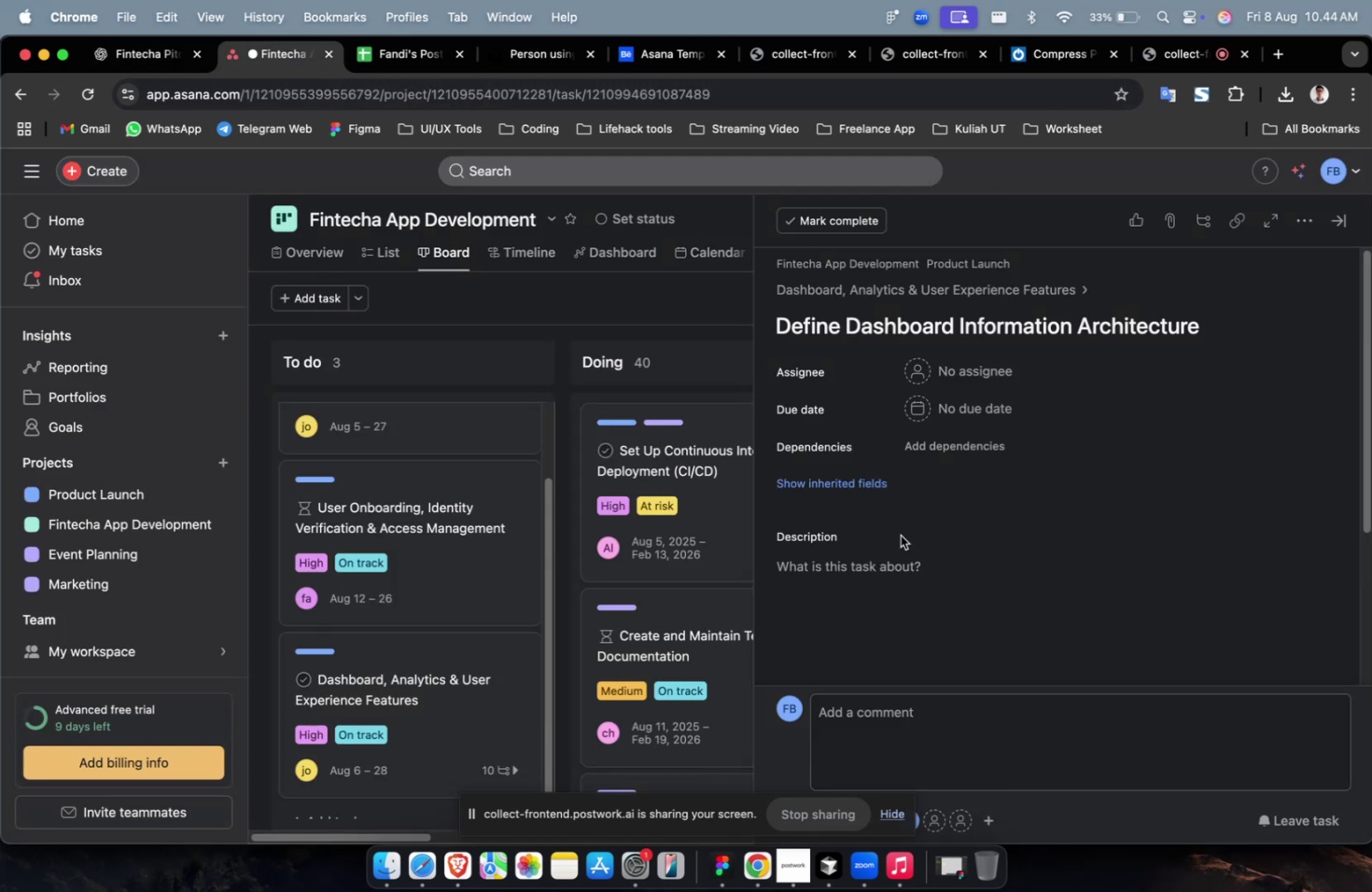 
double_click([910, 548])
 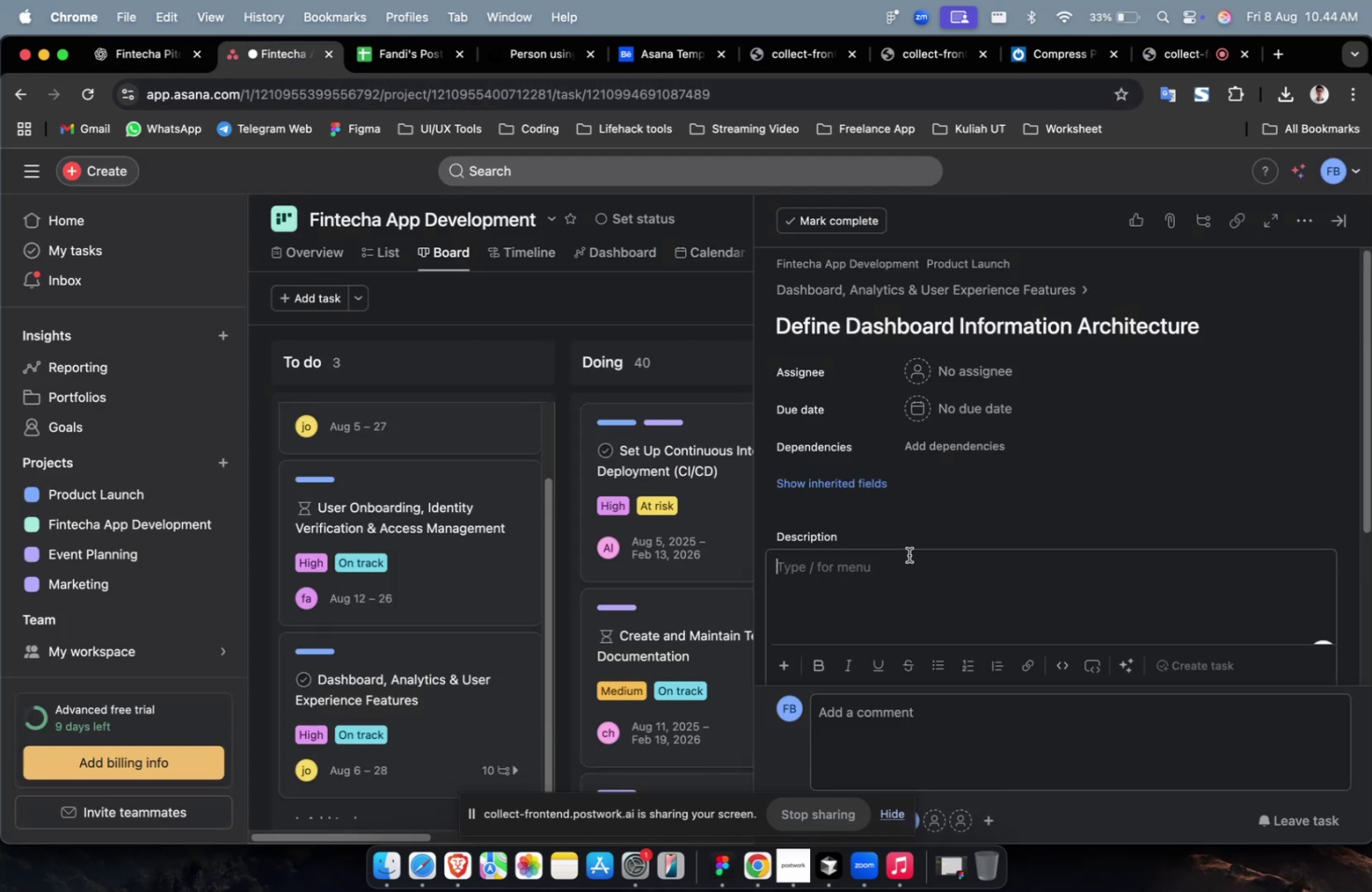 
key(Meta+CommandLeft)
 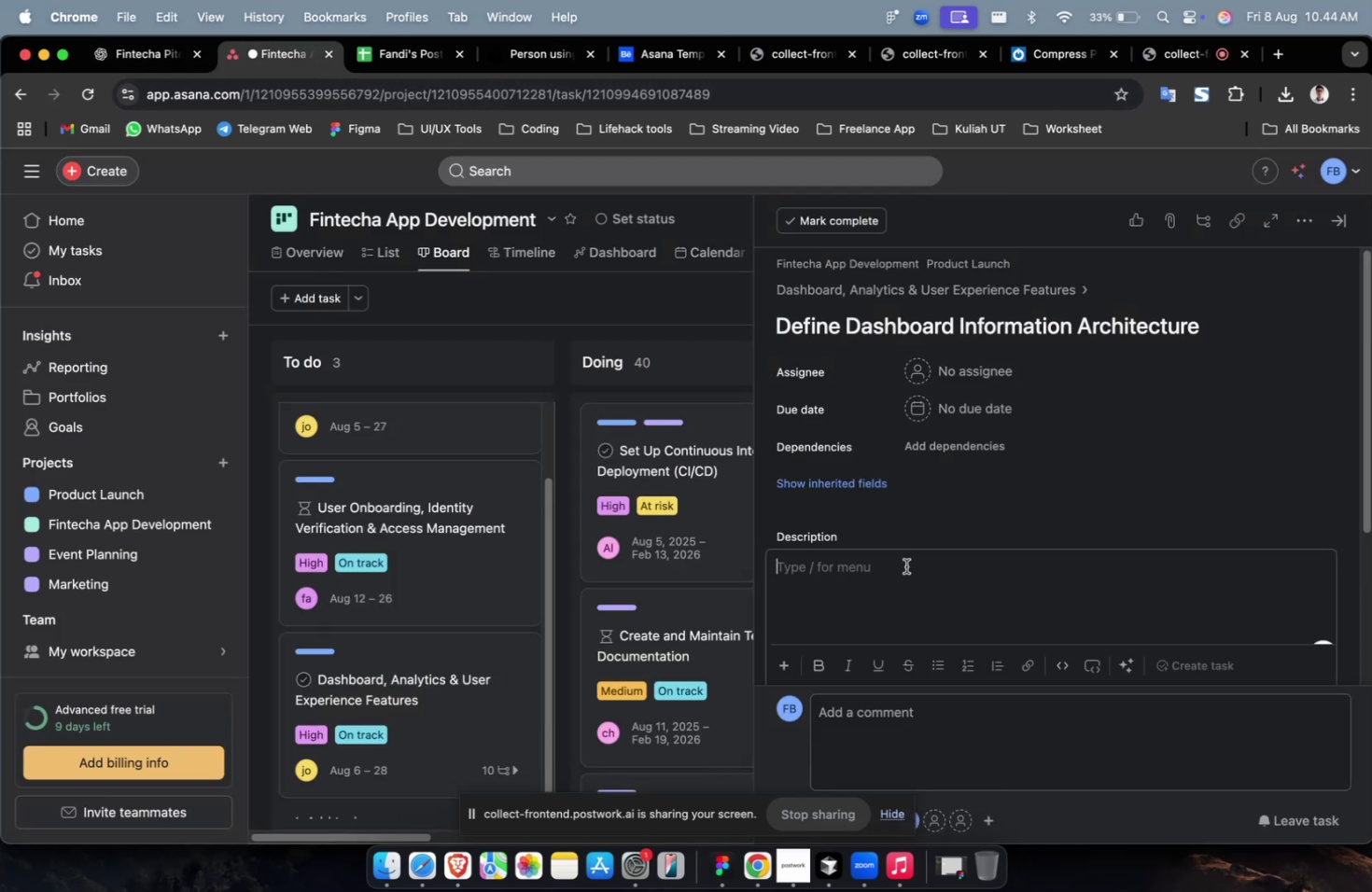 
key(Meta+V)
 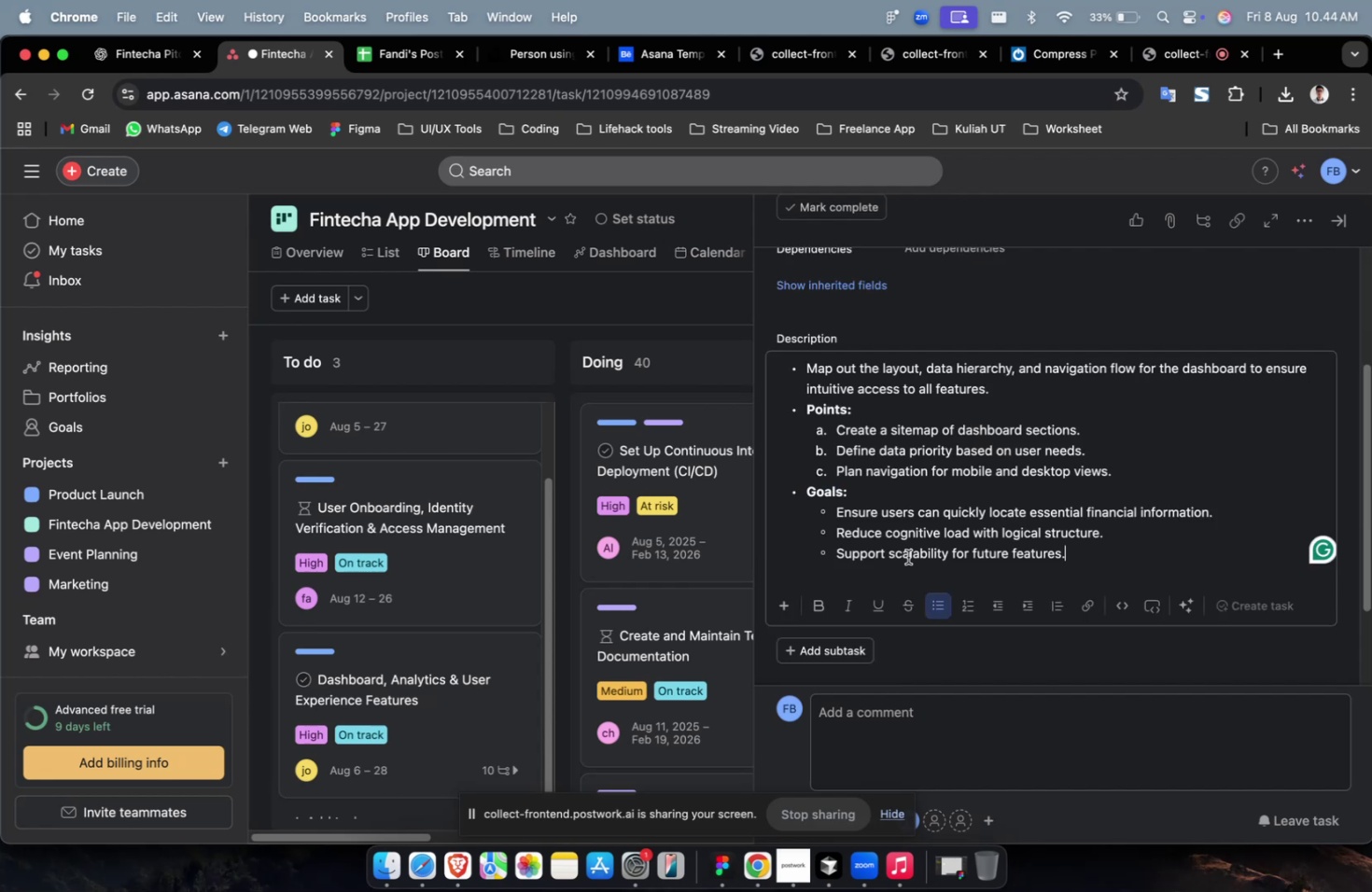 
scroll: coordinate [907, 556], scroll_direction: up, amount: 9.0
 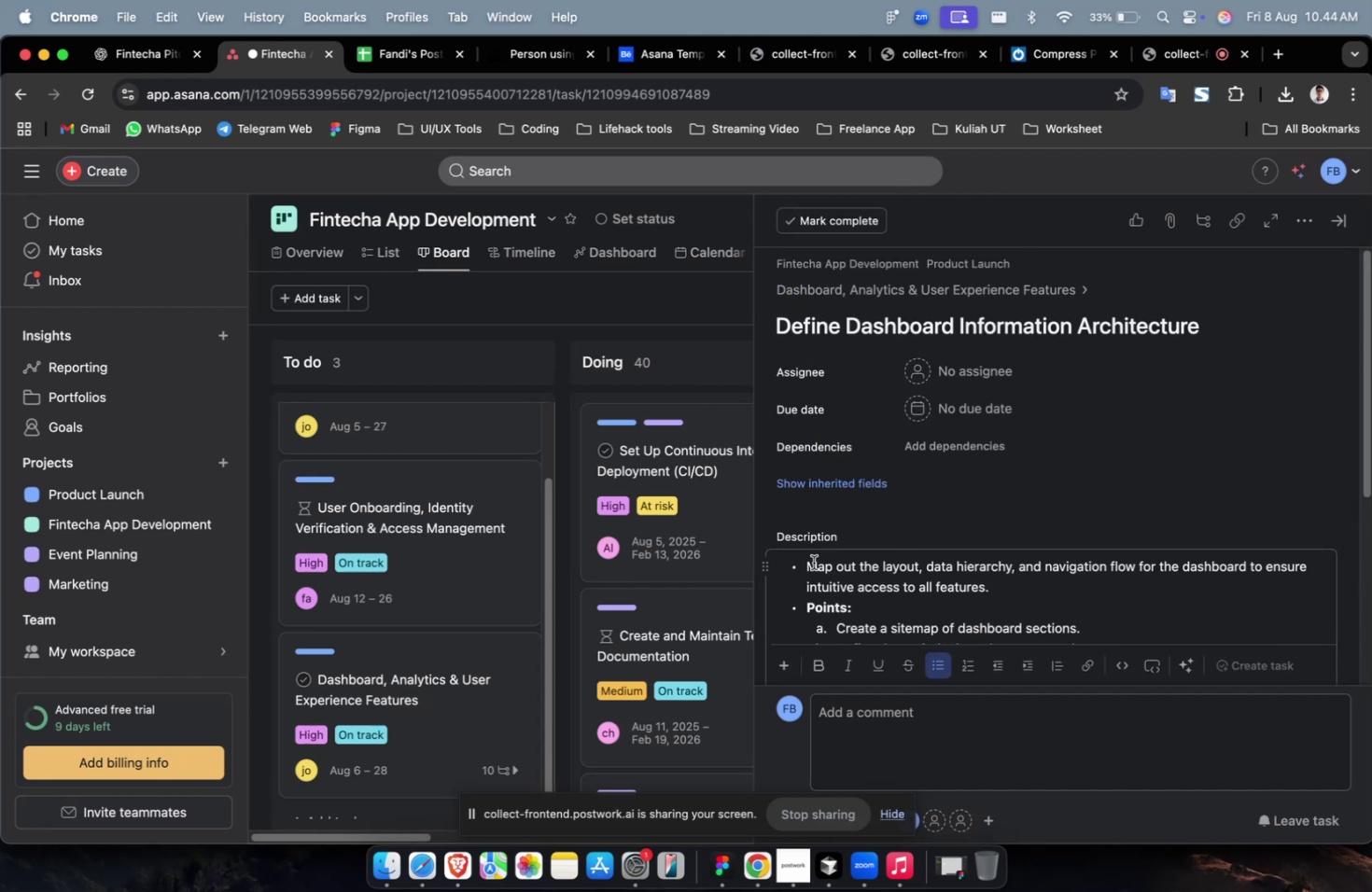 
left_click([800, 566])
 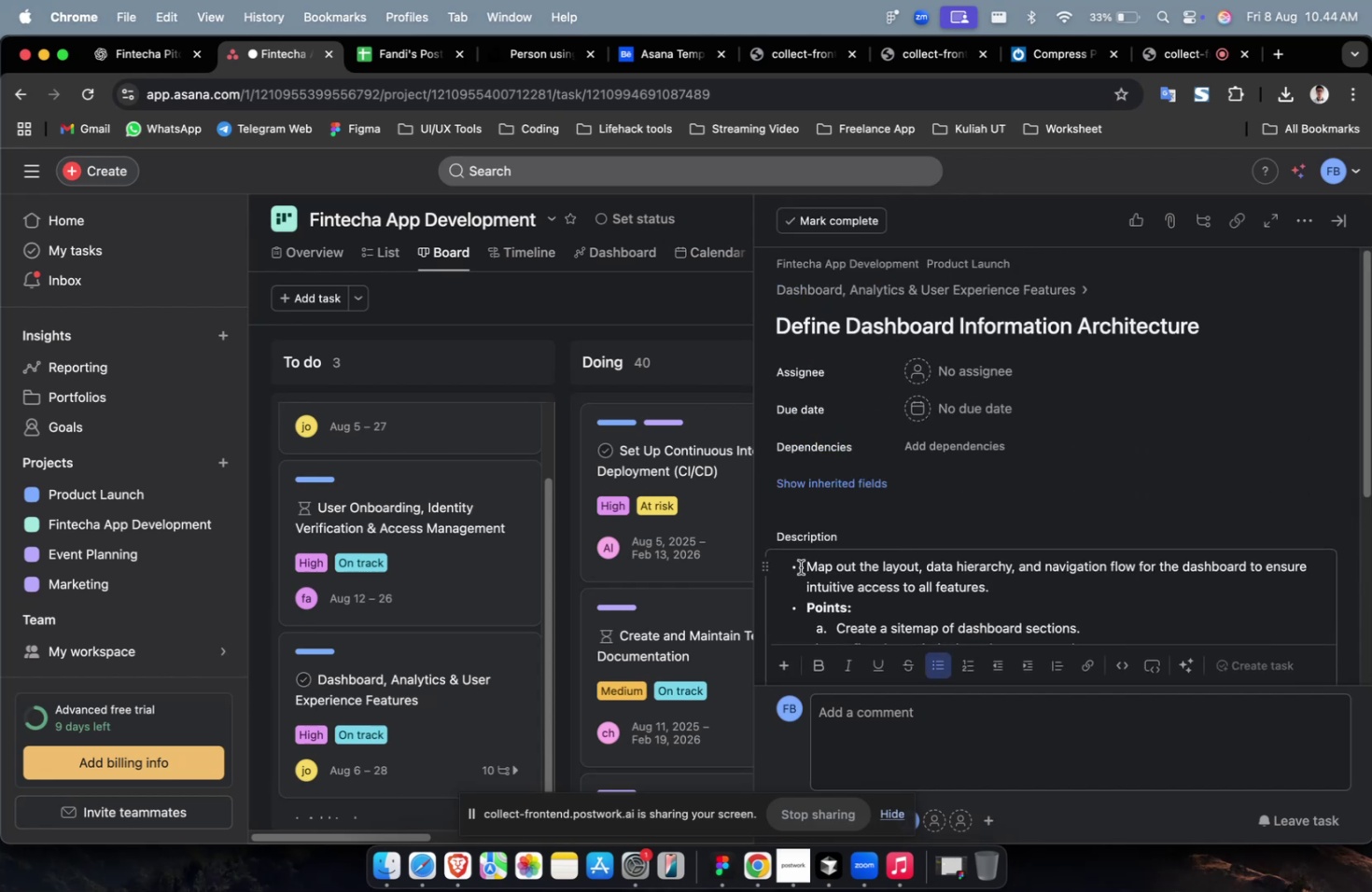 
key(Backspace)
 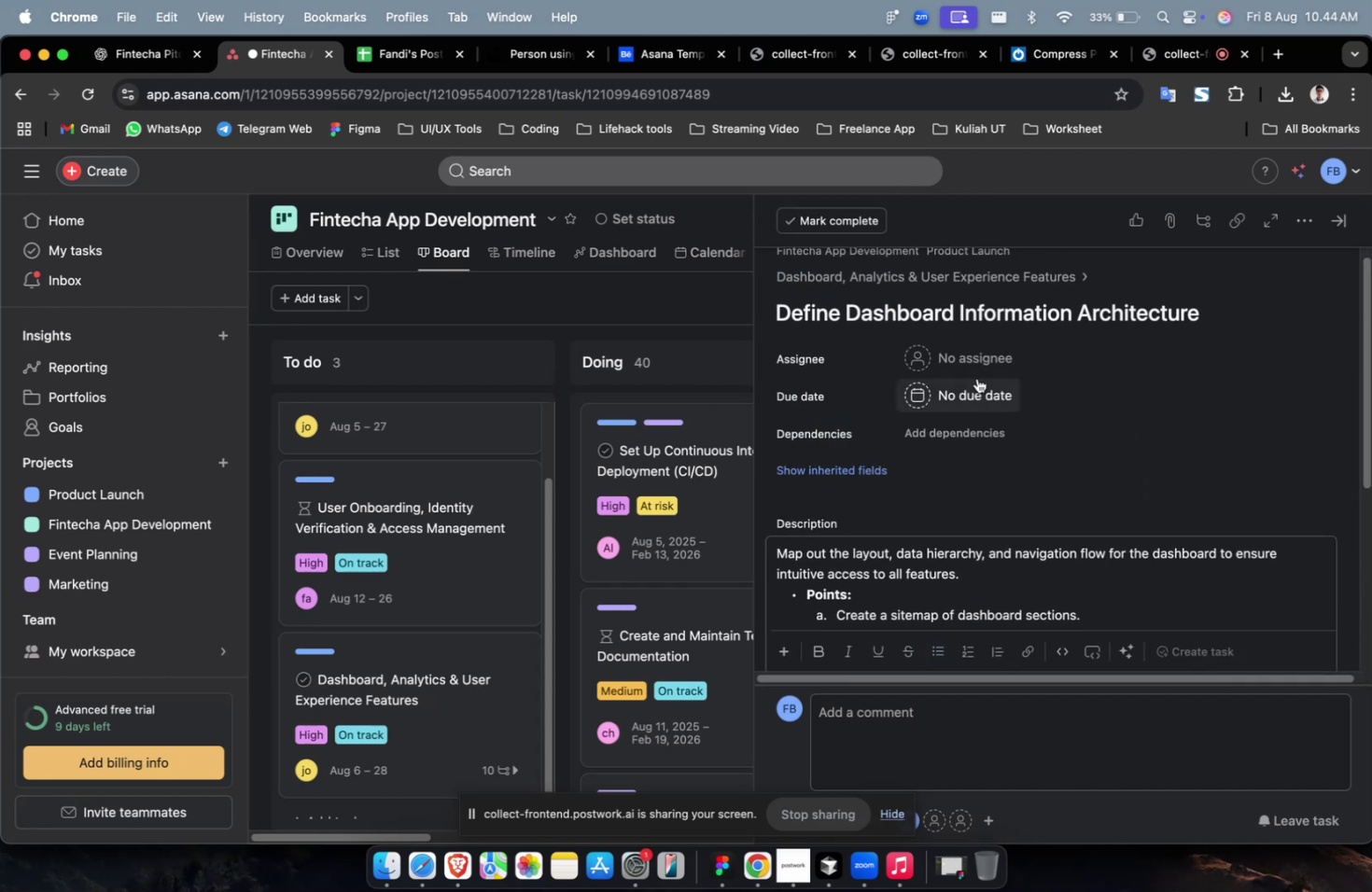 
left_click([978, 358])
 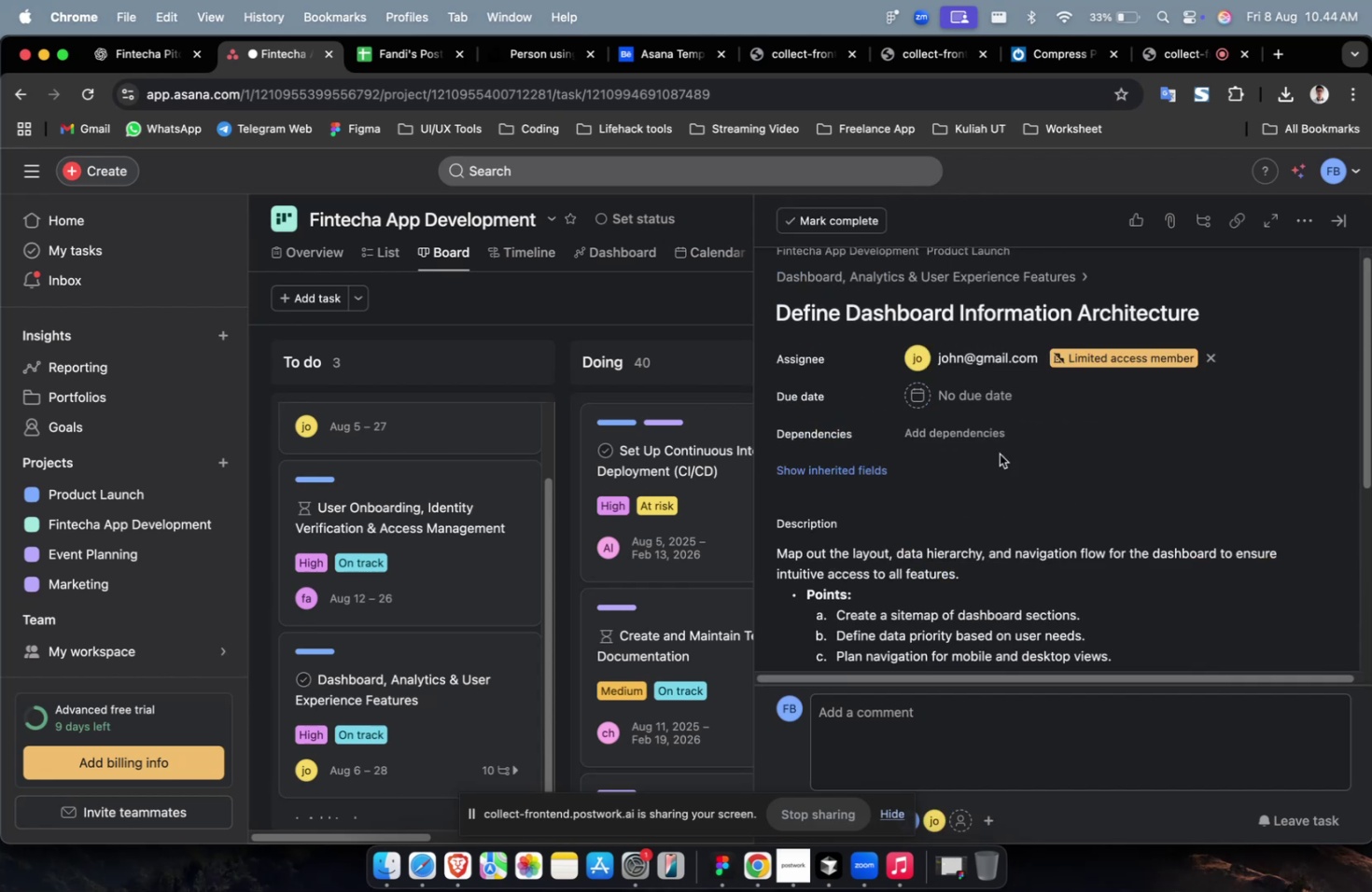 
double_click([994, 367])
 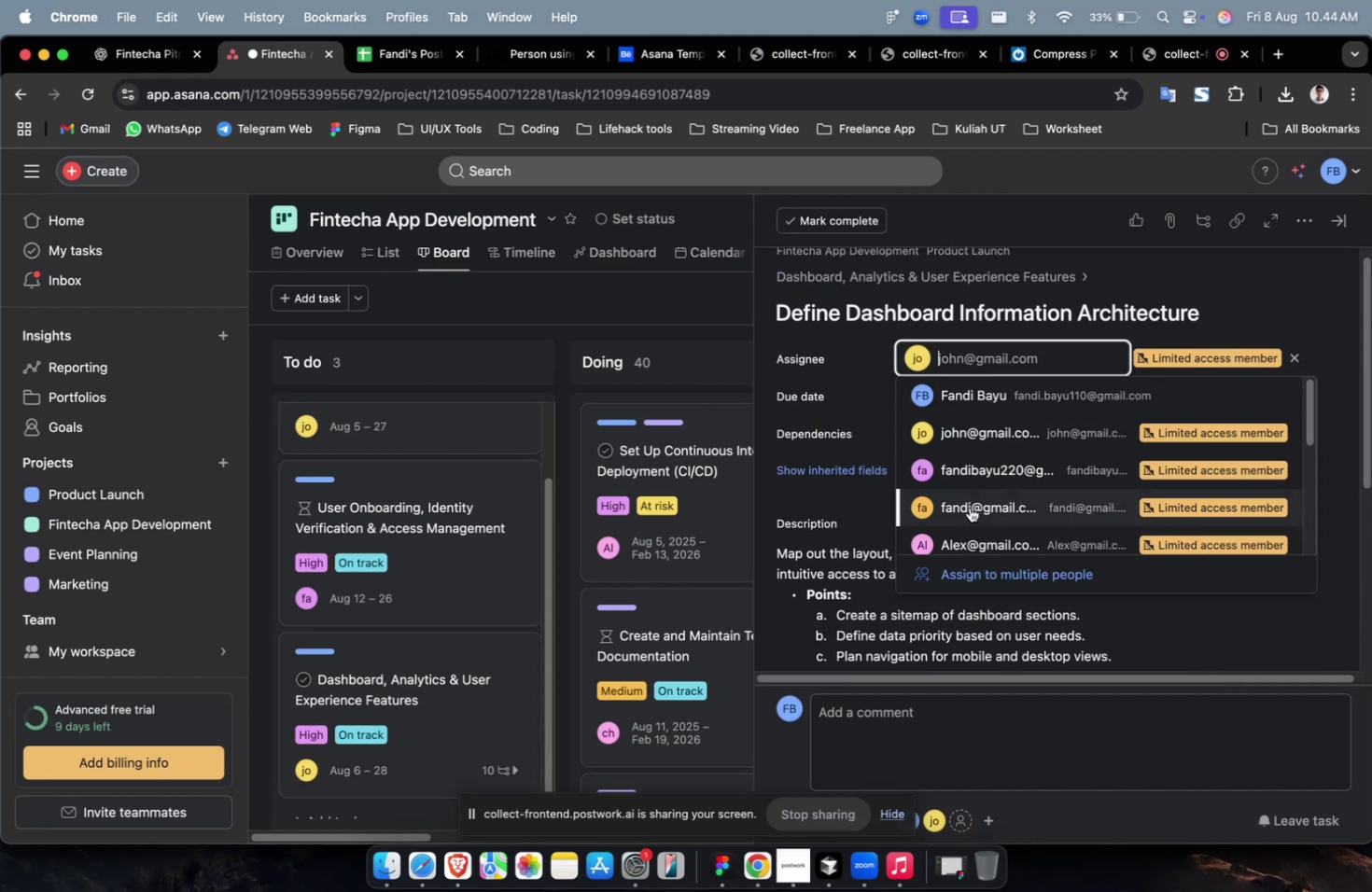 
scroll: coordinate [969, 519], scroll_direction: down, amount: 5.0
 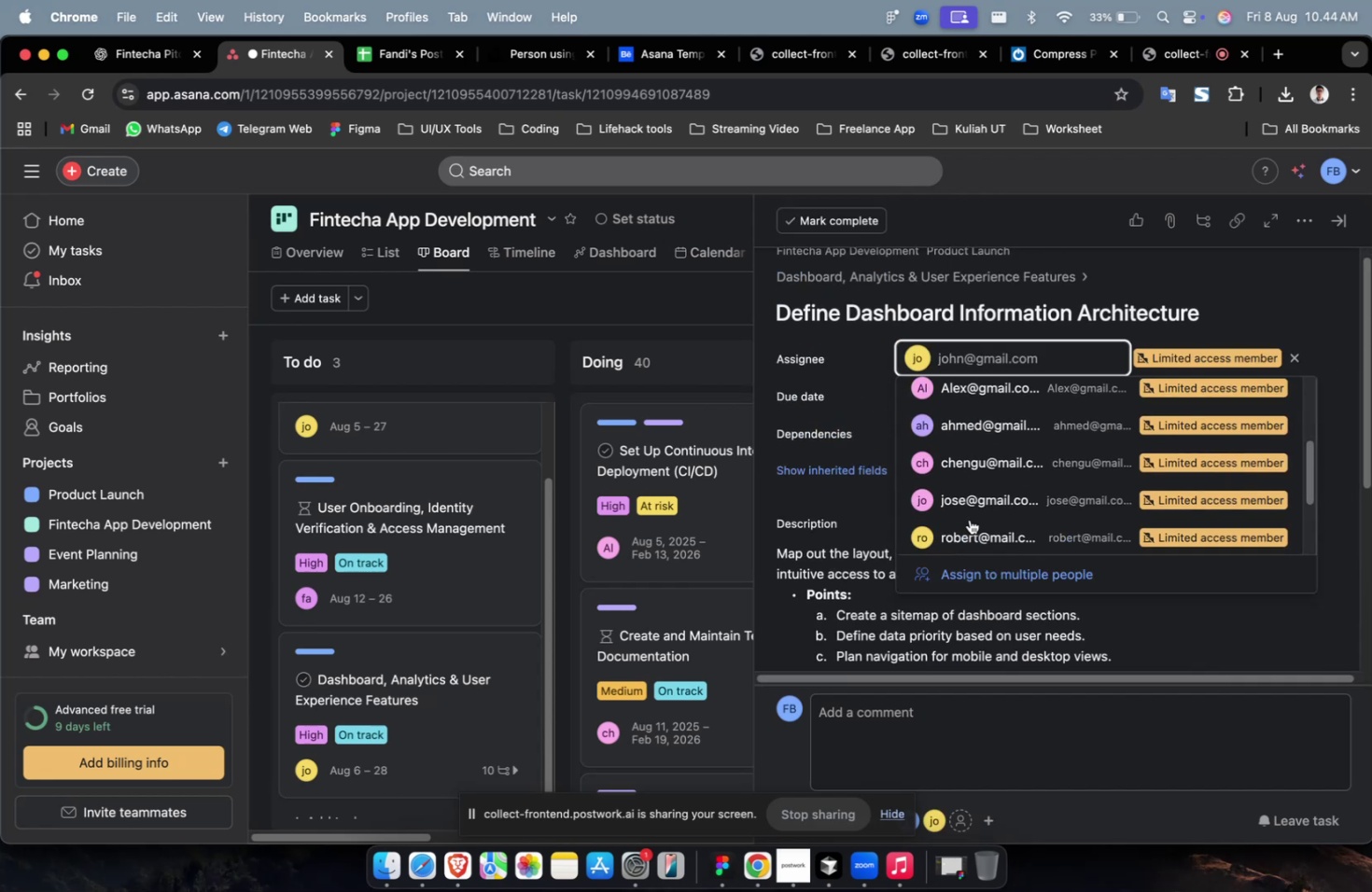 
left_click([969, 519])
 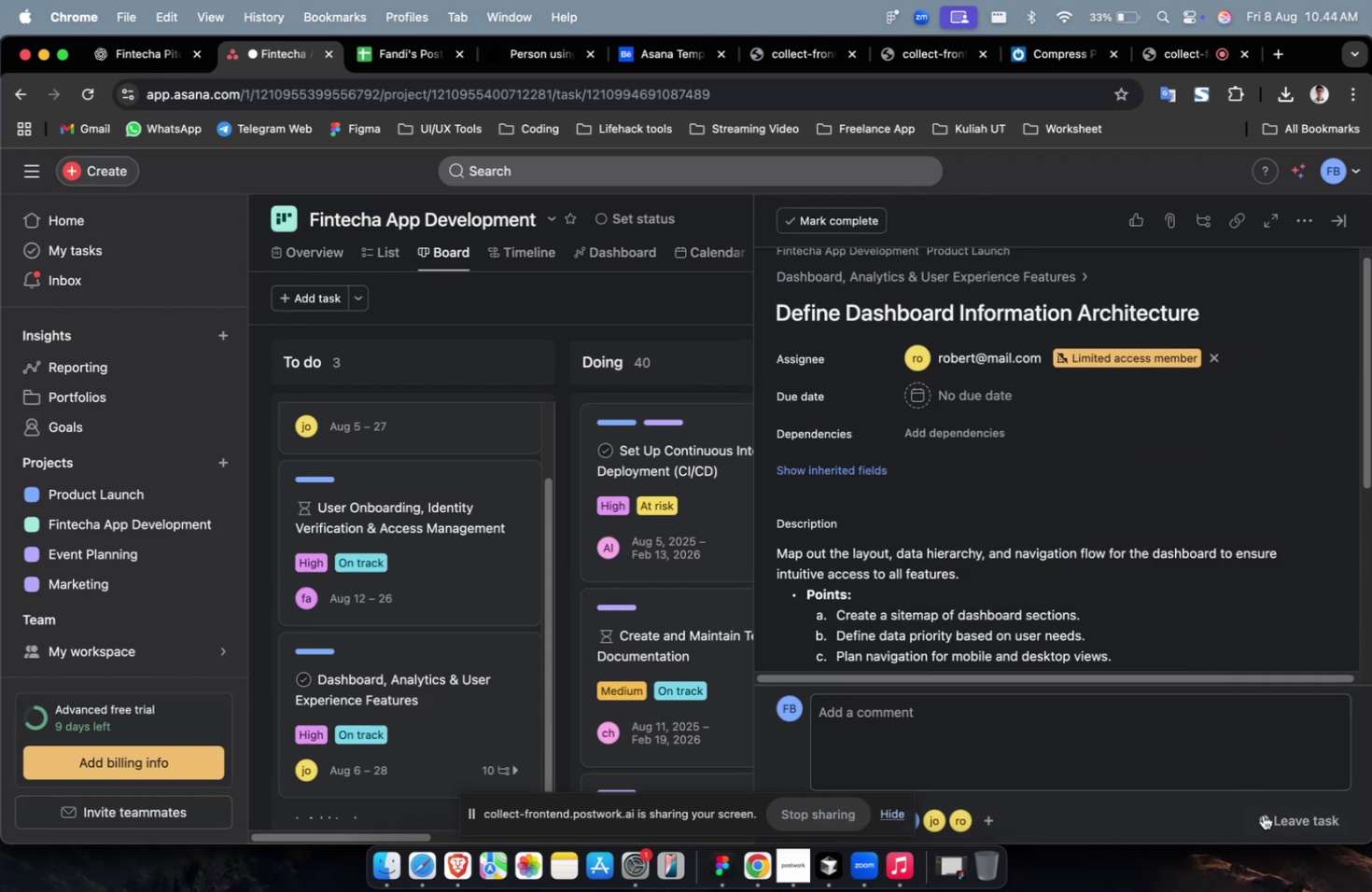 
left_click([1278, 826])
 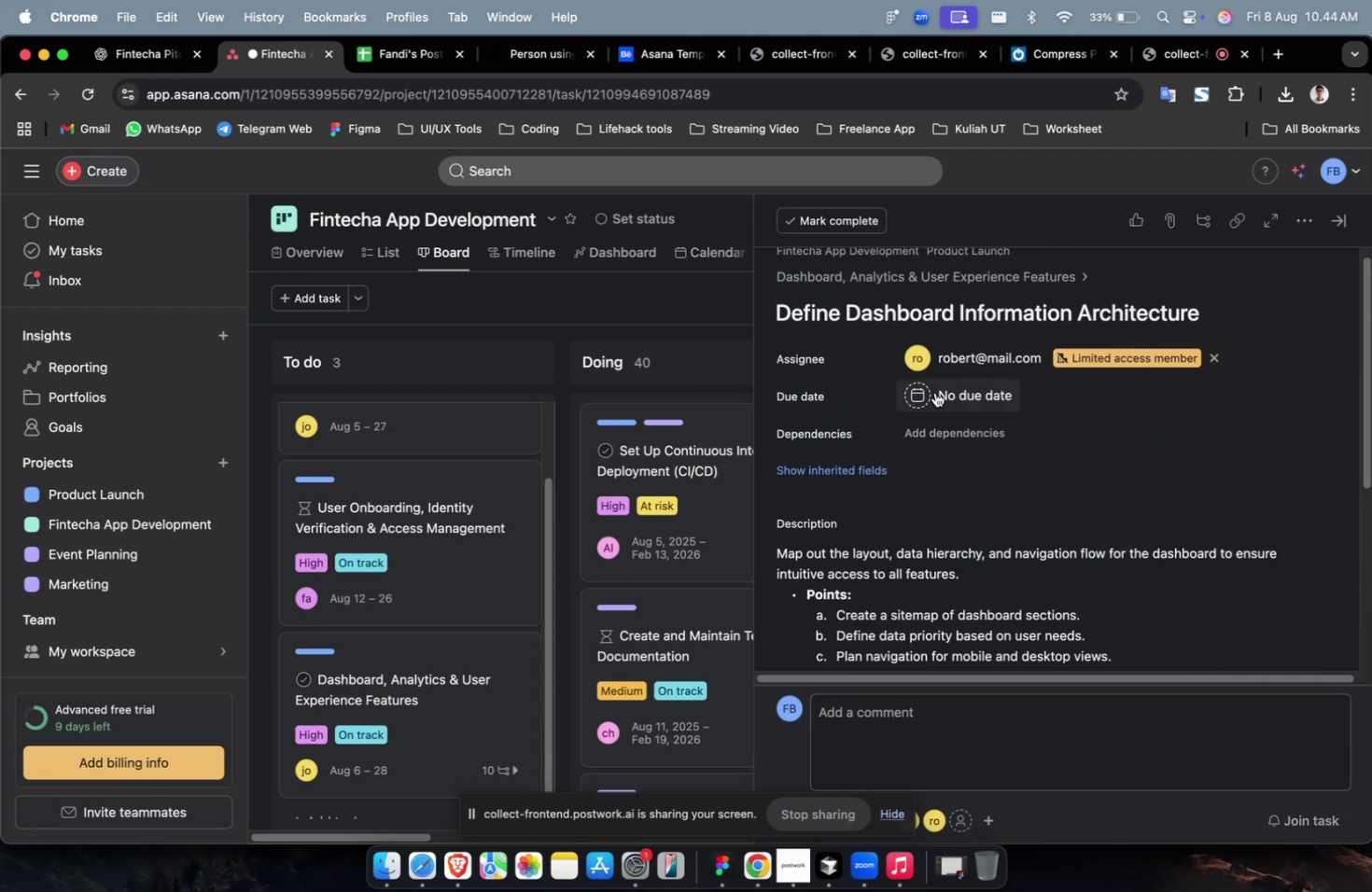 
double_click([936, 392])
 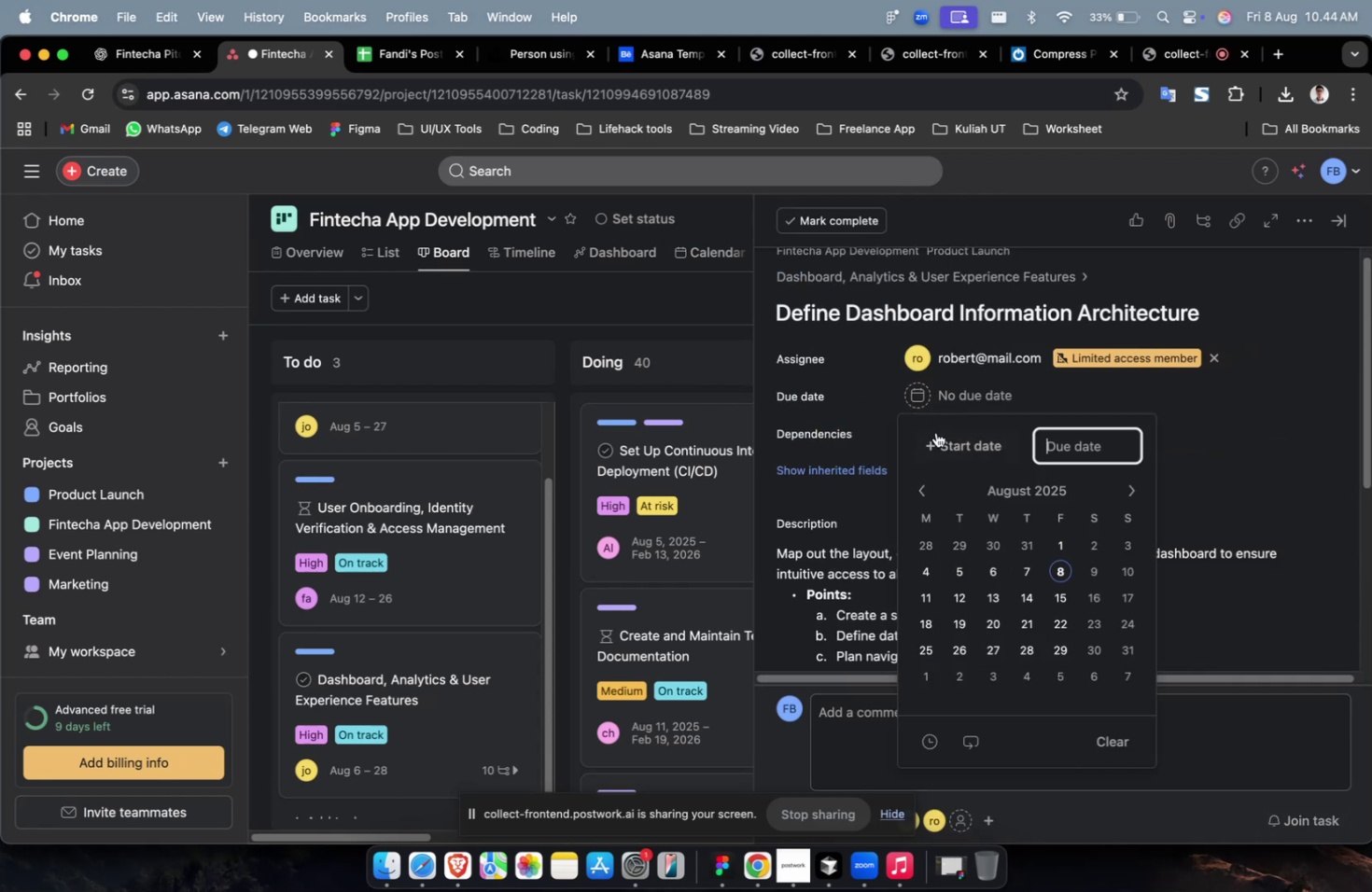 
triple_click([936, 437])
 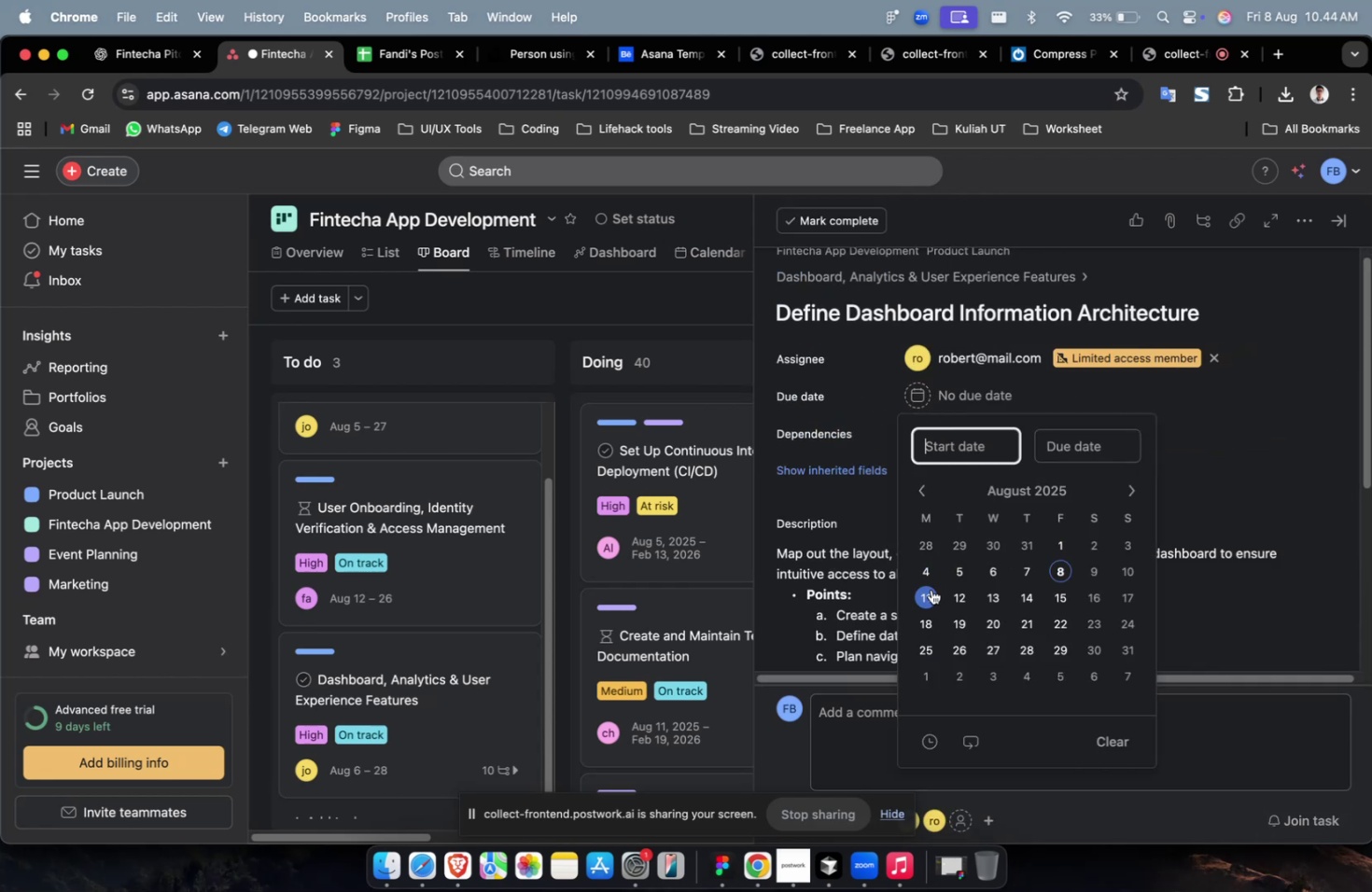 
triple_click([929, 592])
 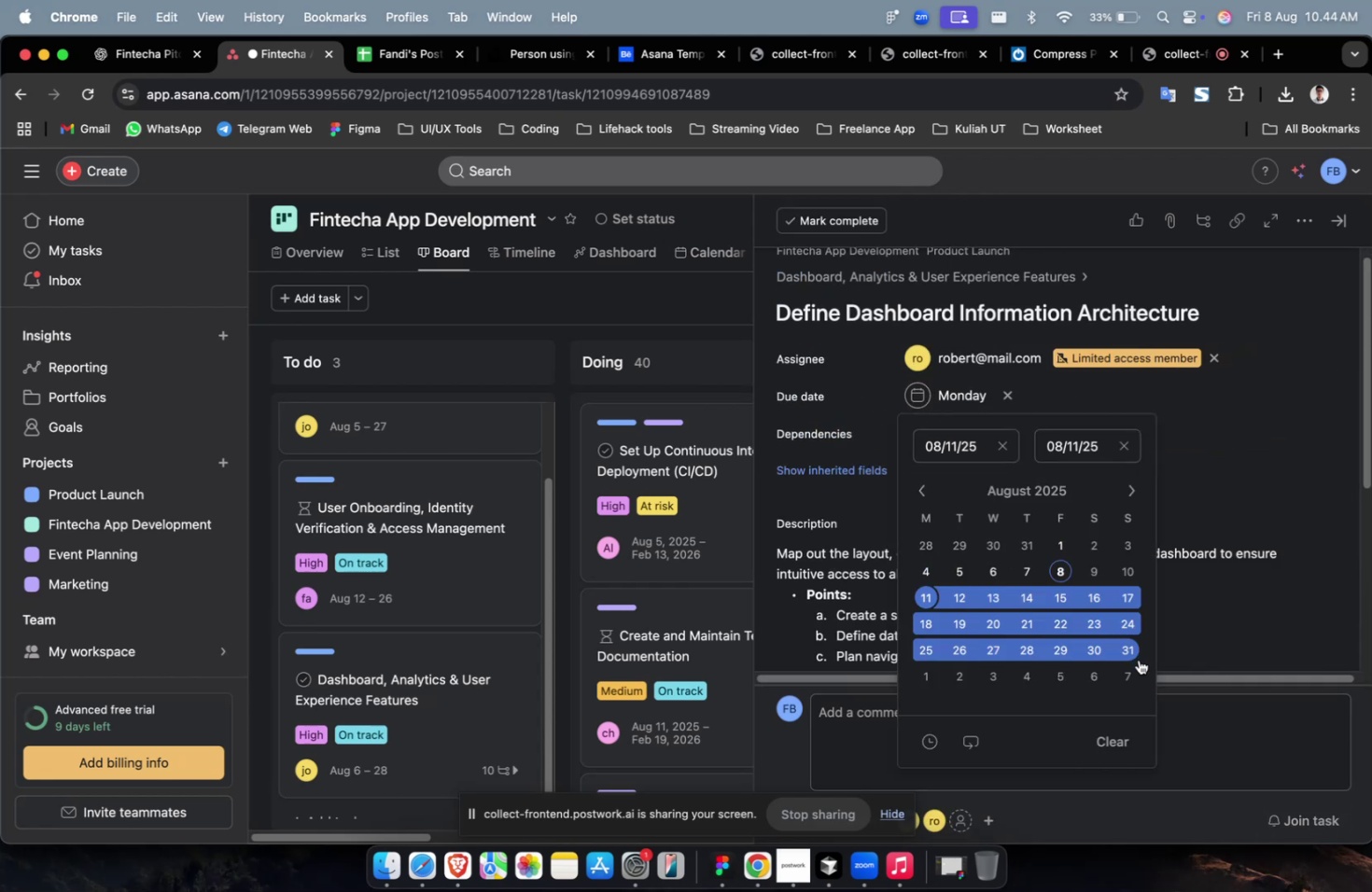 
left_click([1127, 669])
 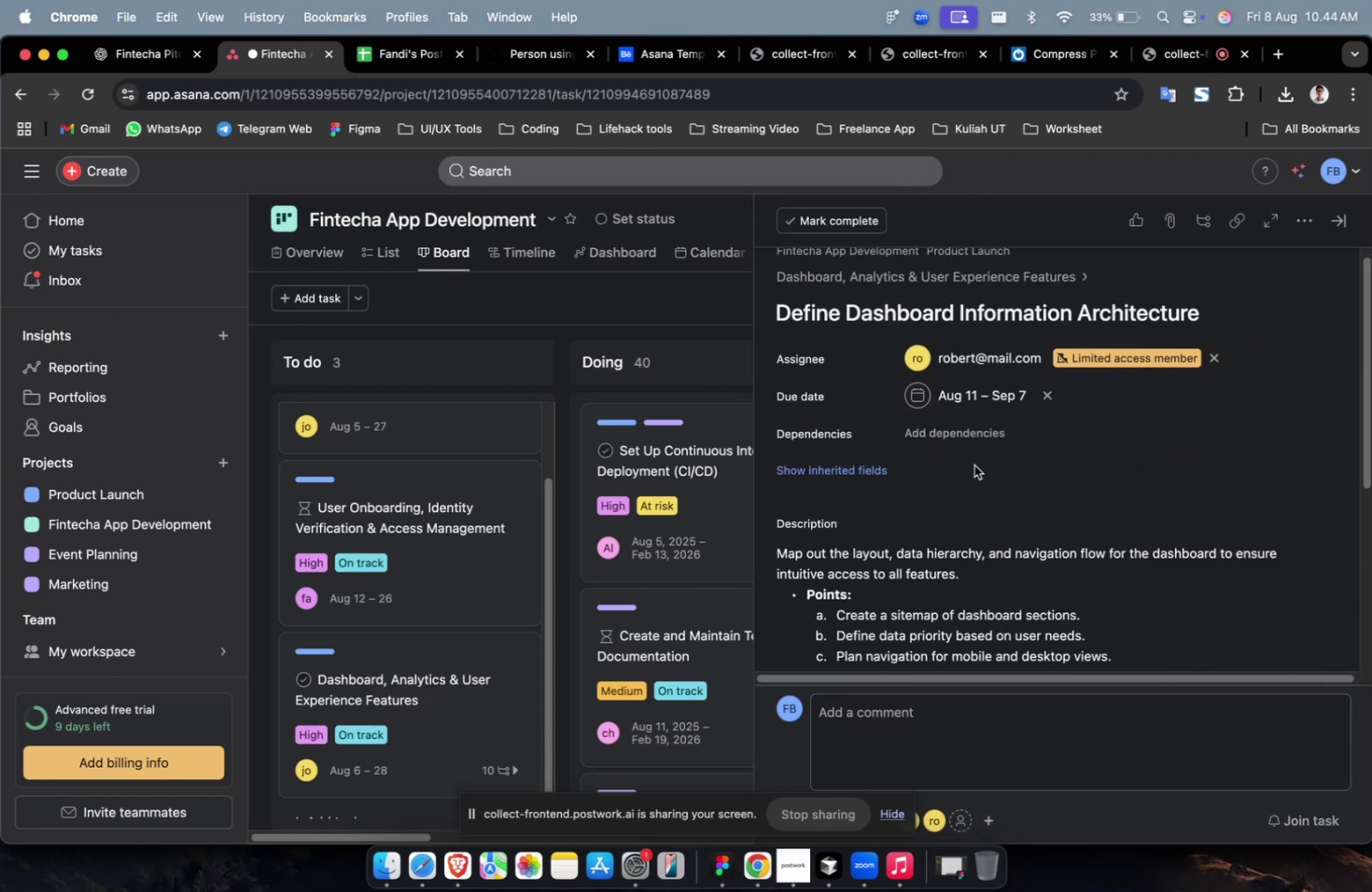 
triple_click([957, 440])
 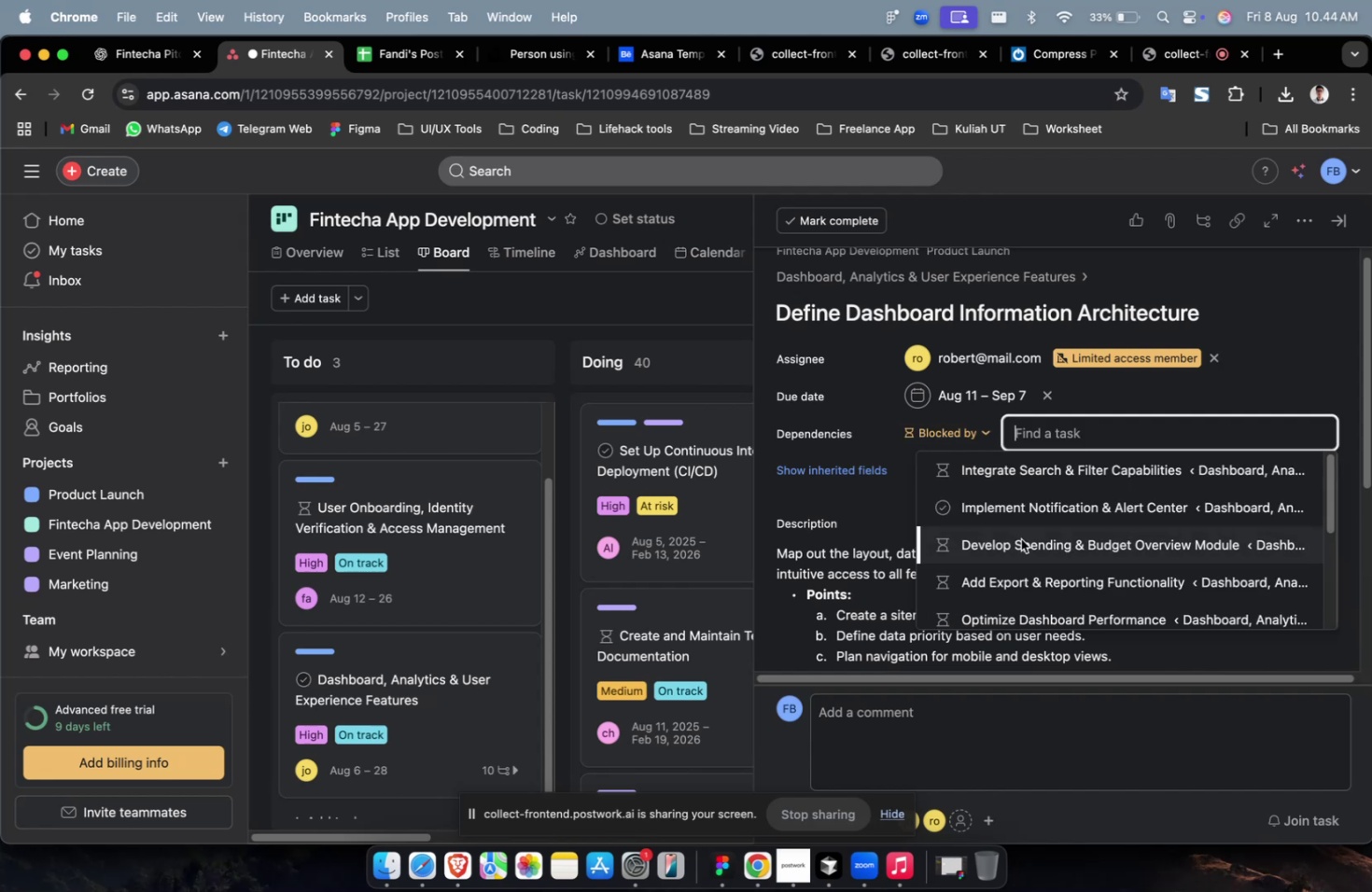 
triple_click([1020, 538])
 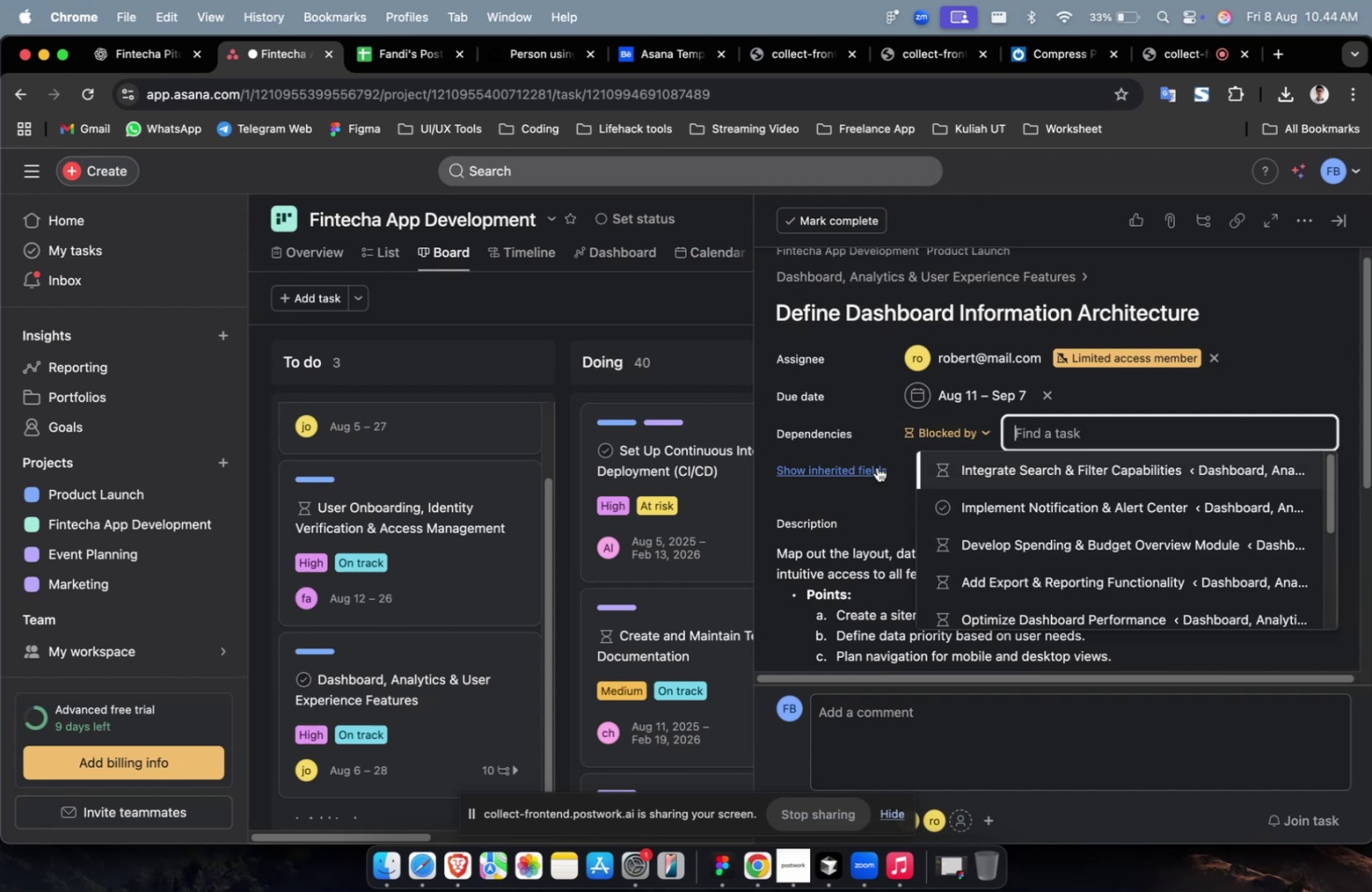 
triple_click([871, 467])
 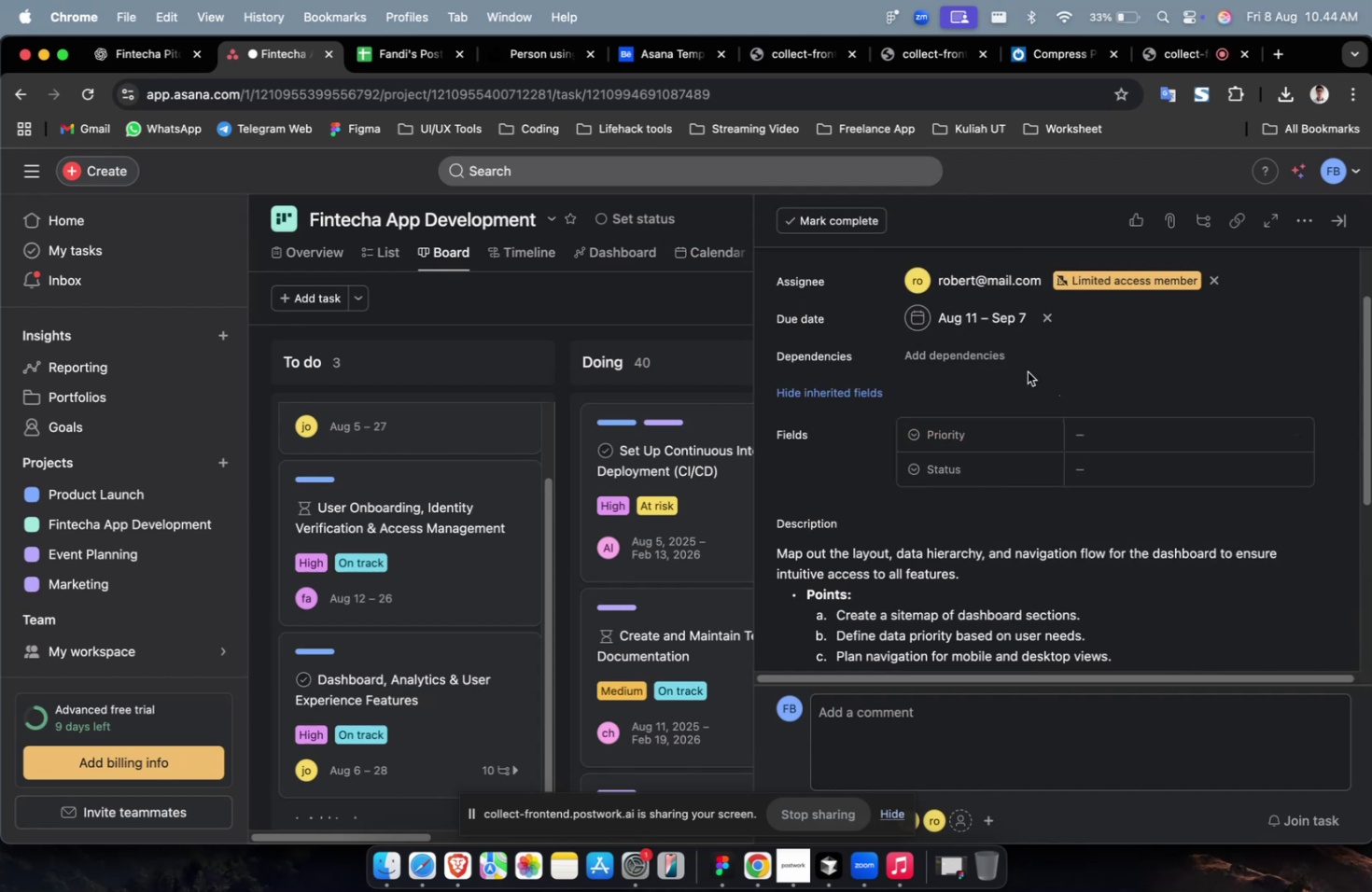 
left_click([959, 357])
 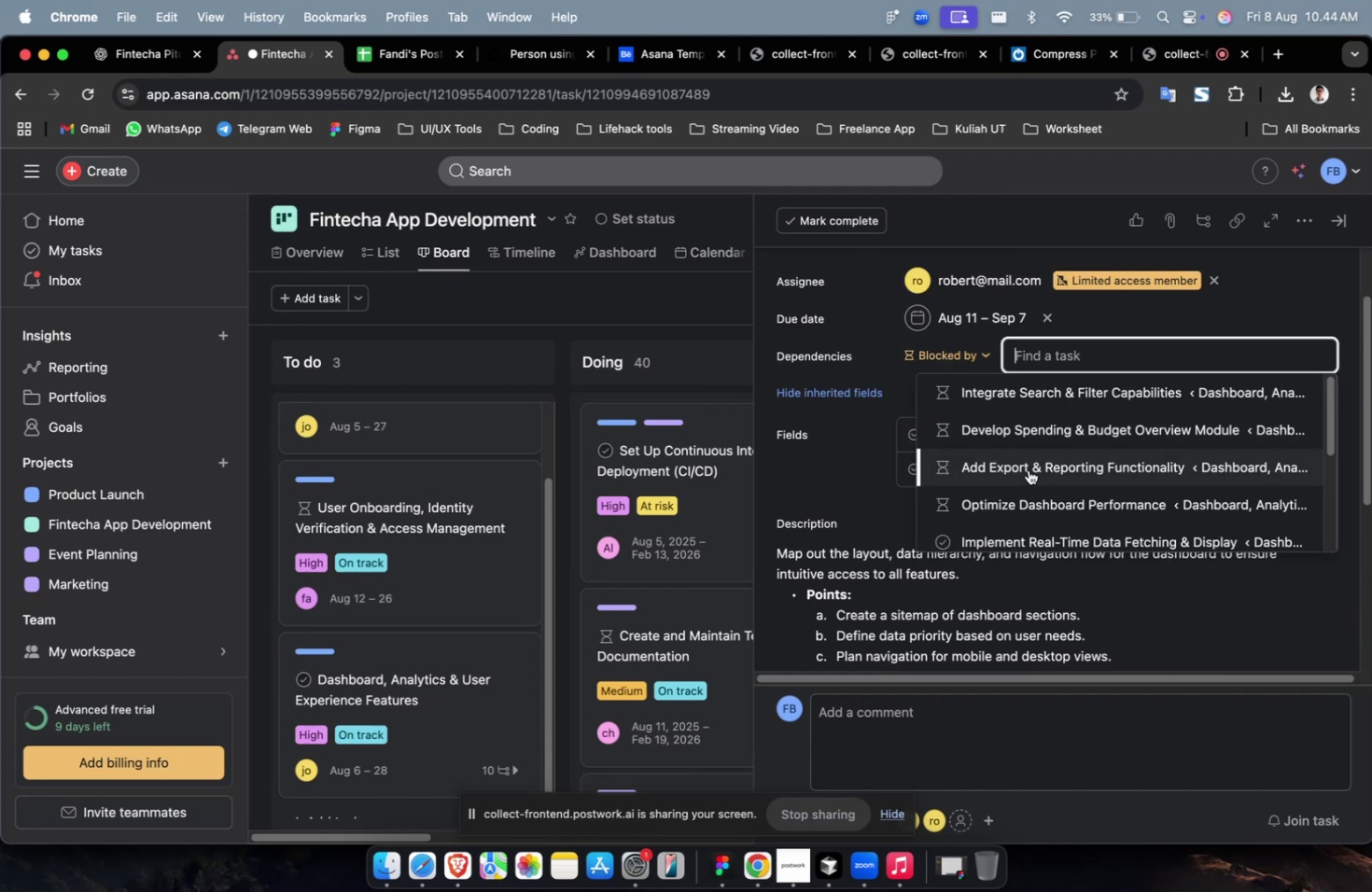 
double_click([1028, 469])
 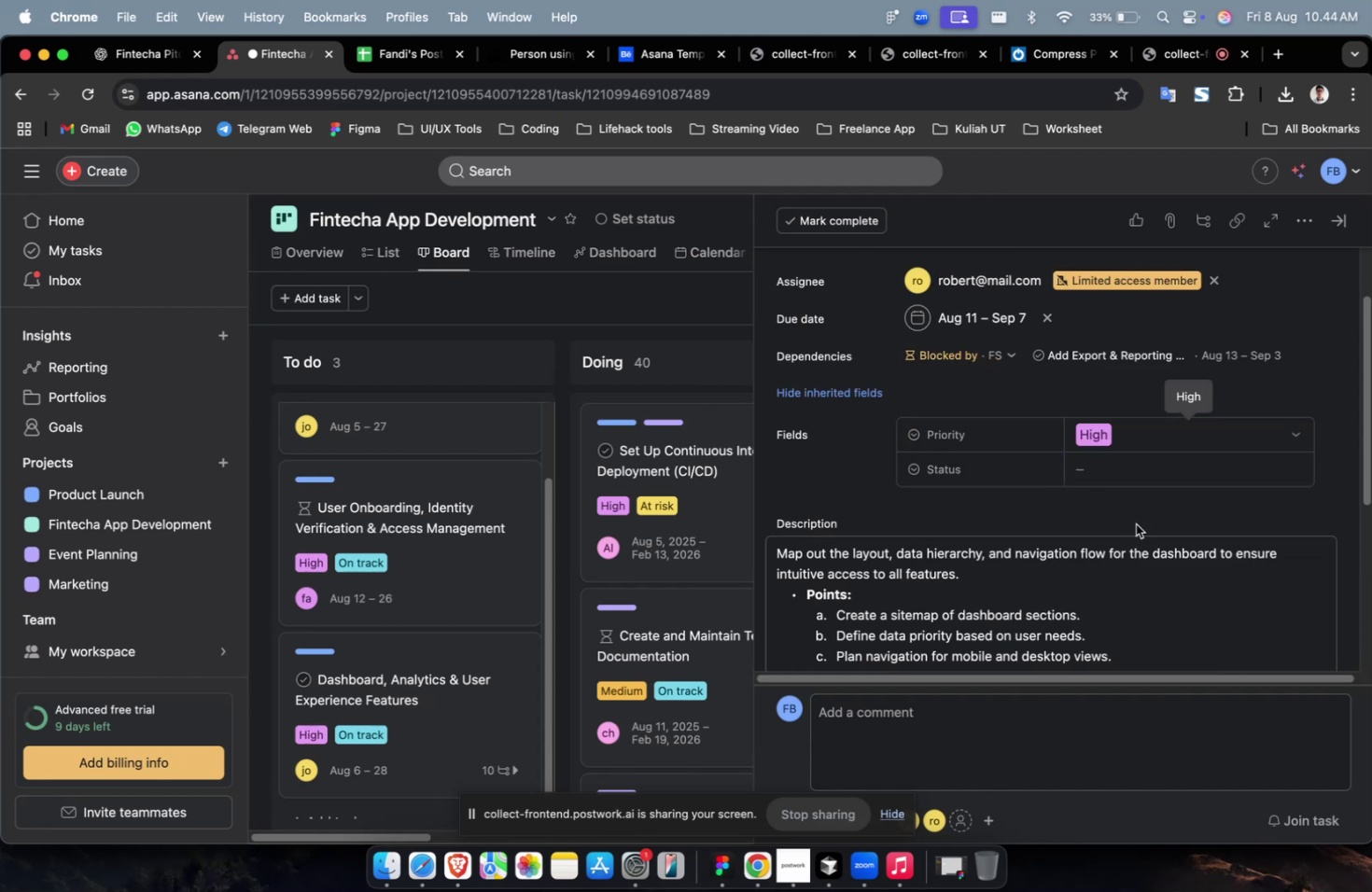 
triple_click([1153, 467])
 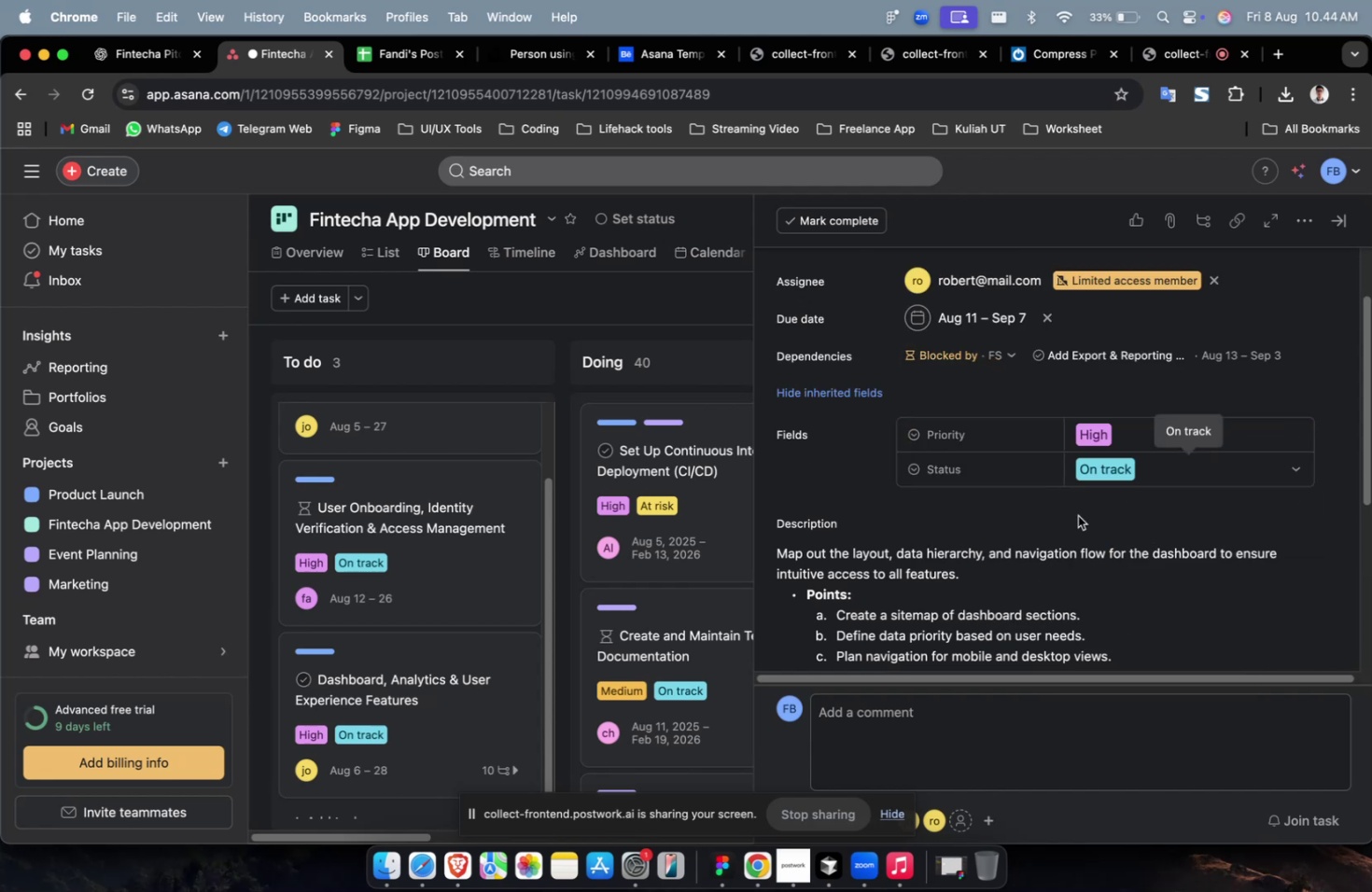 
scroll: coordinate [1044, 508], scroll_direction: down, amount: 13.0
 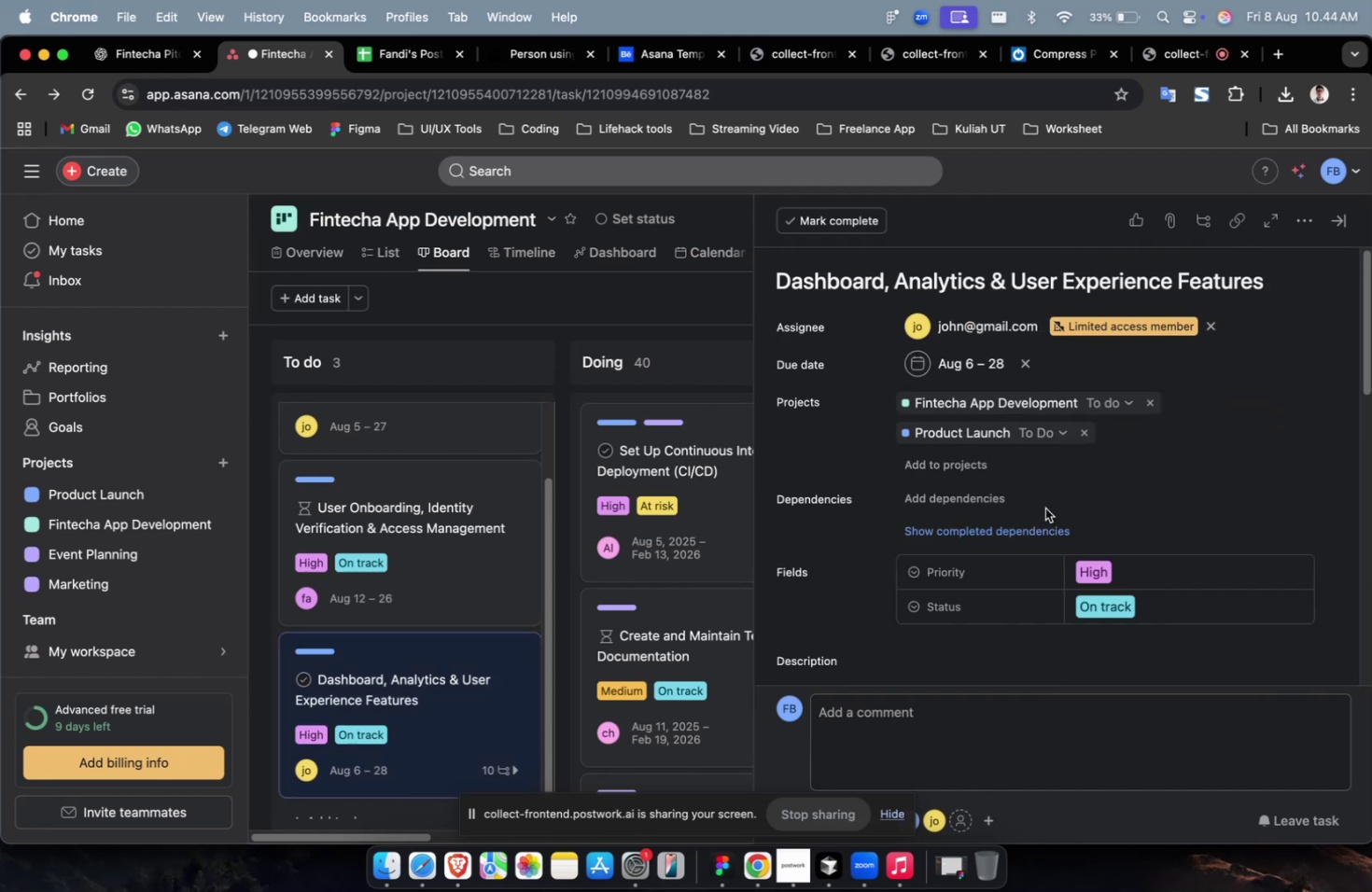 
scroll: coordinate [943, 478], scroll_direction: none, amount: 0.0
 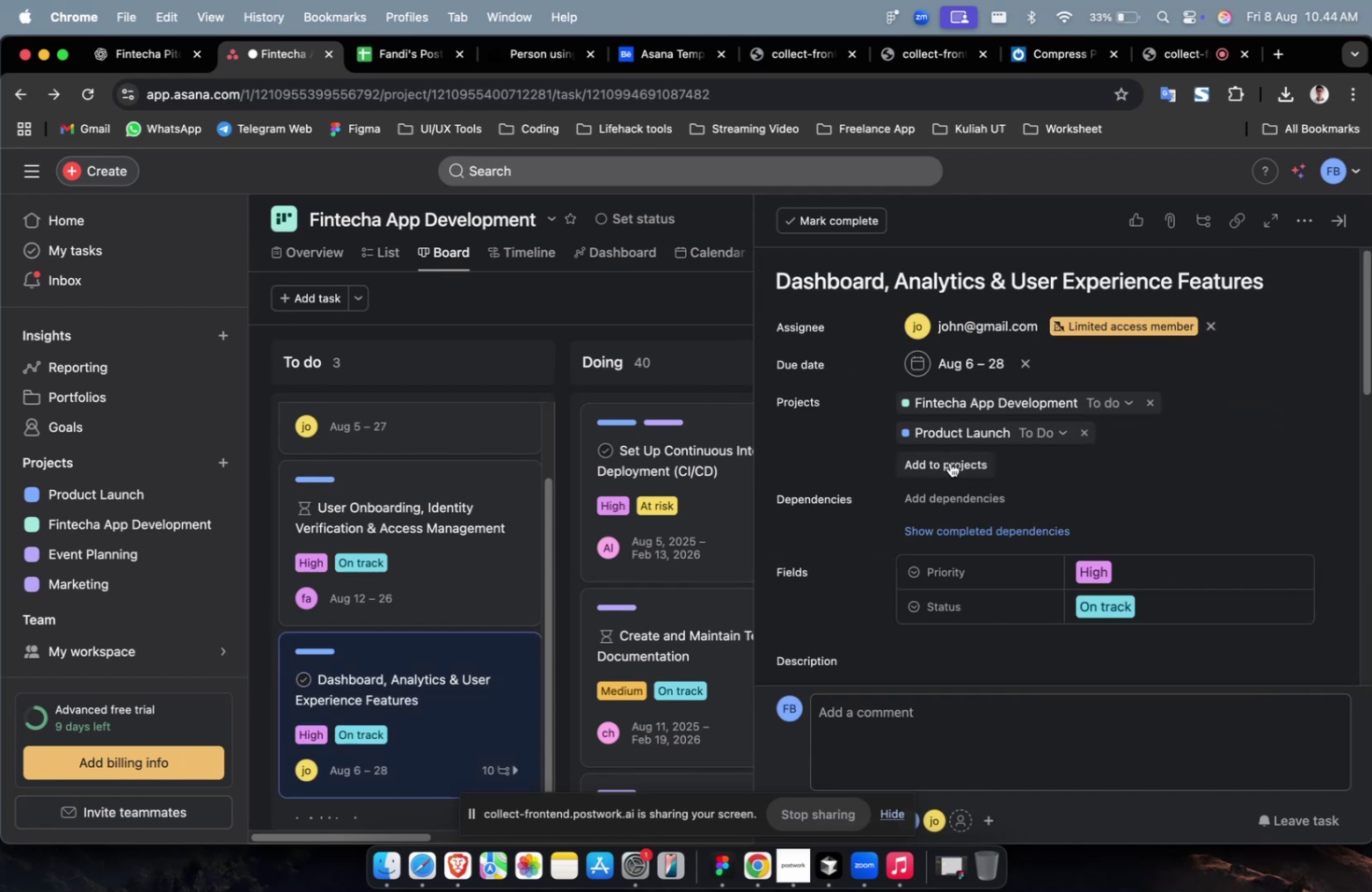 
left_click([949, 462])
 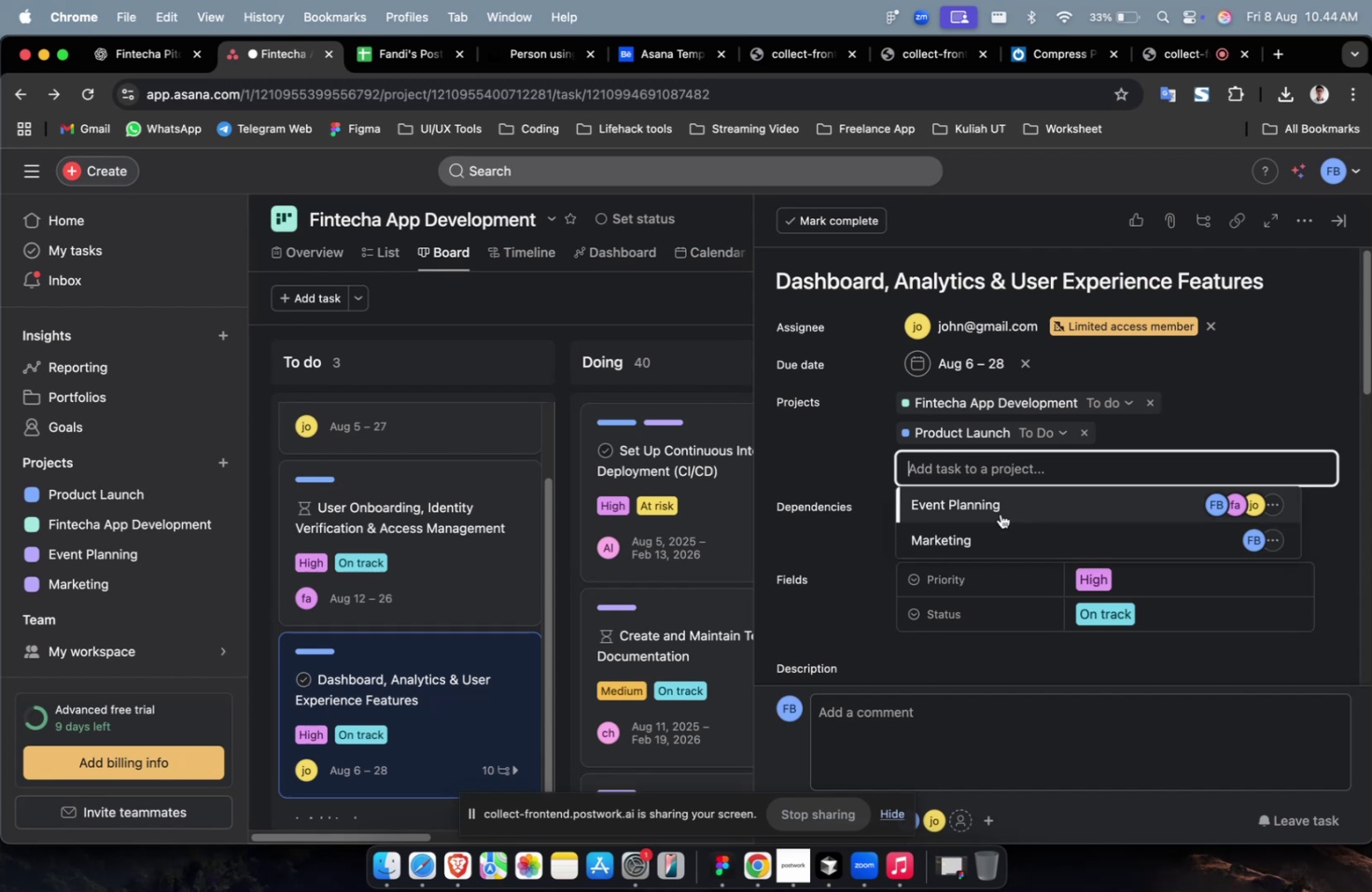 
left_click([999, 511])
 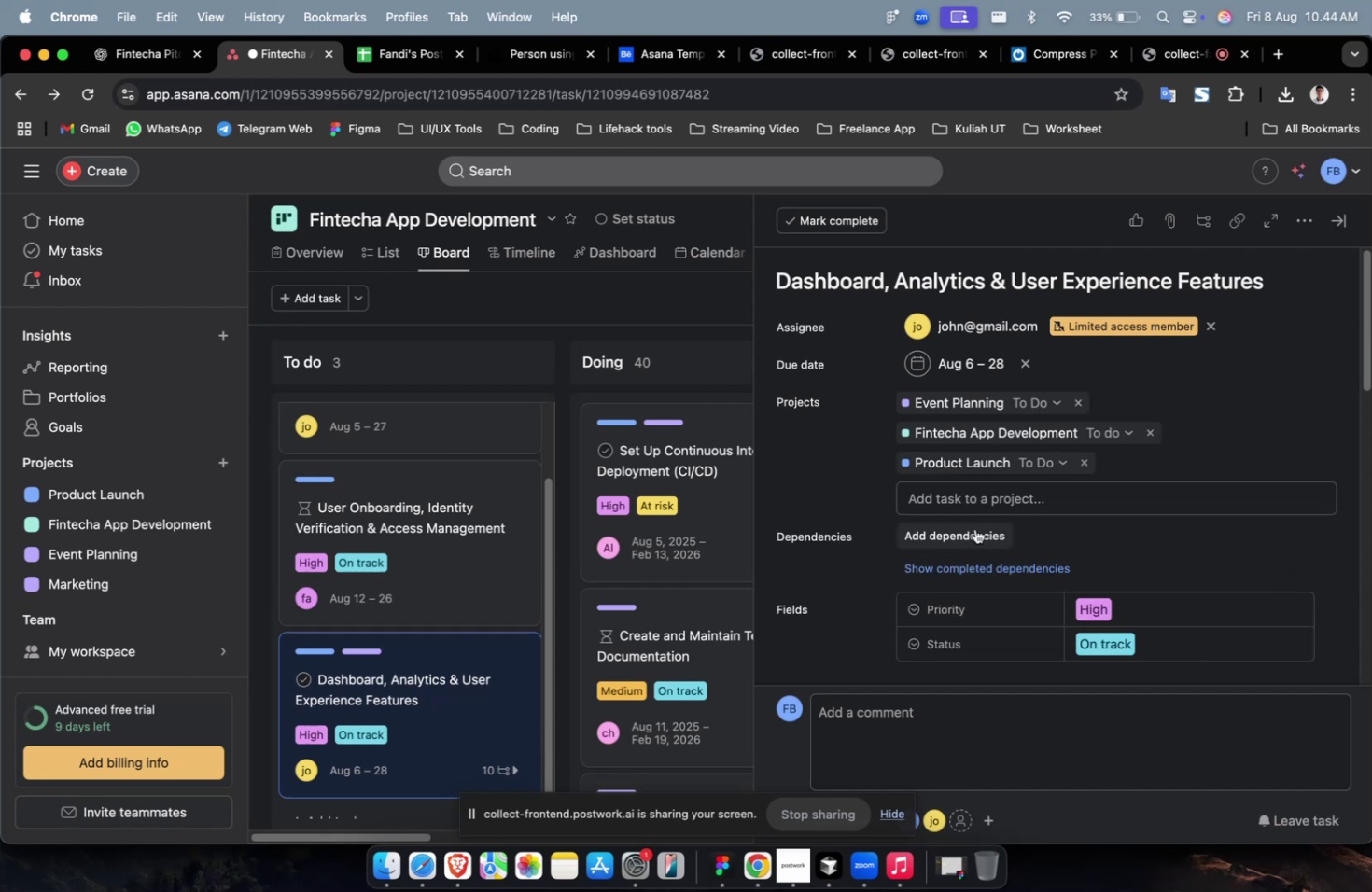 
double_click([973, 525])
 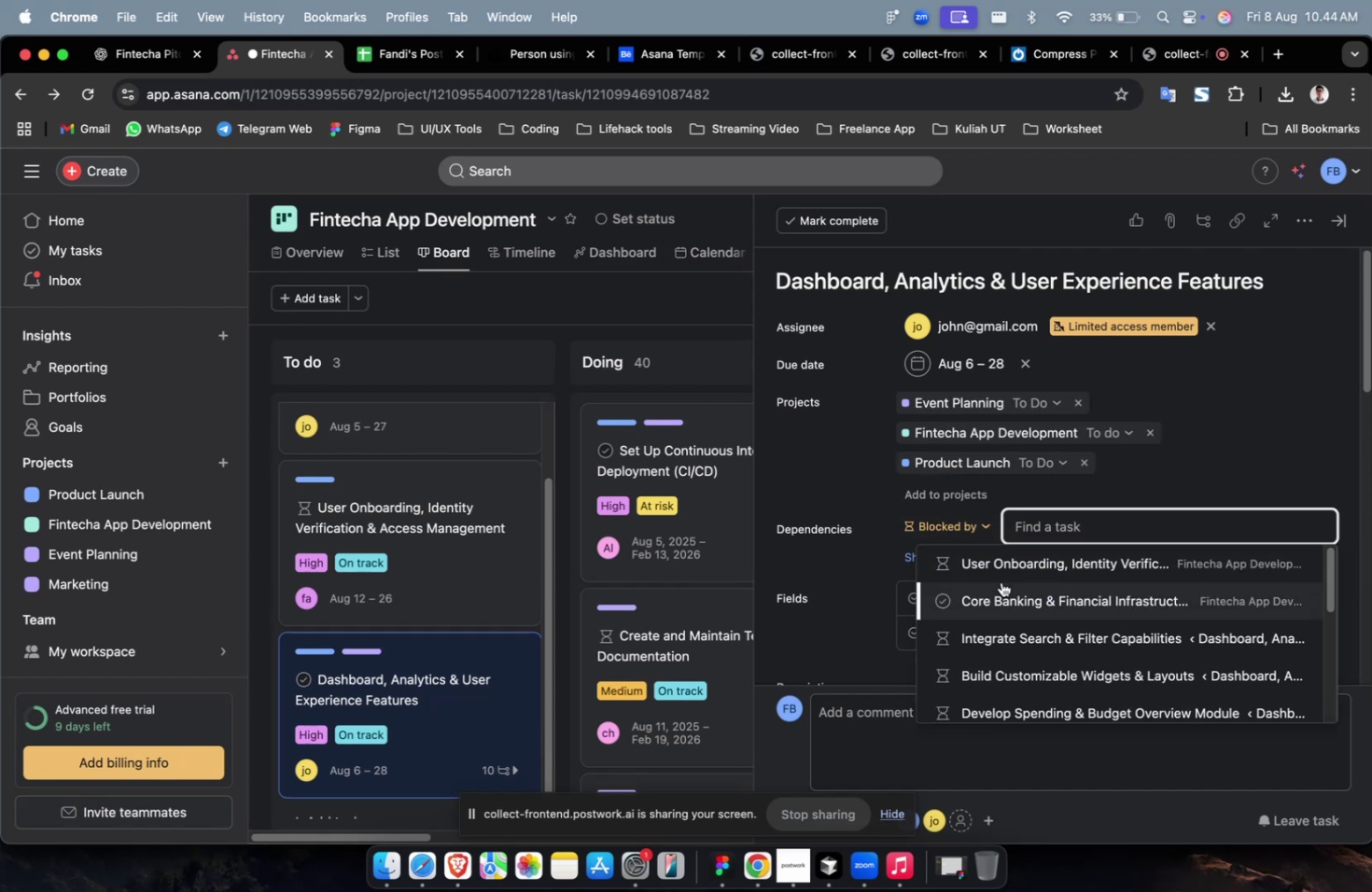 
left_click([1001, 592])
 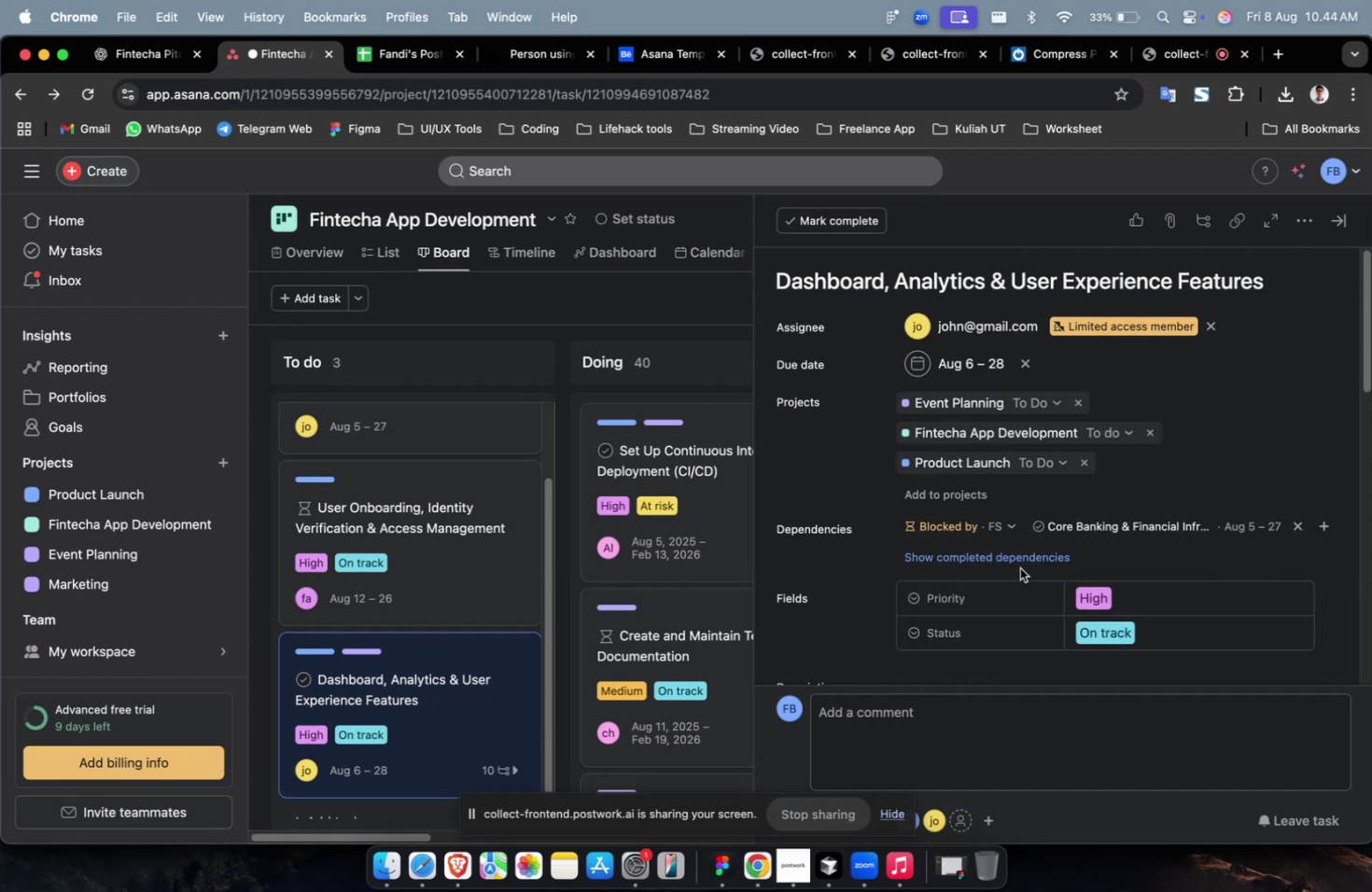 
scroll: coordinate [959, 578], scroll_direction: down, amount: 25.0
 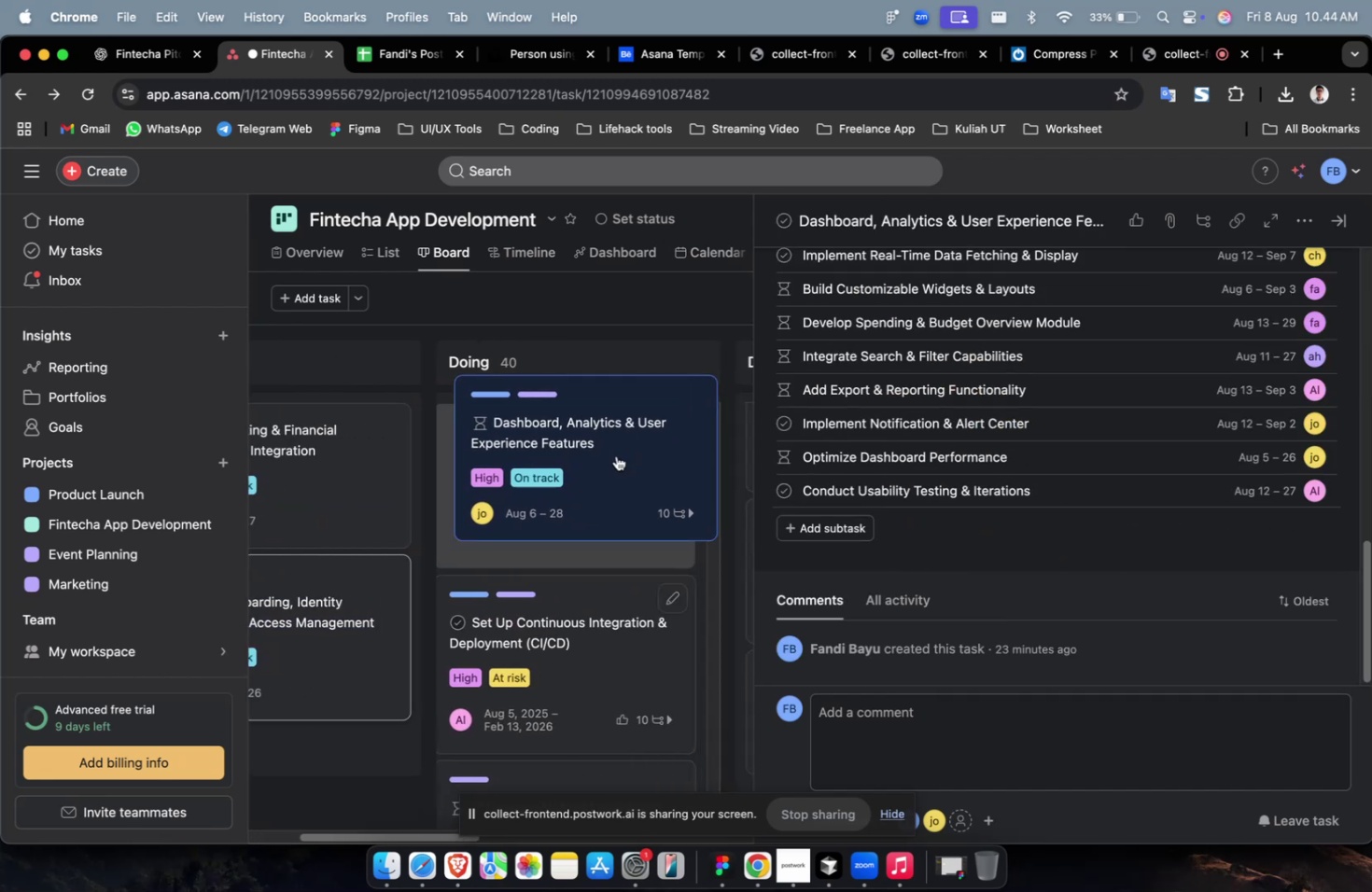 
hold_key(key=ShiftLeft, duration=0.39)
scroll: coordinate [572, 459], scroll_direction: up, amount: 11.0
 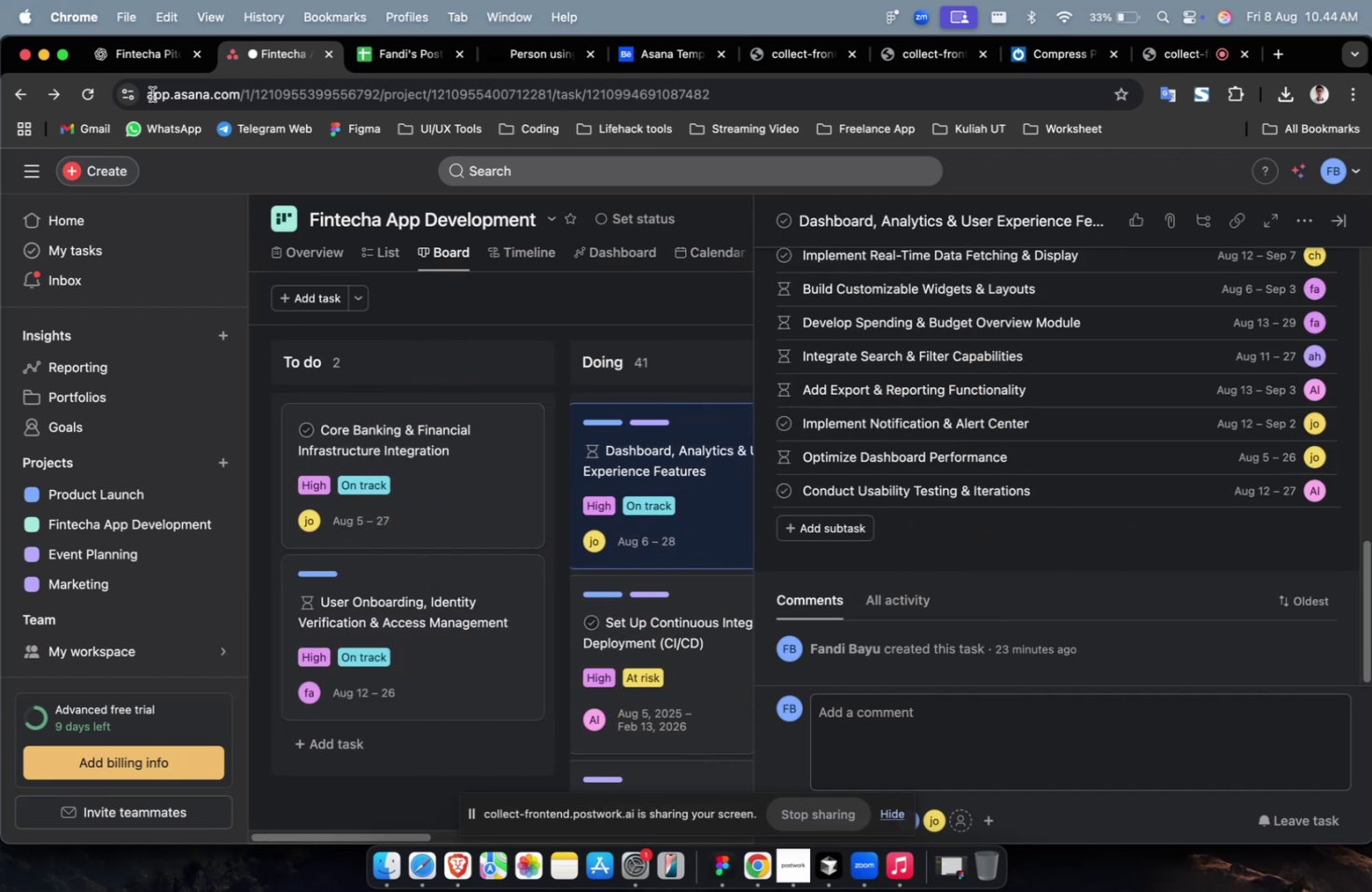 
left_click([142, 60])
 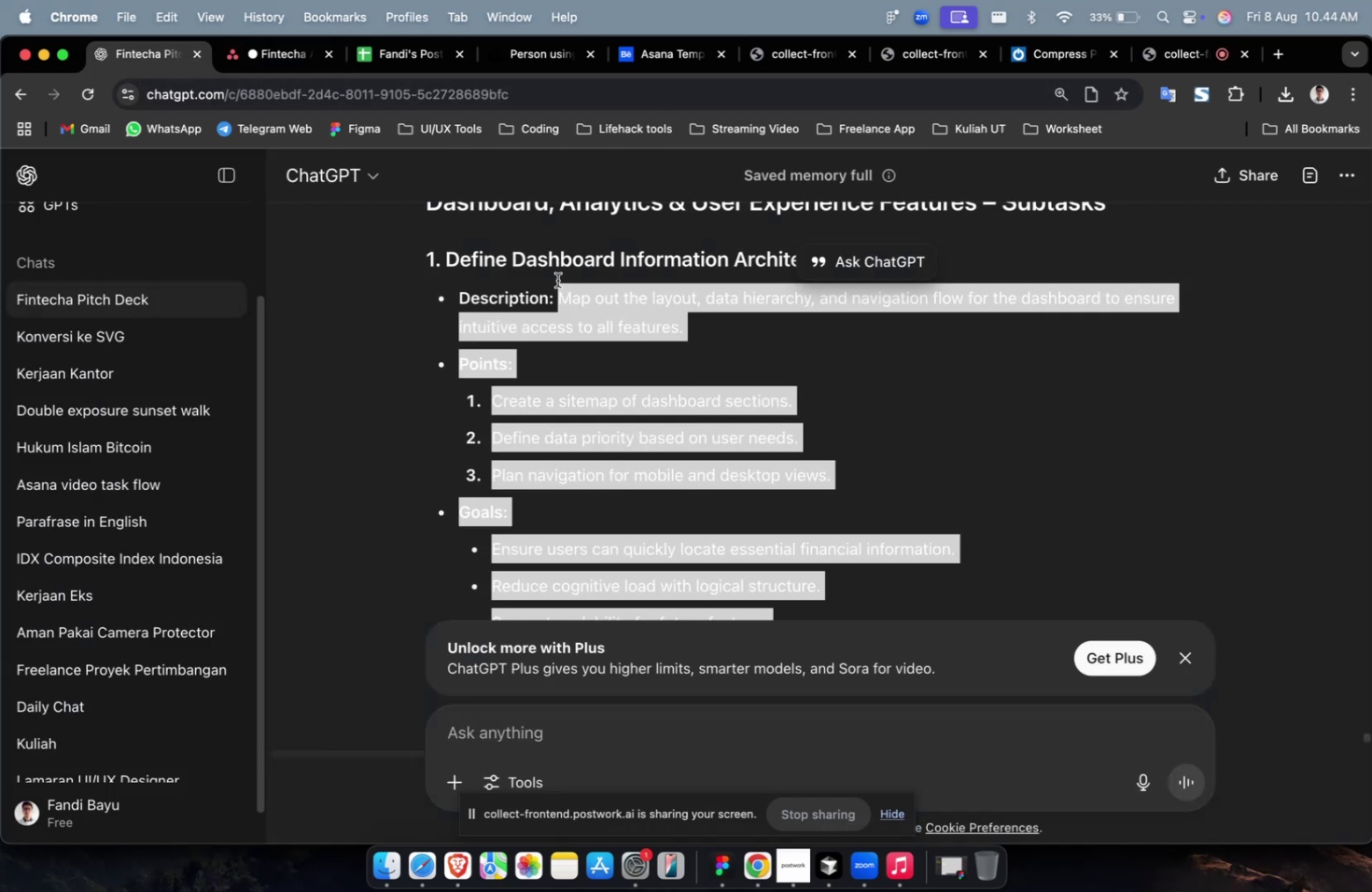 
scroll: coordinate [810, 395], scroll_direction: up, amount: 47.0
 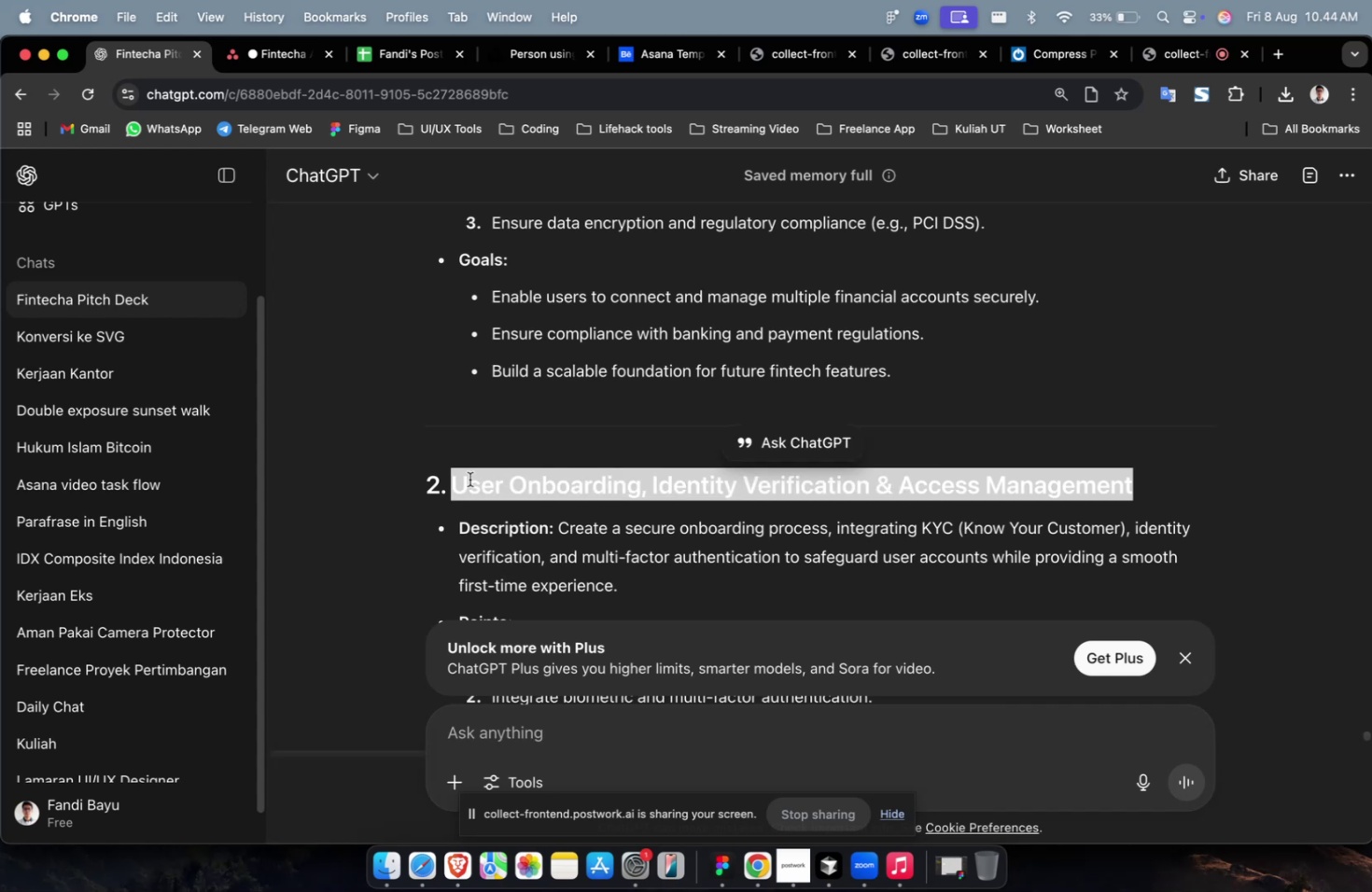 
left_click([751, 448])
 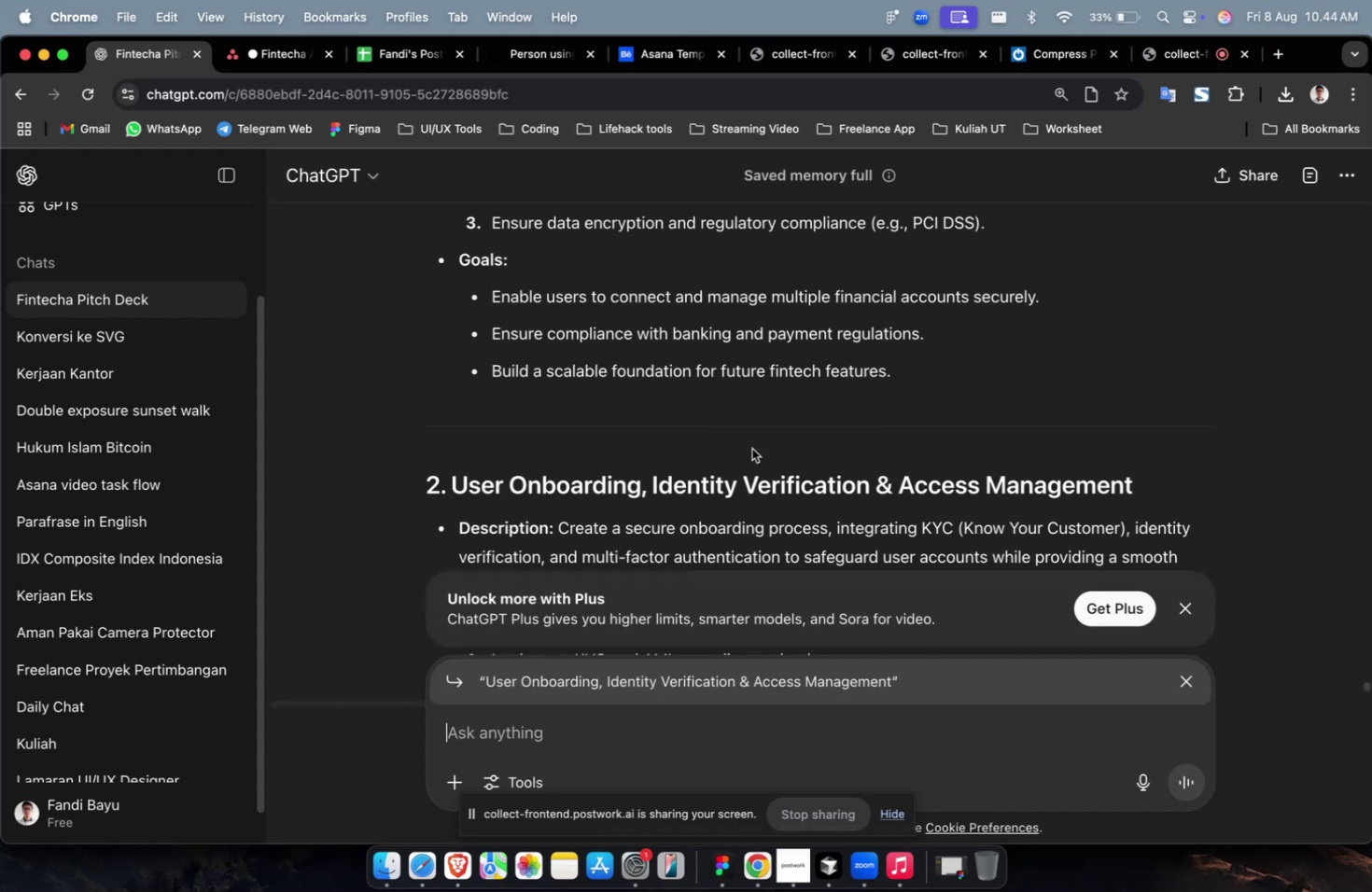 
type(sekarangb)
key(Backspace)
type( buatkan 10 sub task untuk ini)
 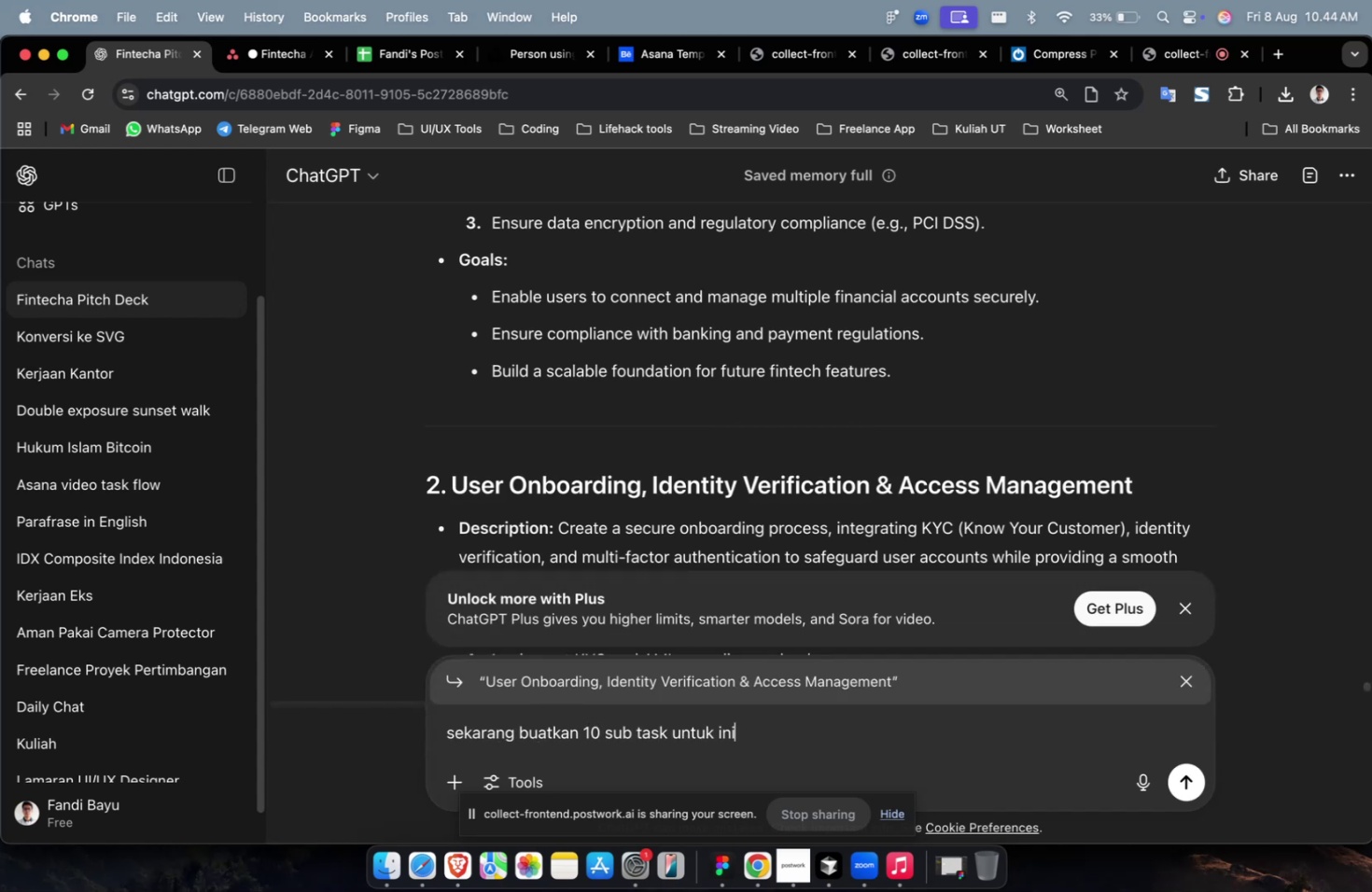 
key(Enter)
 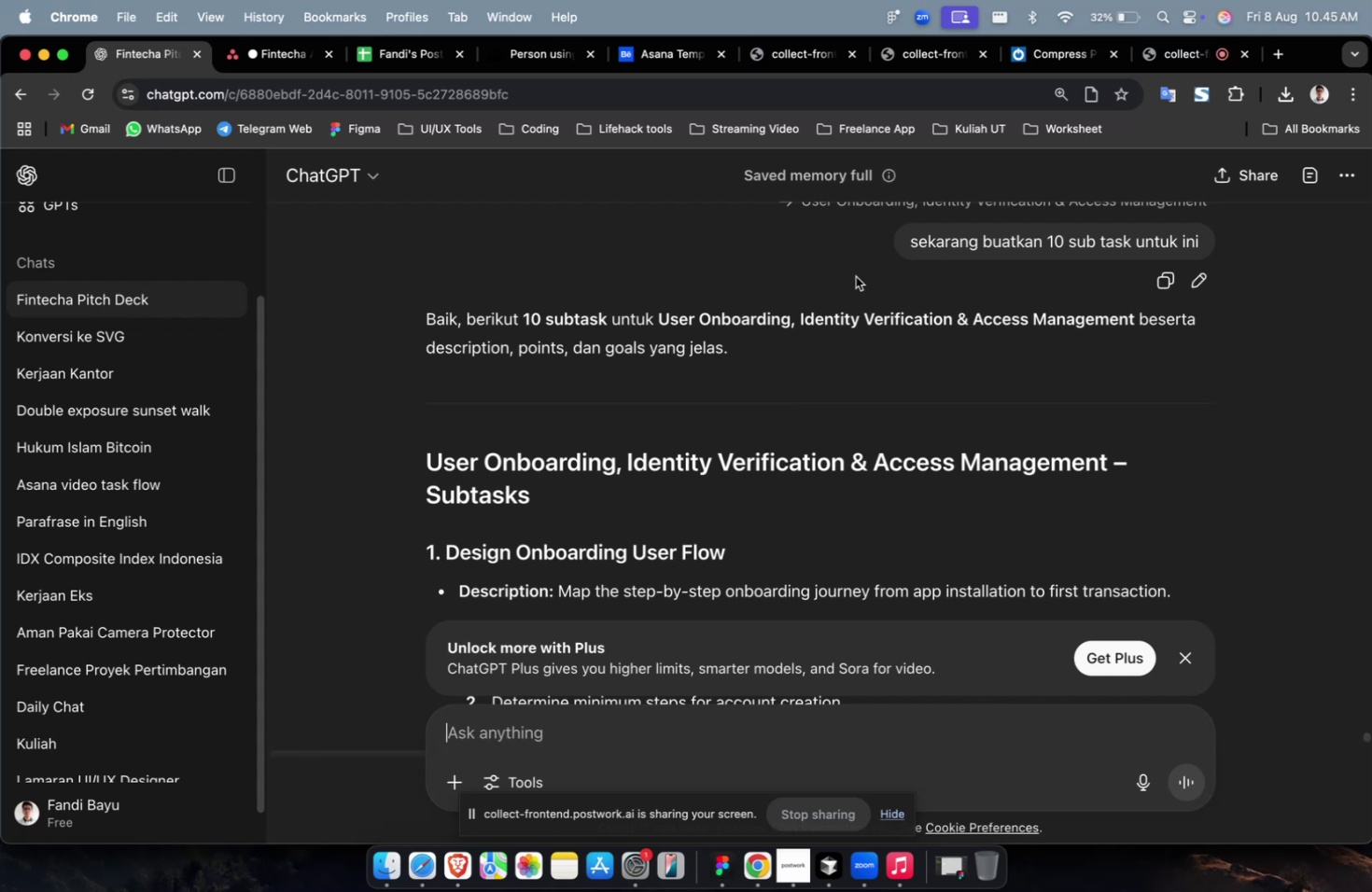 
wait(72.99)
 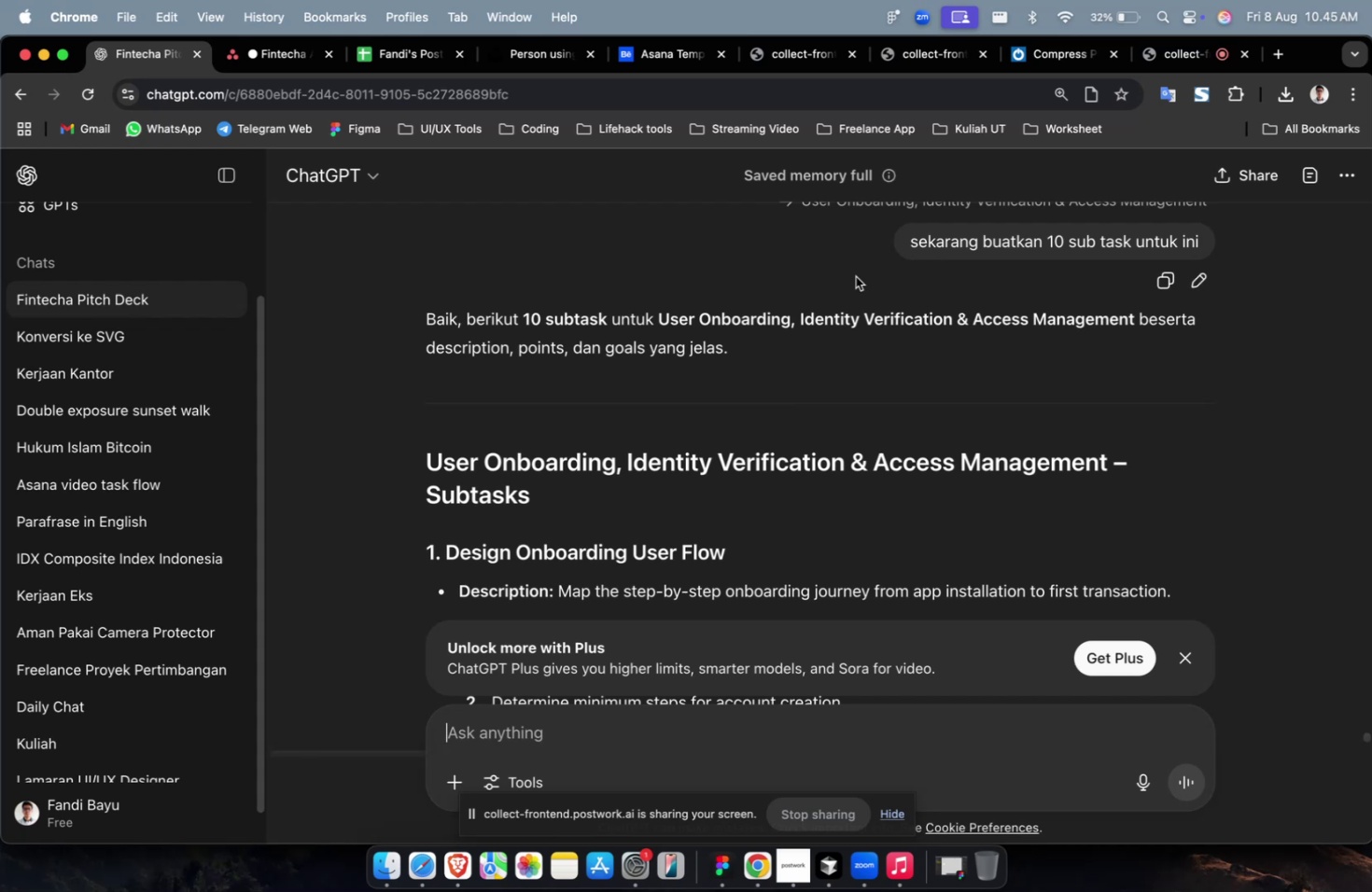 
scroll: coordinate [829, 355], scroll_direction: down, amount: 3.0
 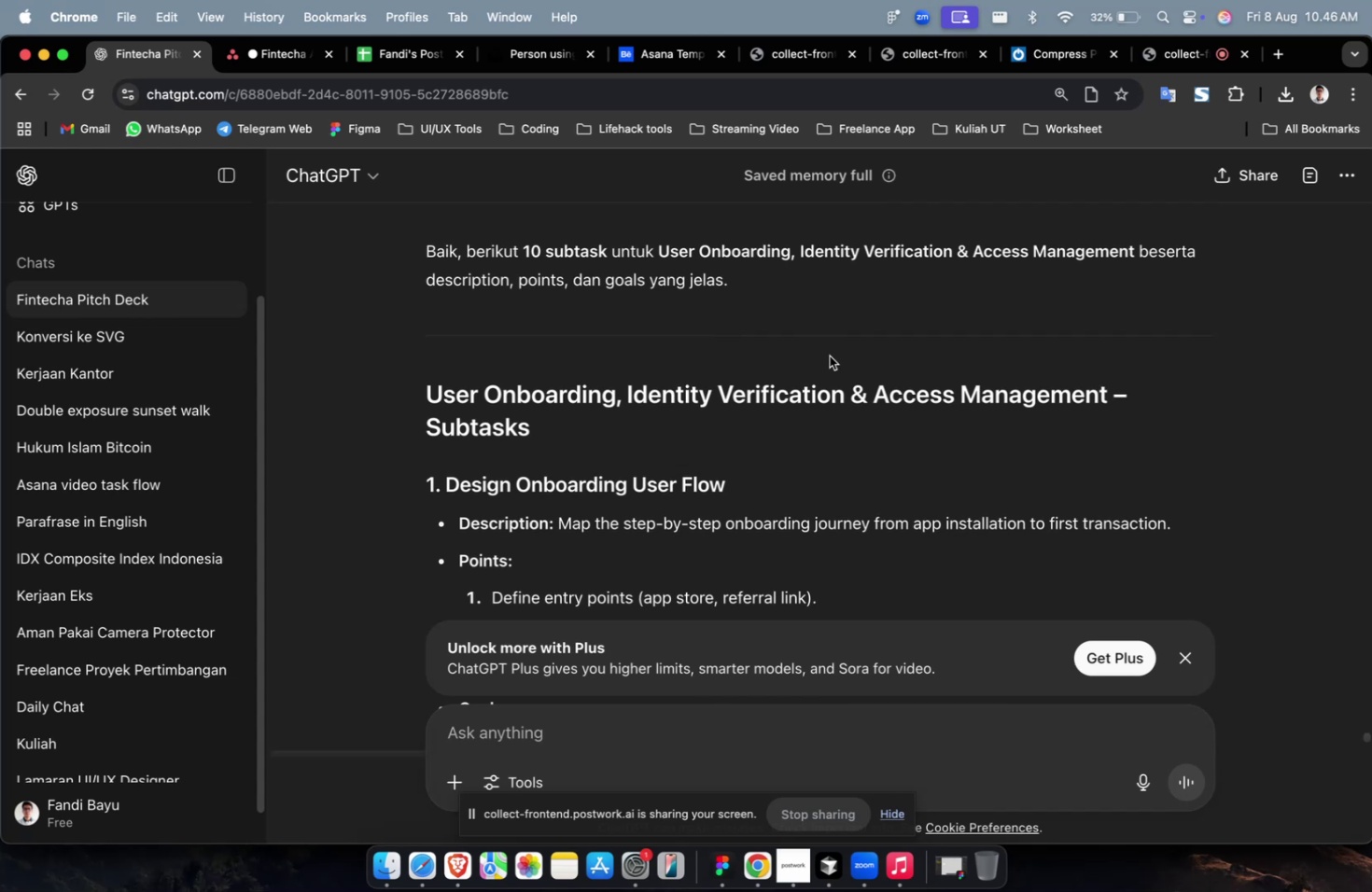 
wait(25.47)
 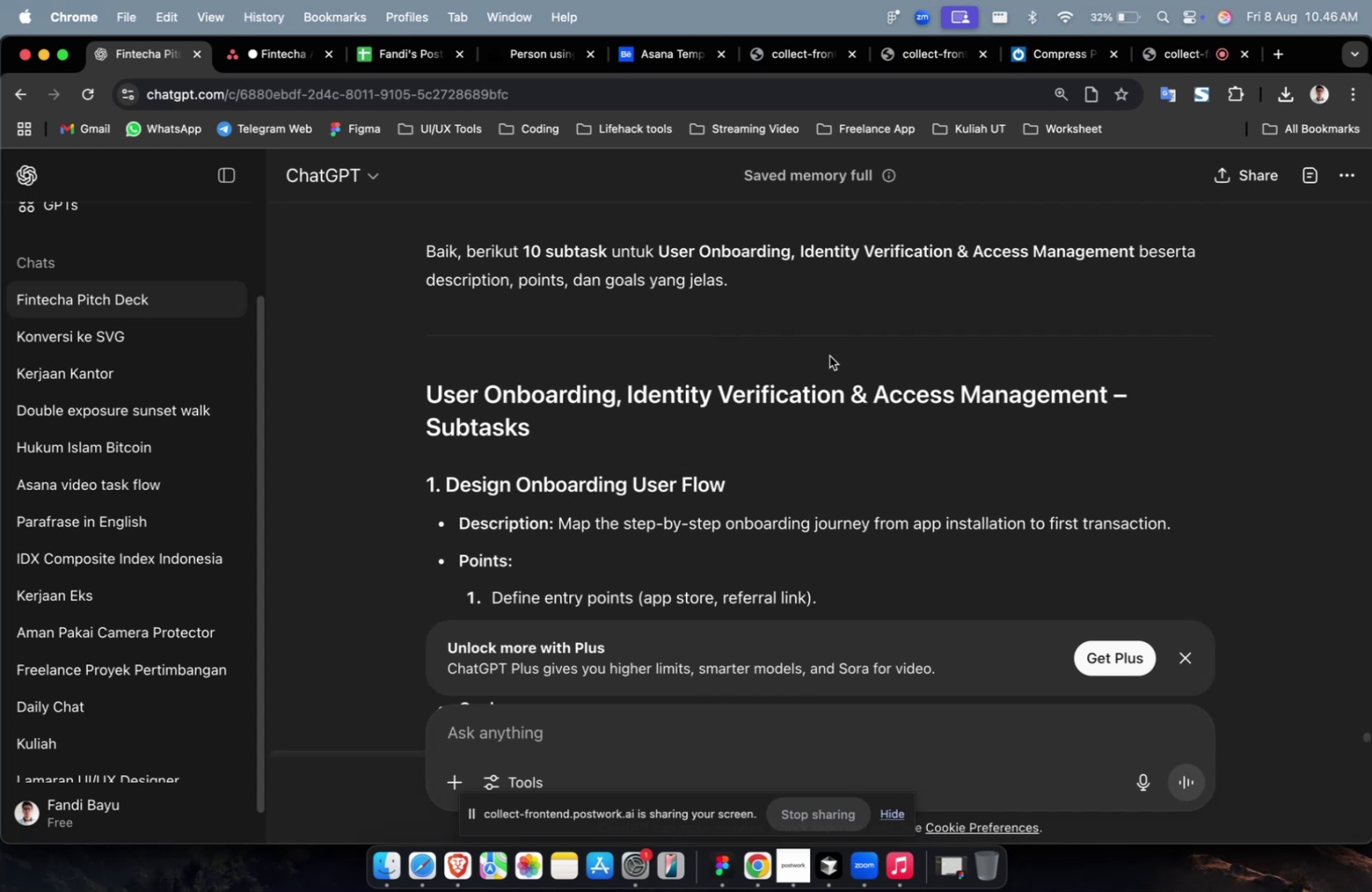 
scroll: coordinate [829, 355], scroll_direction: down, amount: 155.0
 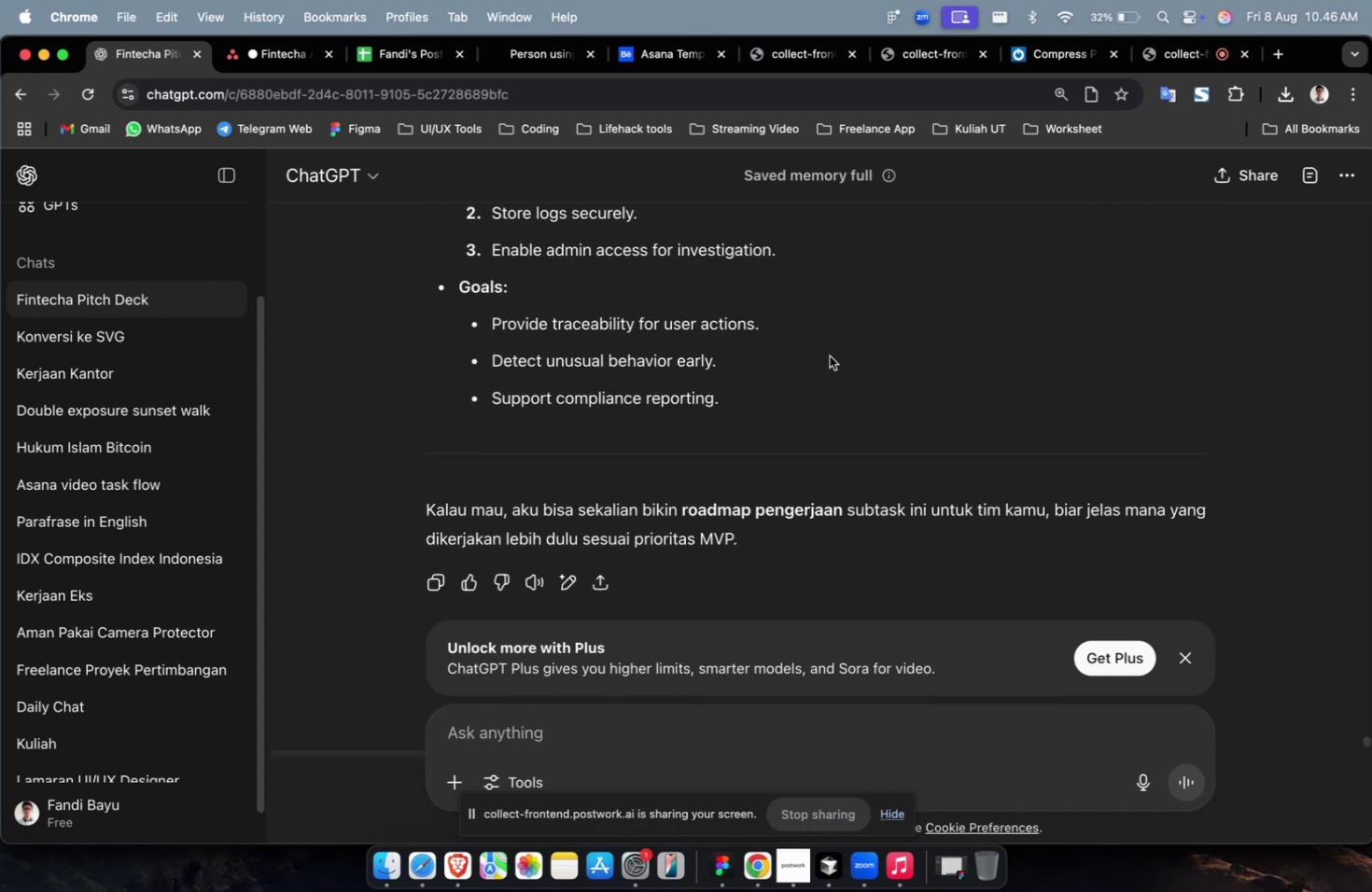 
scroll: coordinate [829, 355], scroll_direction: up, amount: 13.0
 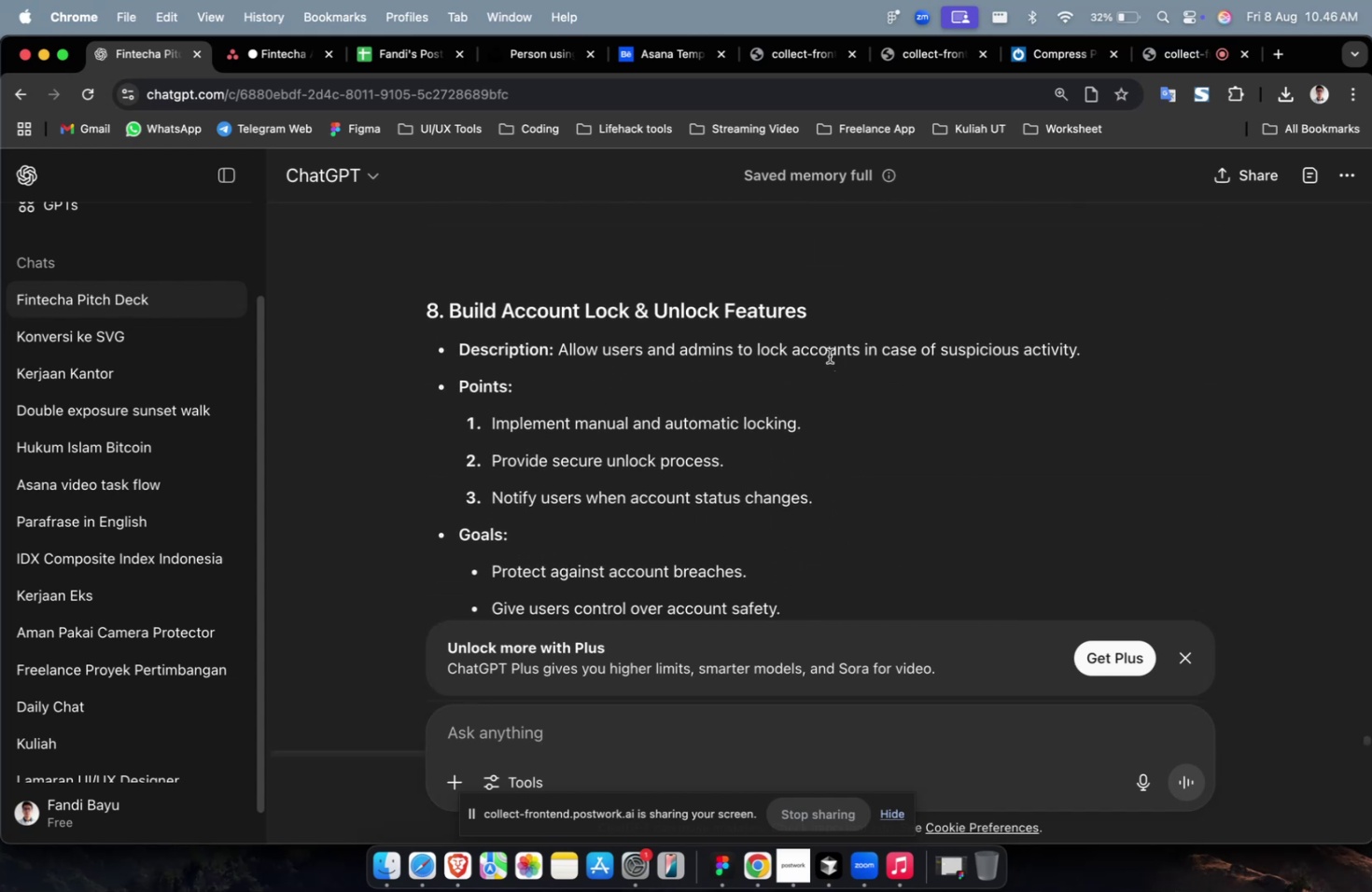 
wait(6.18)
 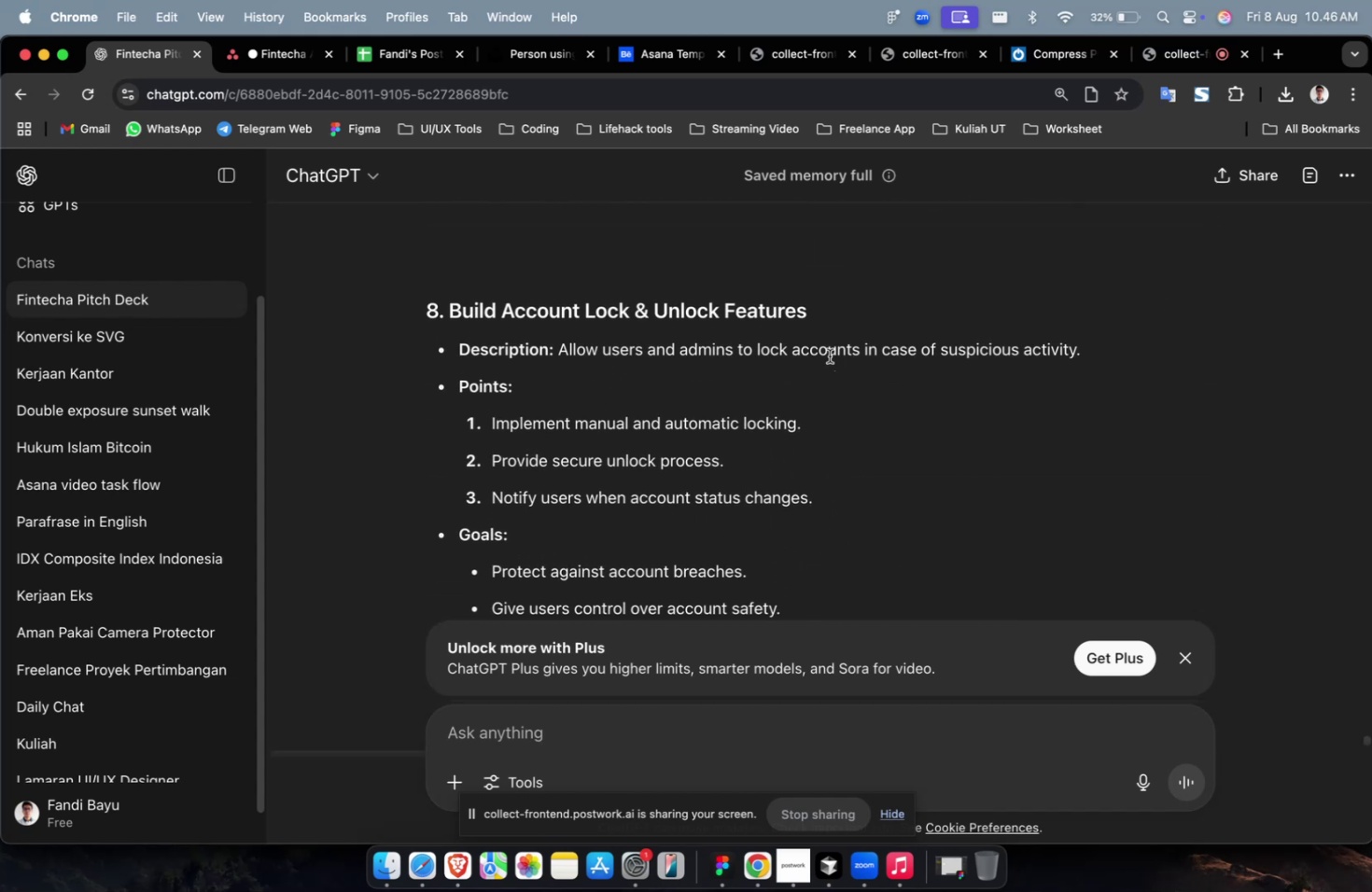 
scroll: coordinate [829, 355], scroll_direction: up, amount: 2.0
 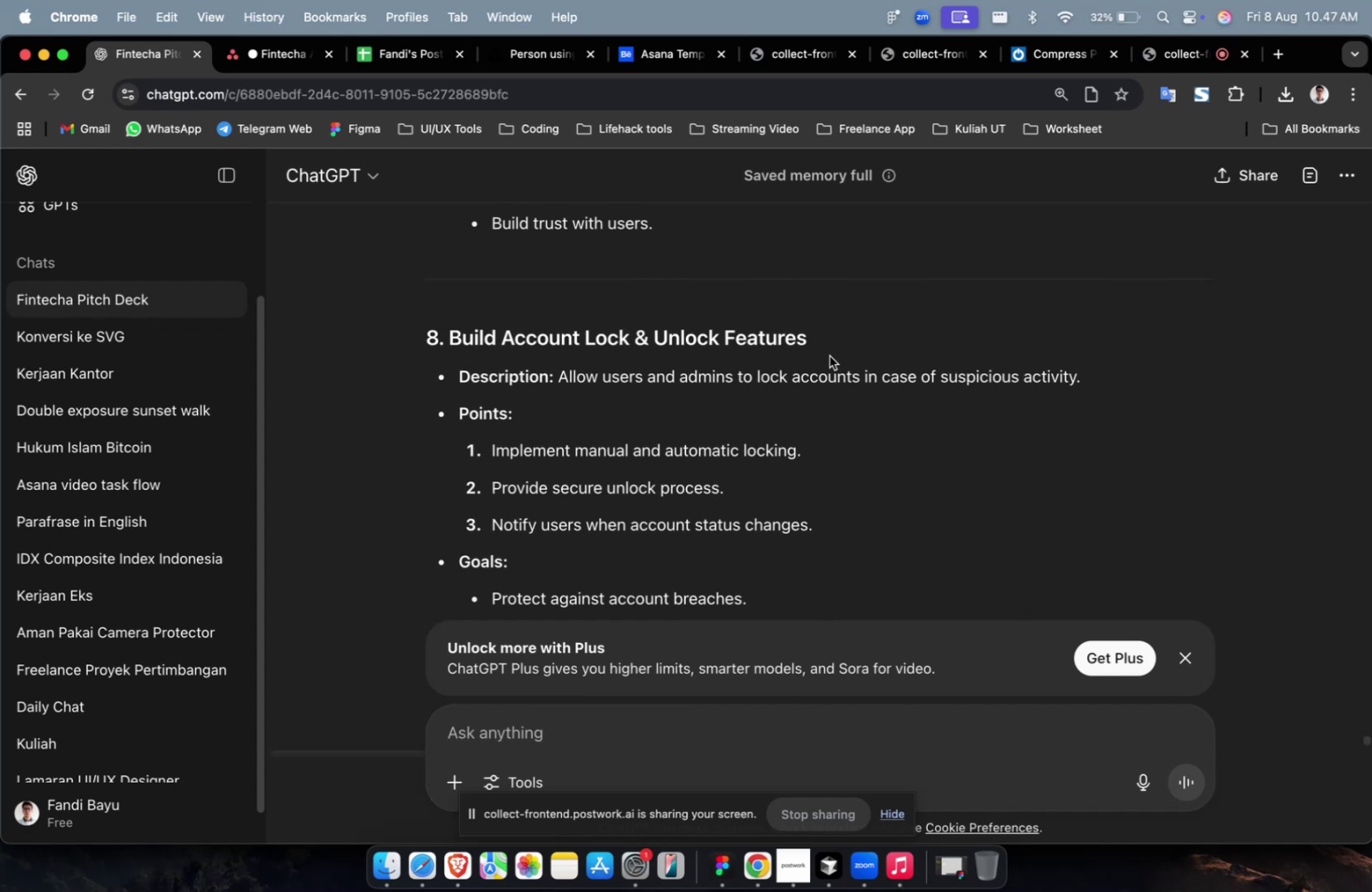 
wait(24.56)
 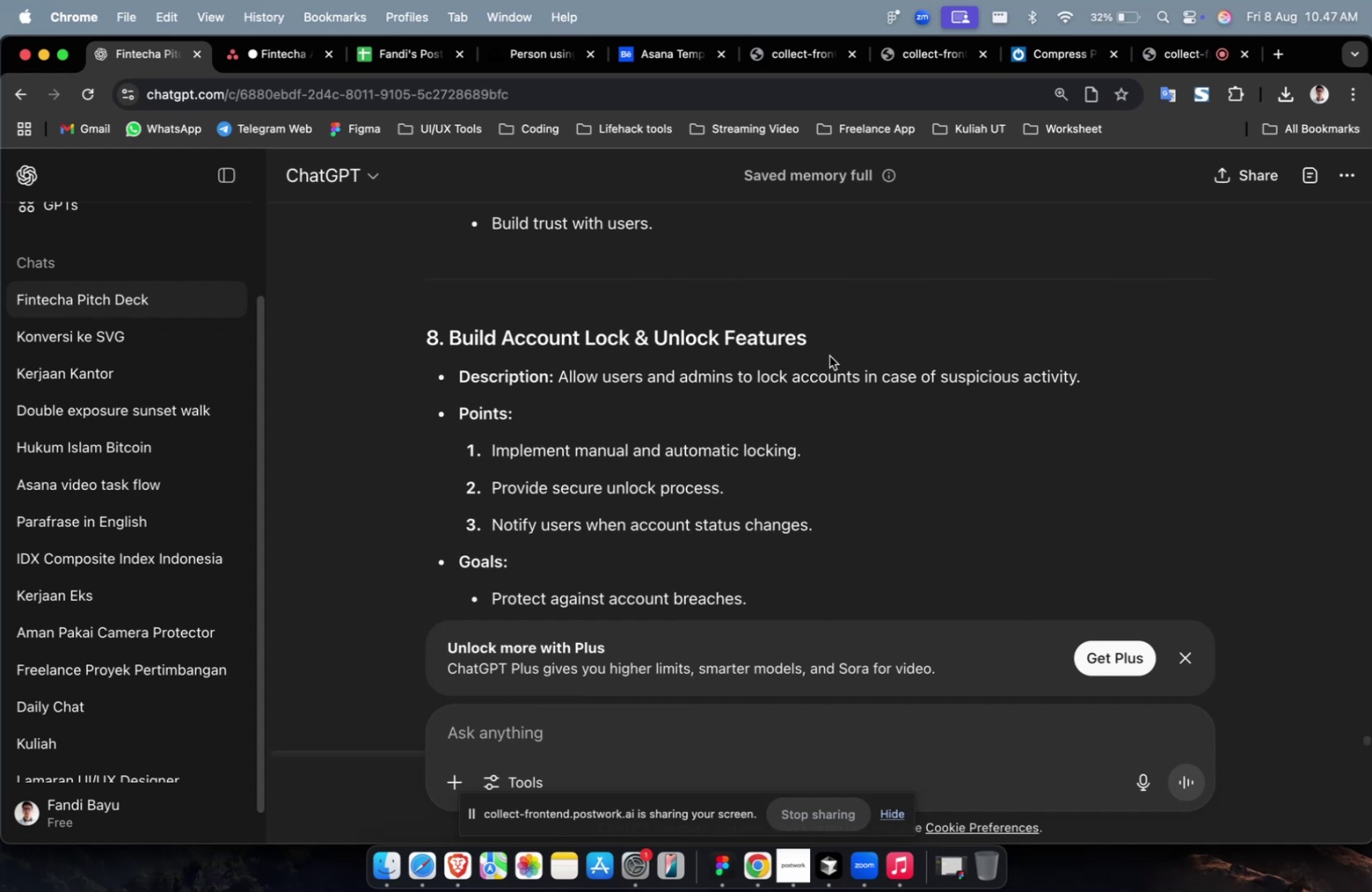 
scroll: coordinate [833, 297], scroll_direction: up, amount: 8.0
 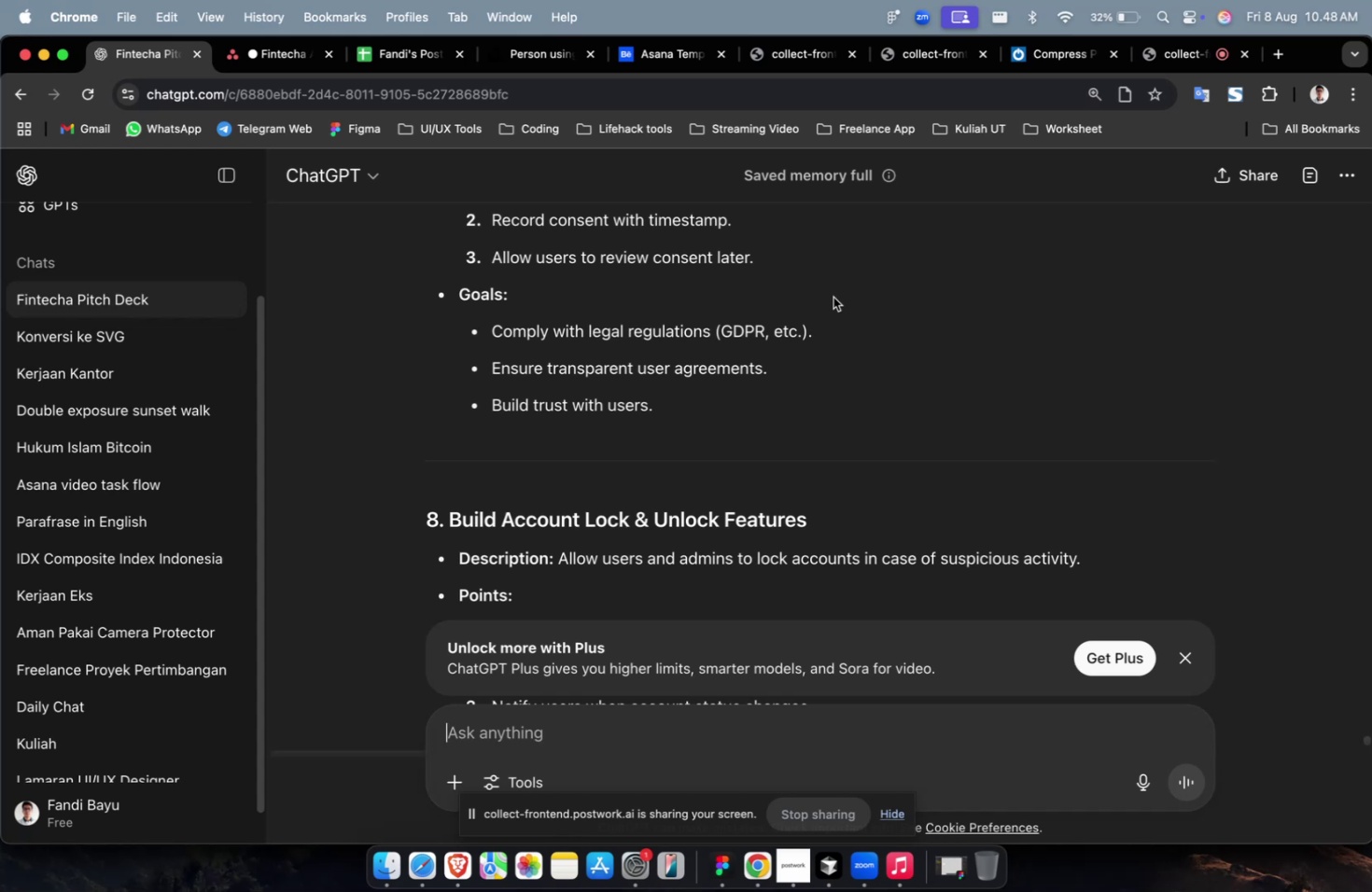 
wait(62.78)
 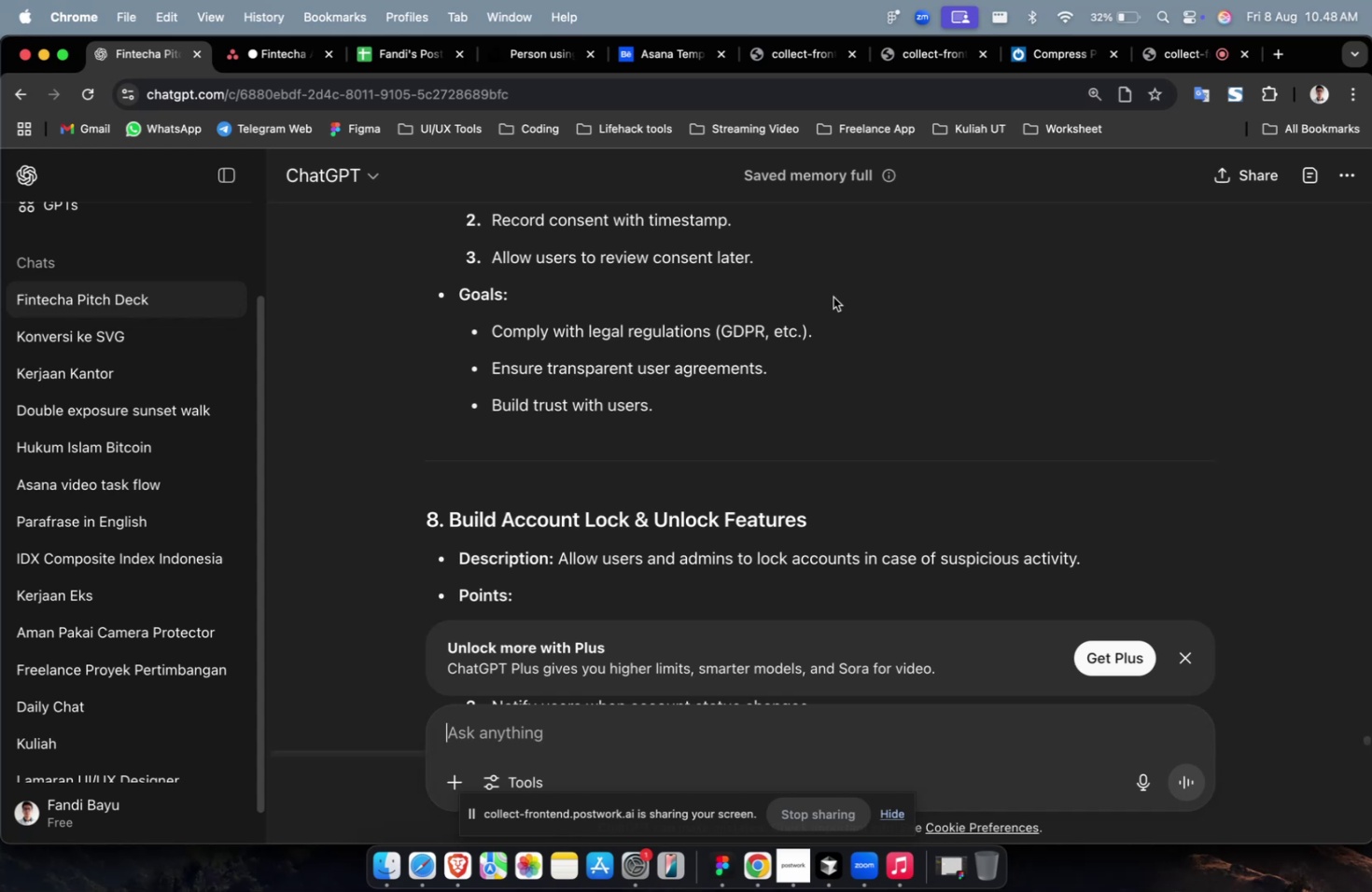 
scroll: coordinate [865, 520], scroll_direction: up, amount: 88.0
 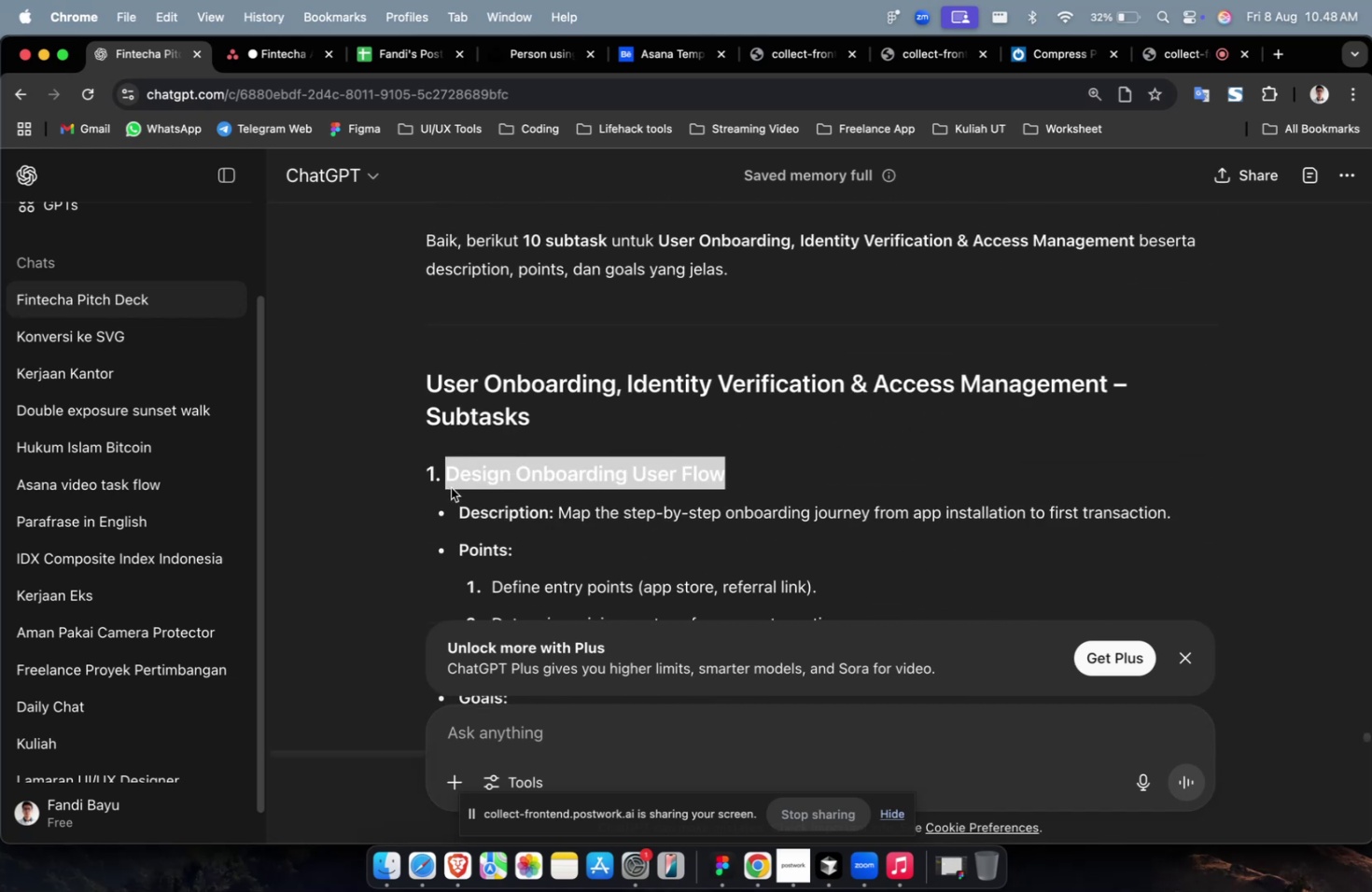 
key(Meta+C)
 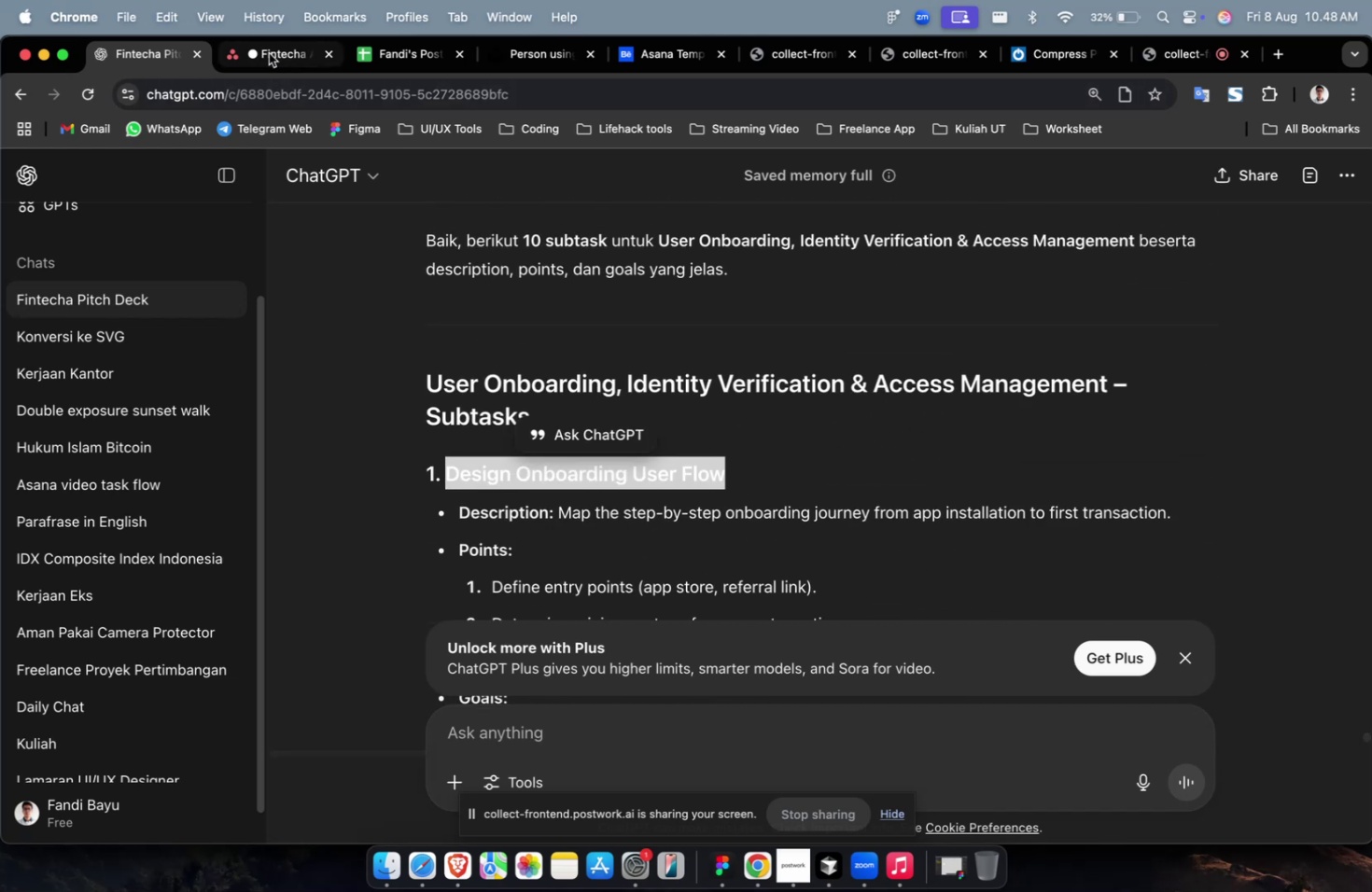 
left_click([272, 58])
 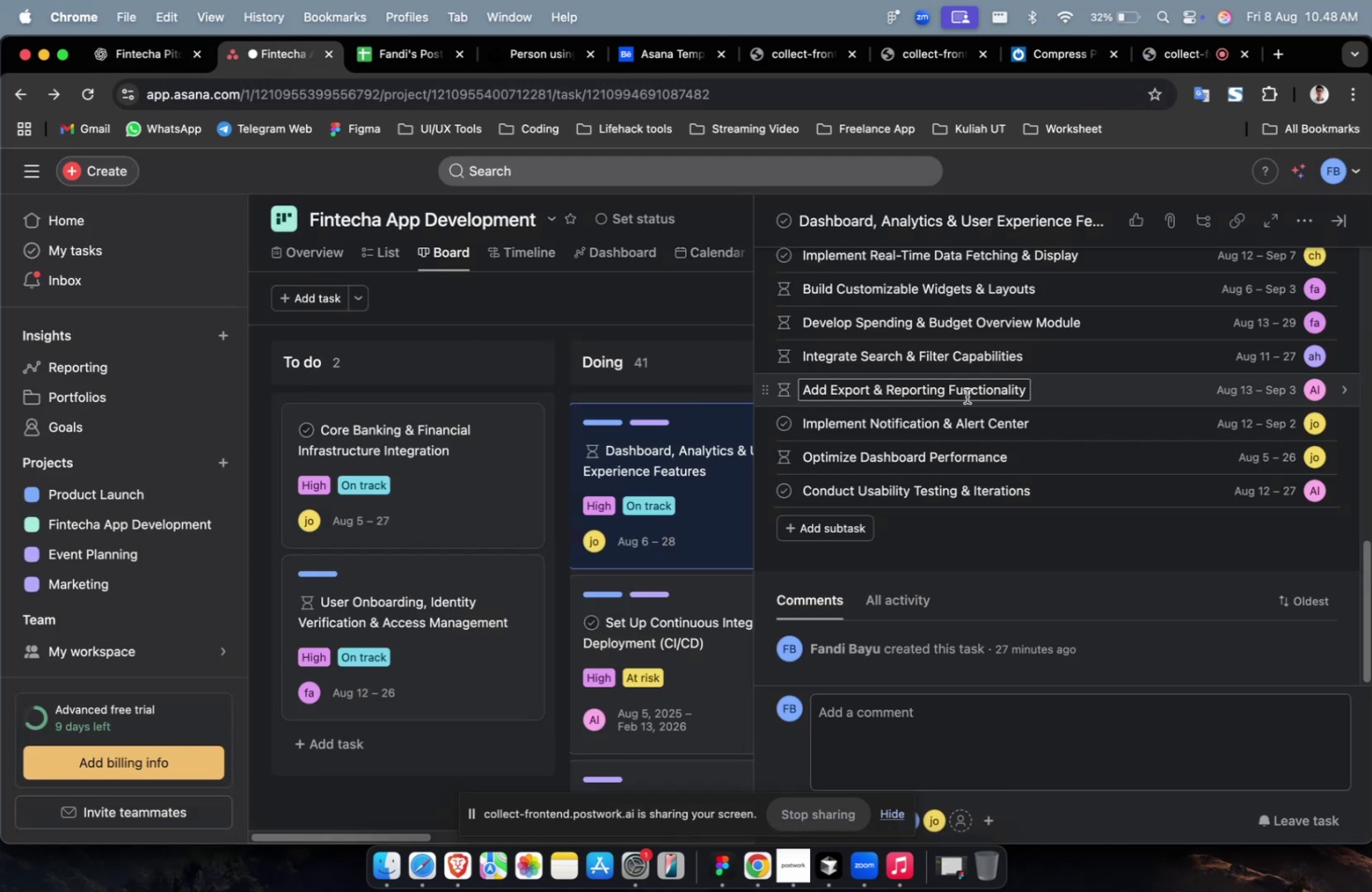 
scroll: coordinate [973, 397], scroll_direction: down, amount: 5.0
 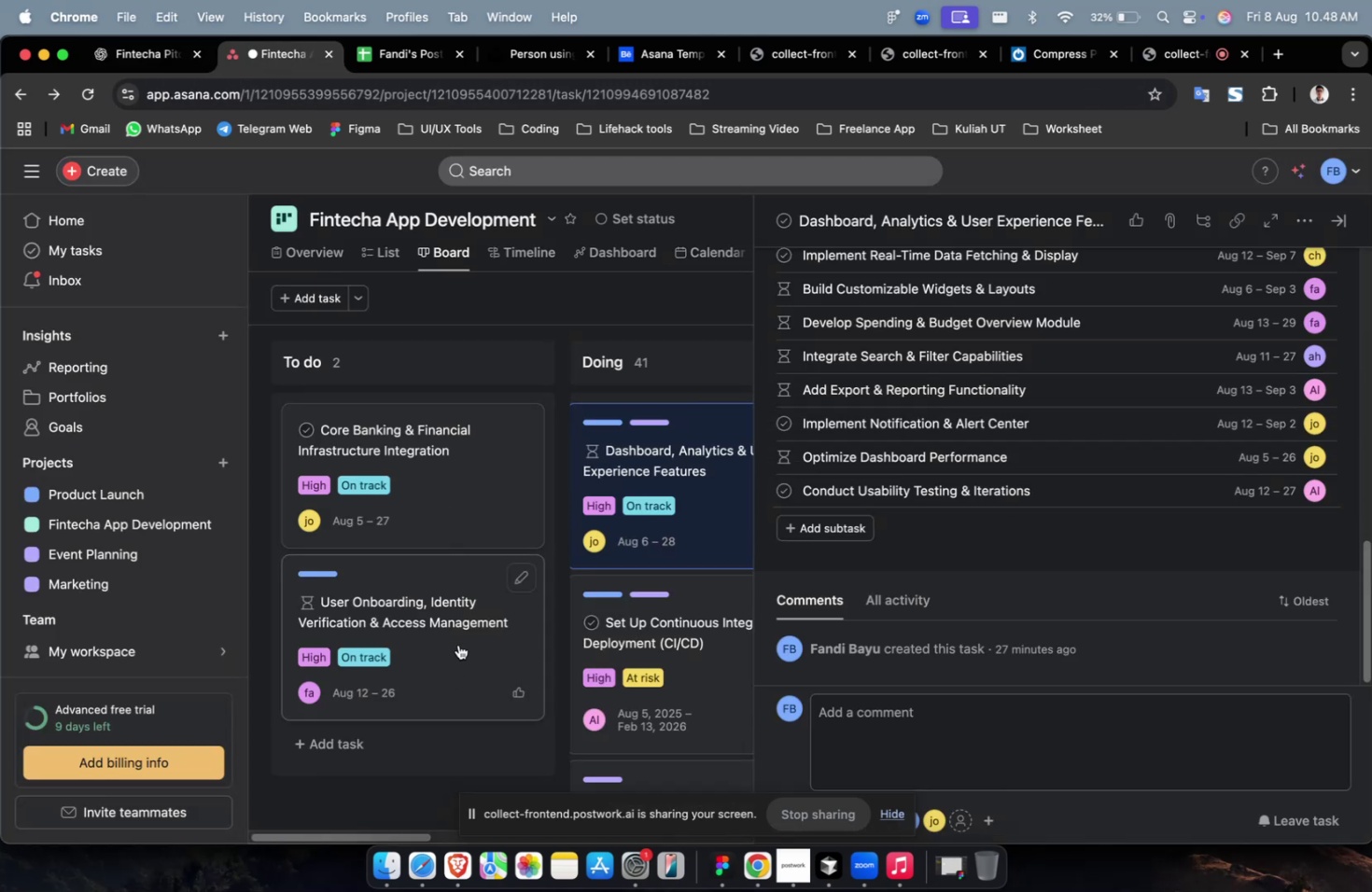 
left_click([455, 624])
 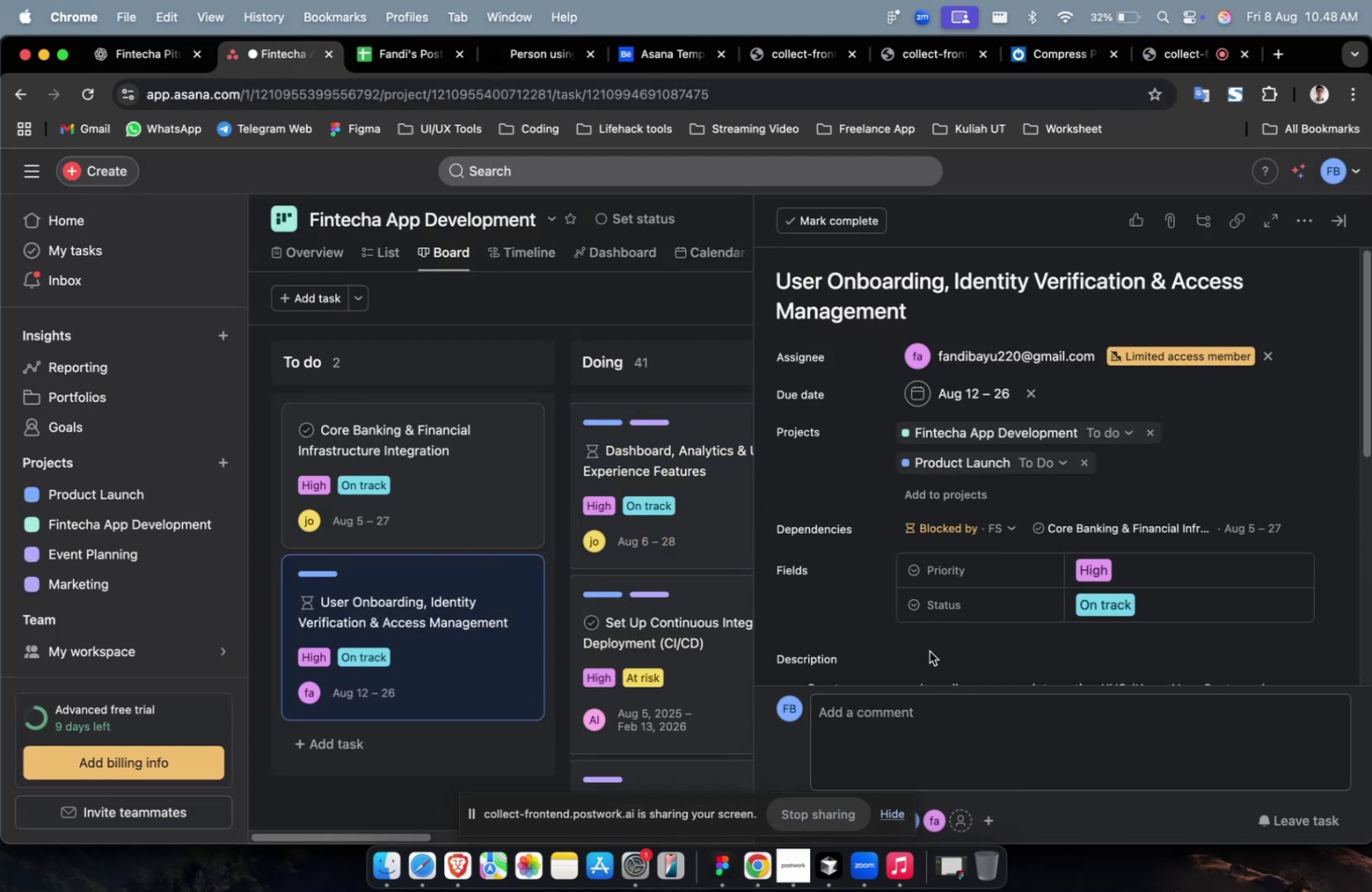 
scroll: coordinate [914, 628], scroll_direction: up, amount: 3.0
 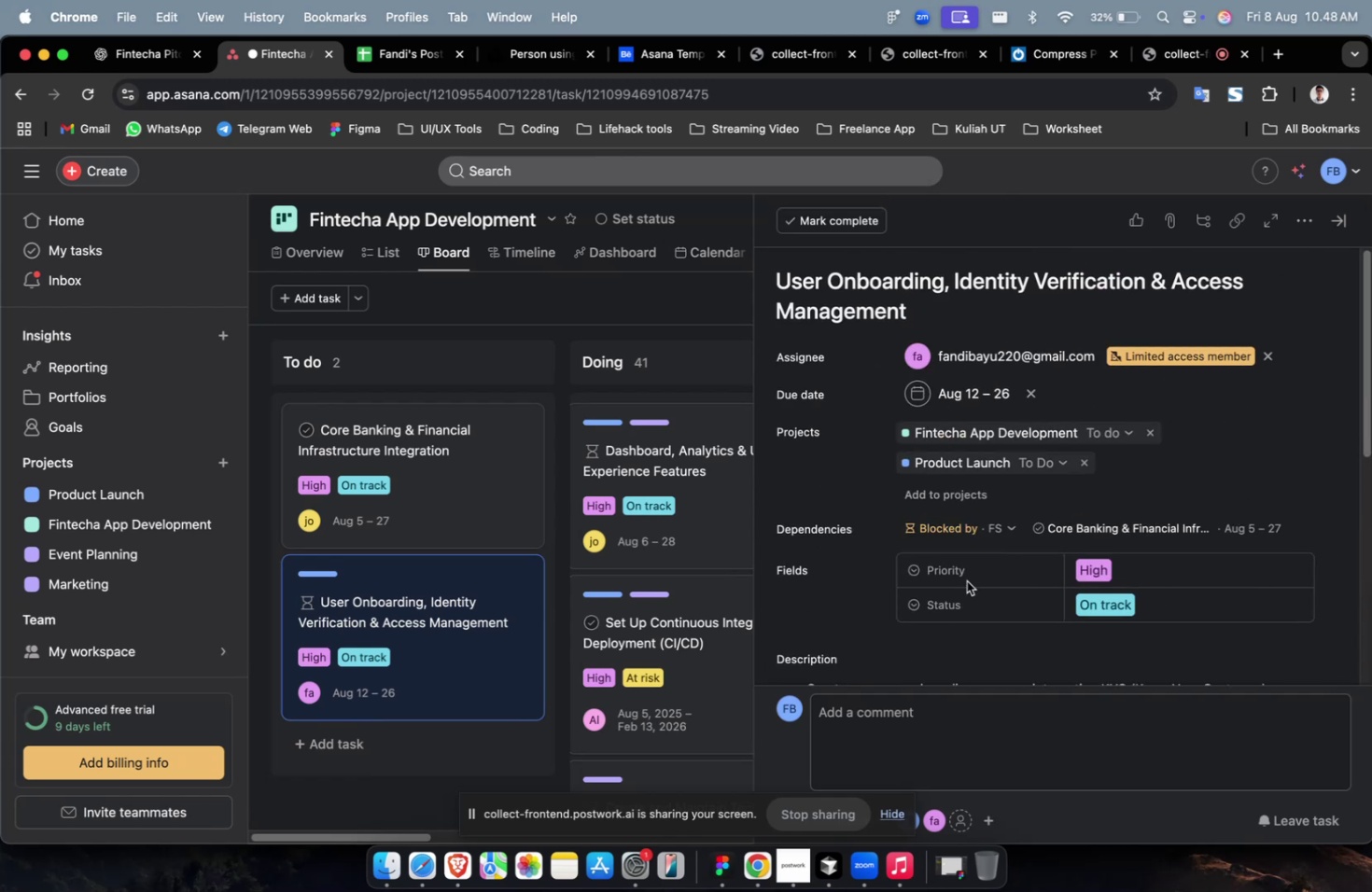 
scroll: coordinate [932, 593], scroll_direction: down, amount: 18.0
 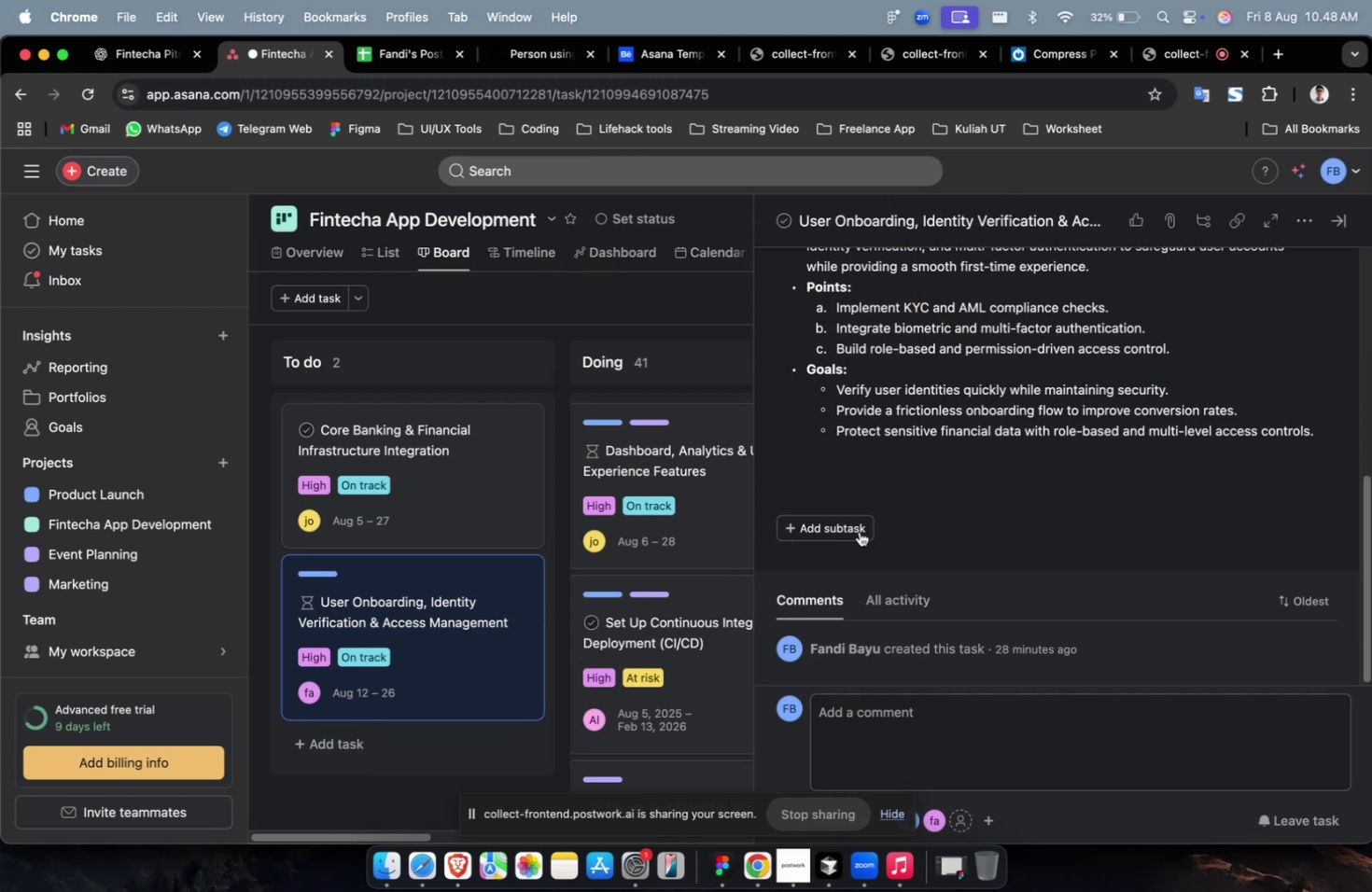 
left_click([856, 531])
 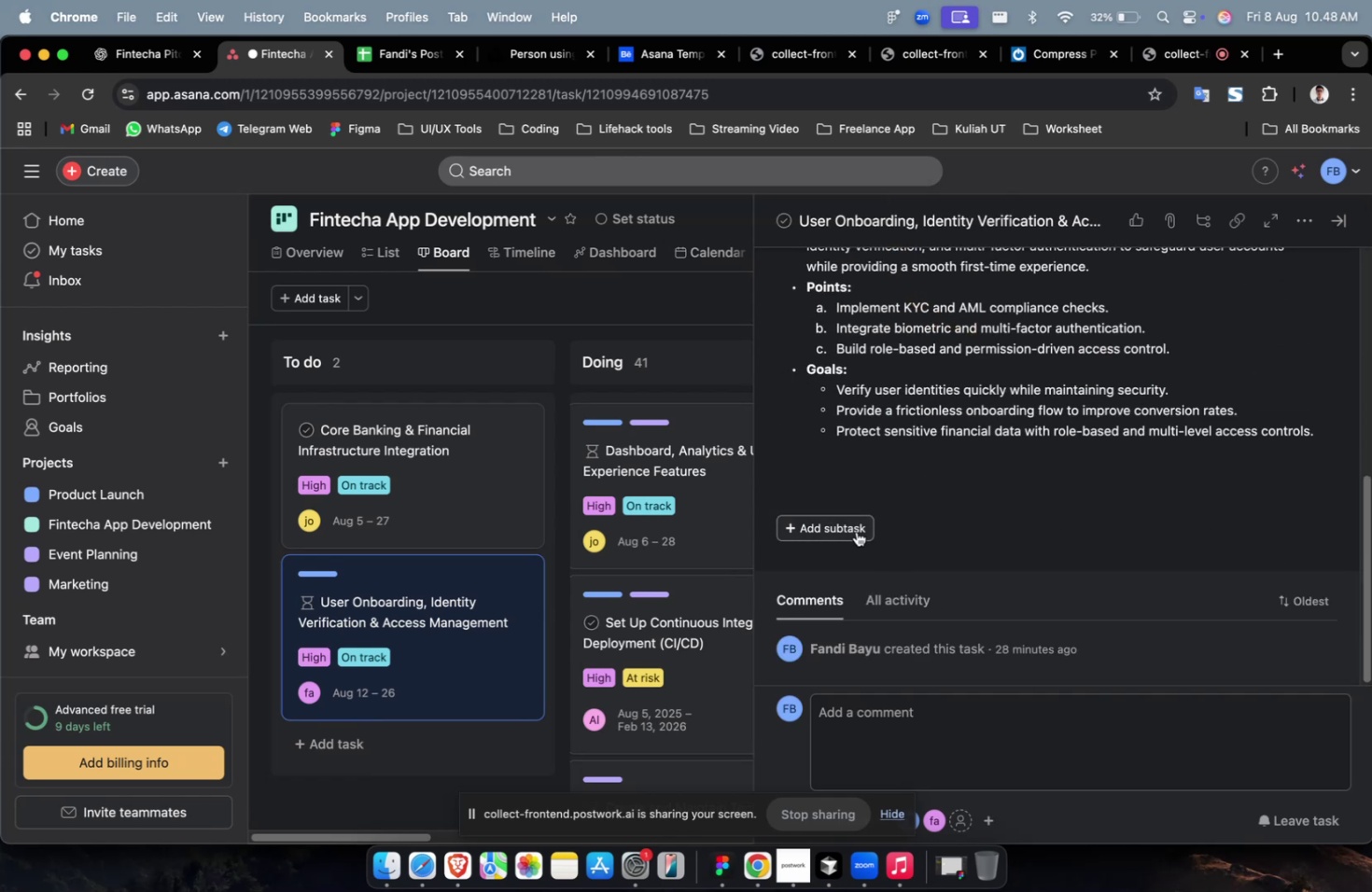 
key(Meta+V)
 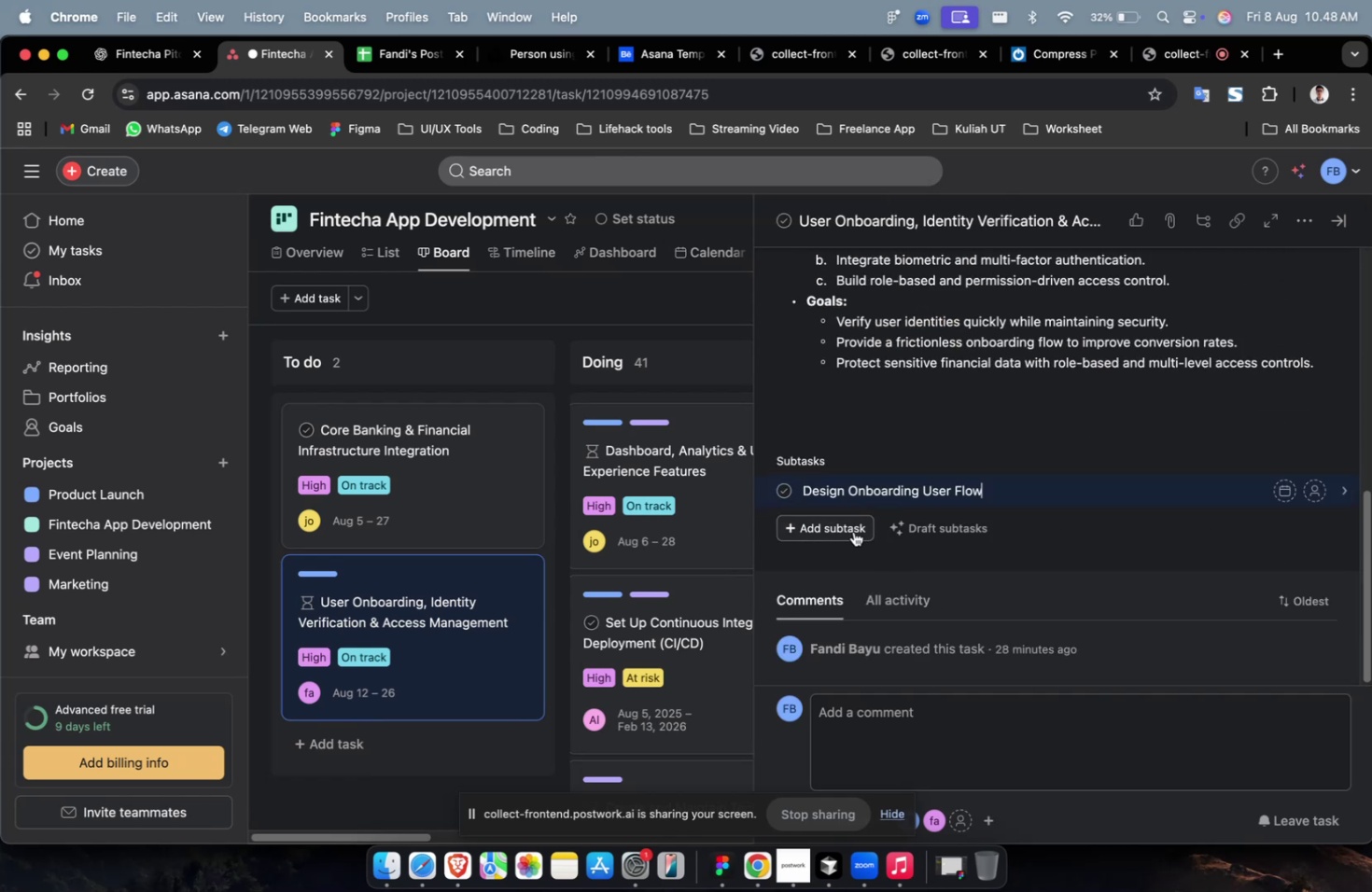 
double_click([852, 530])
 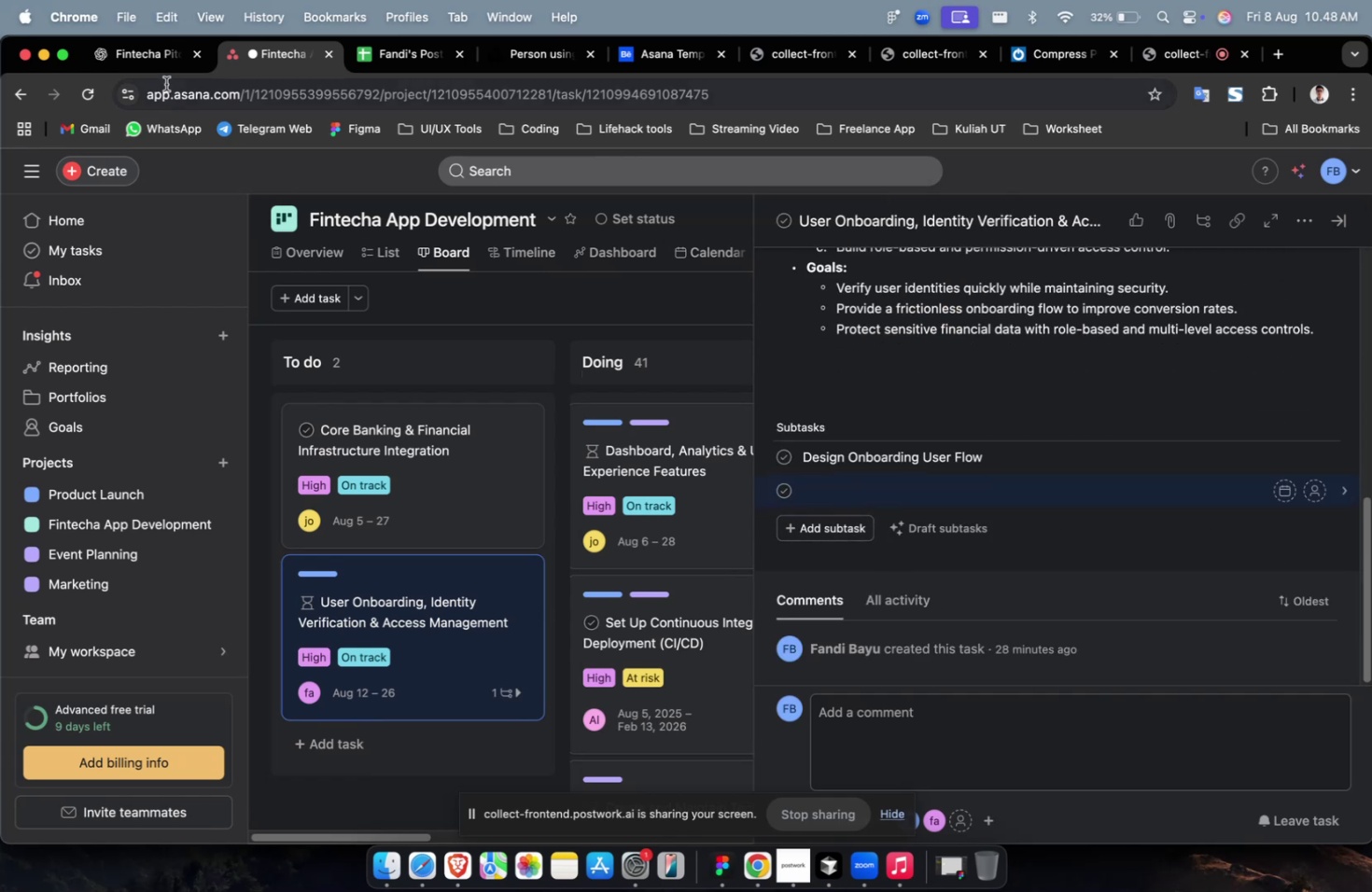 
left_click([159, 63])
 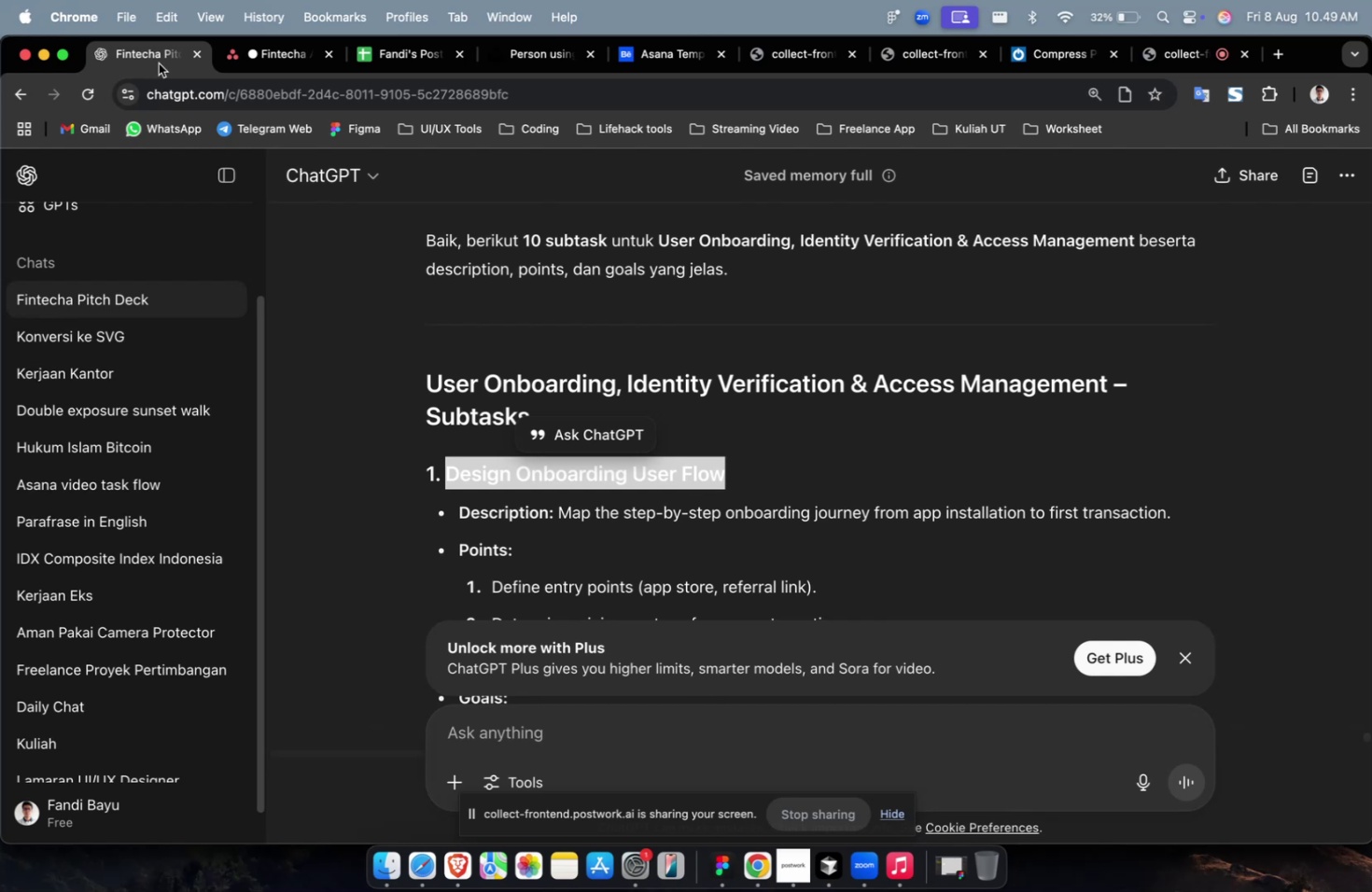 
wait(57.35)
 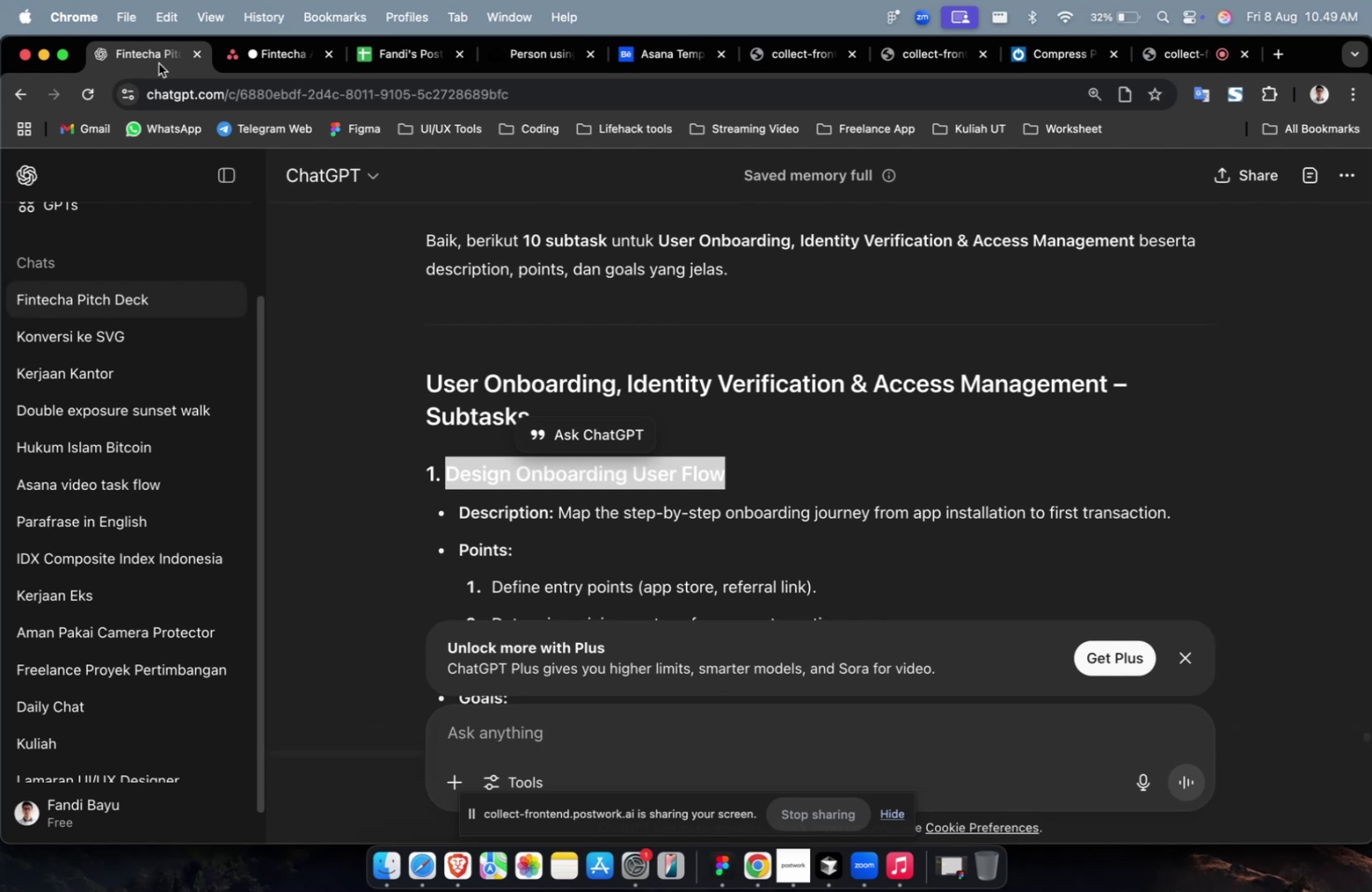 
scroll: coordinate [809, 498], scroll_direction: down, amount: 15.0
 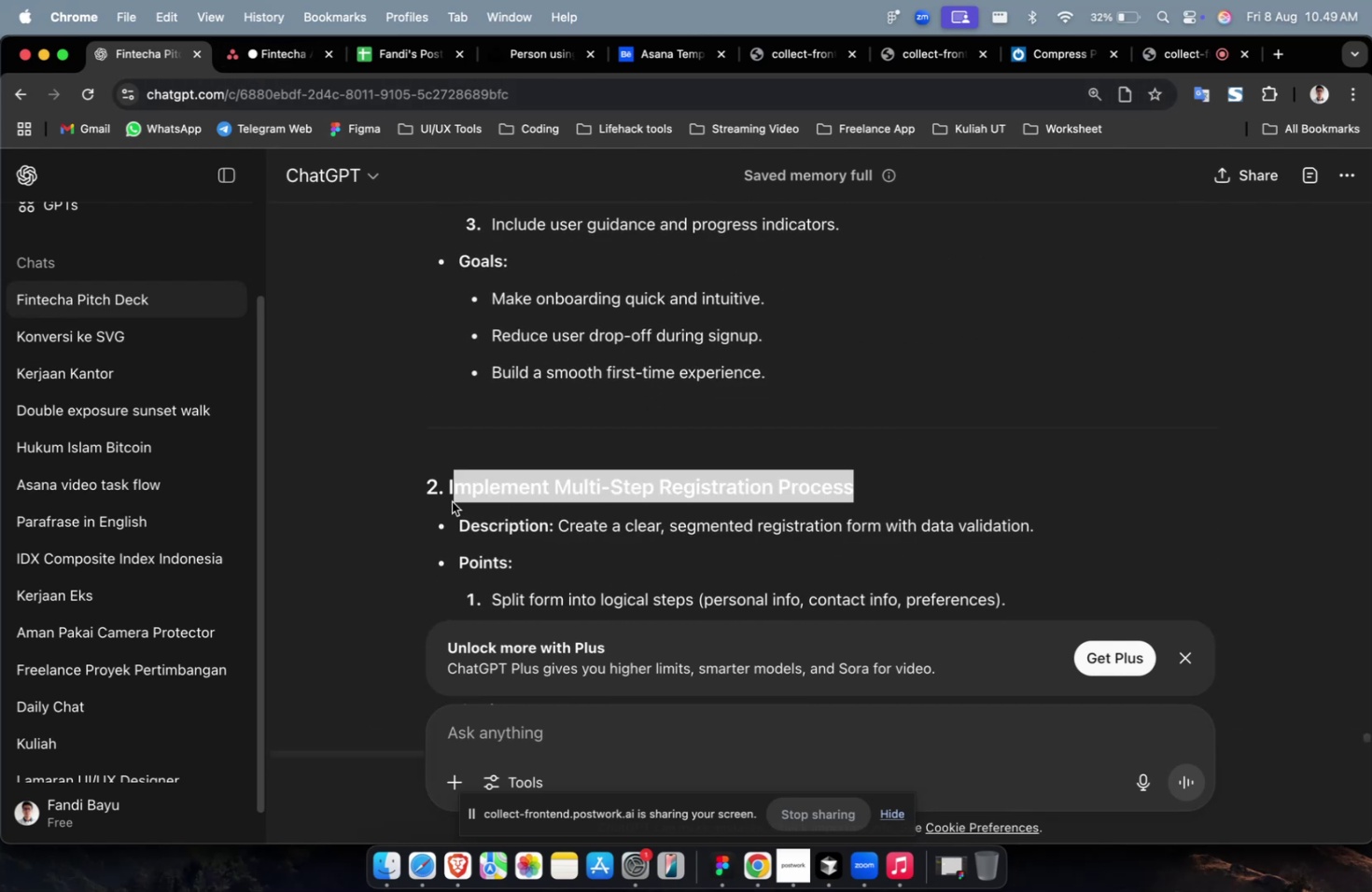 
key(Meta+CommandLeft)
 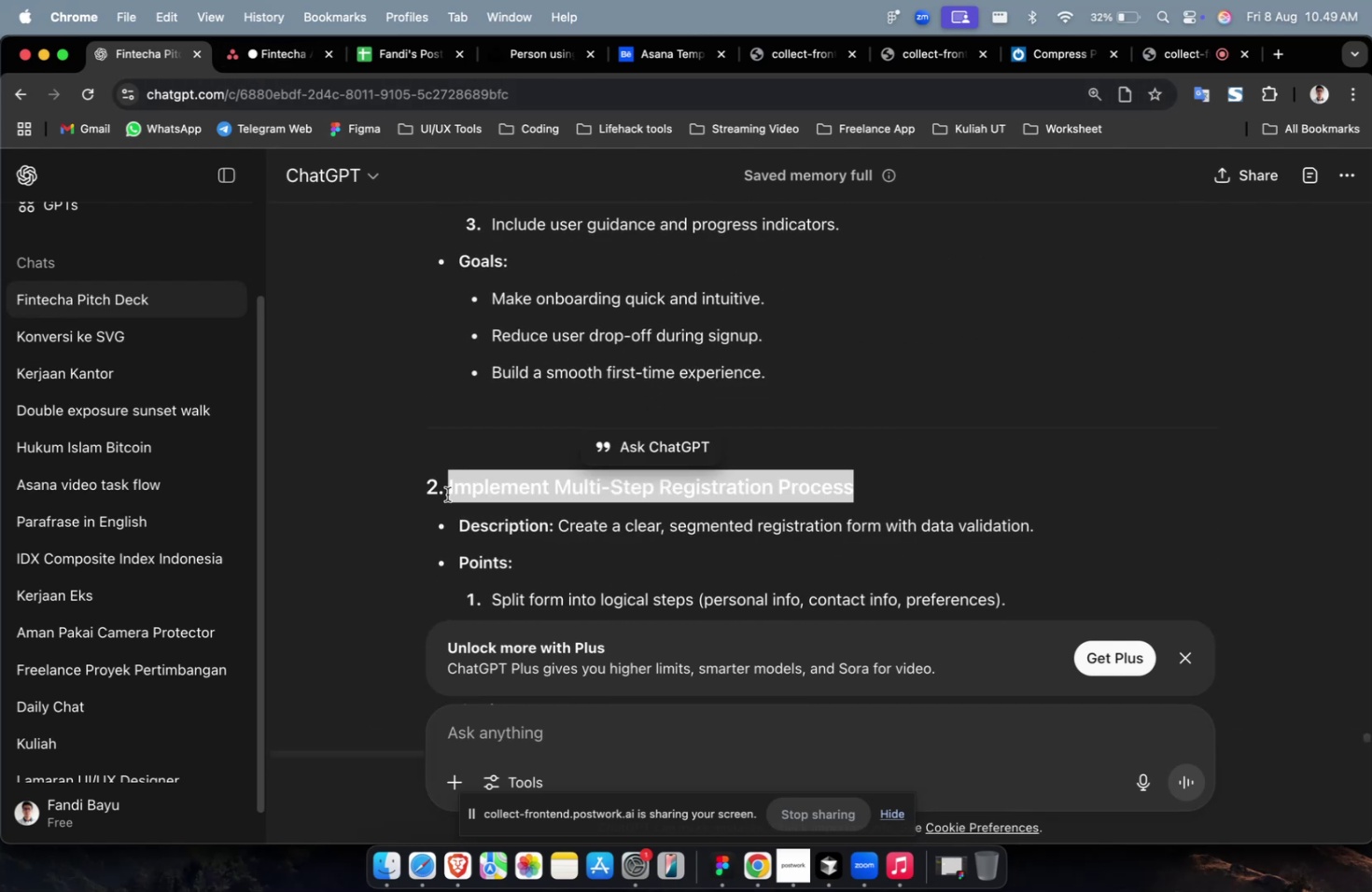 
key(Meta+C)
 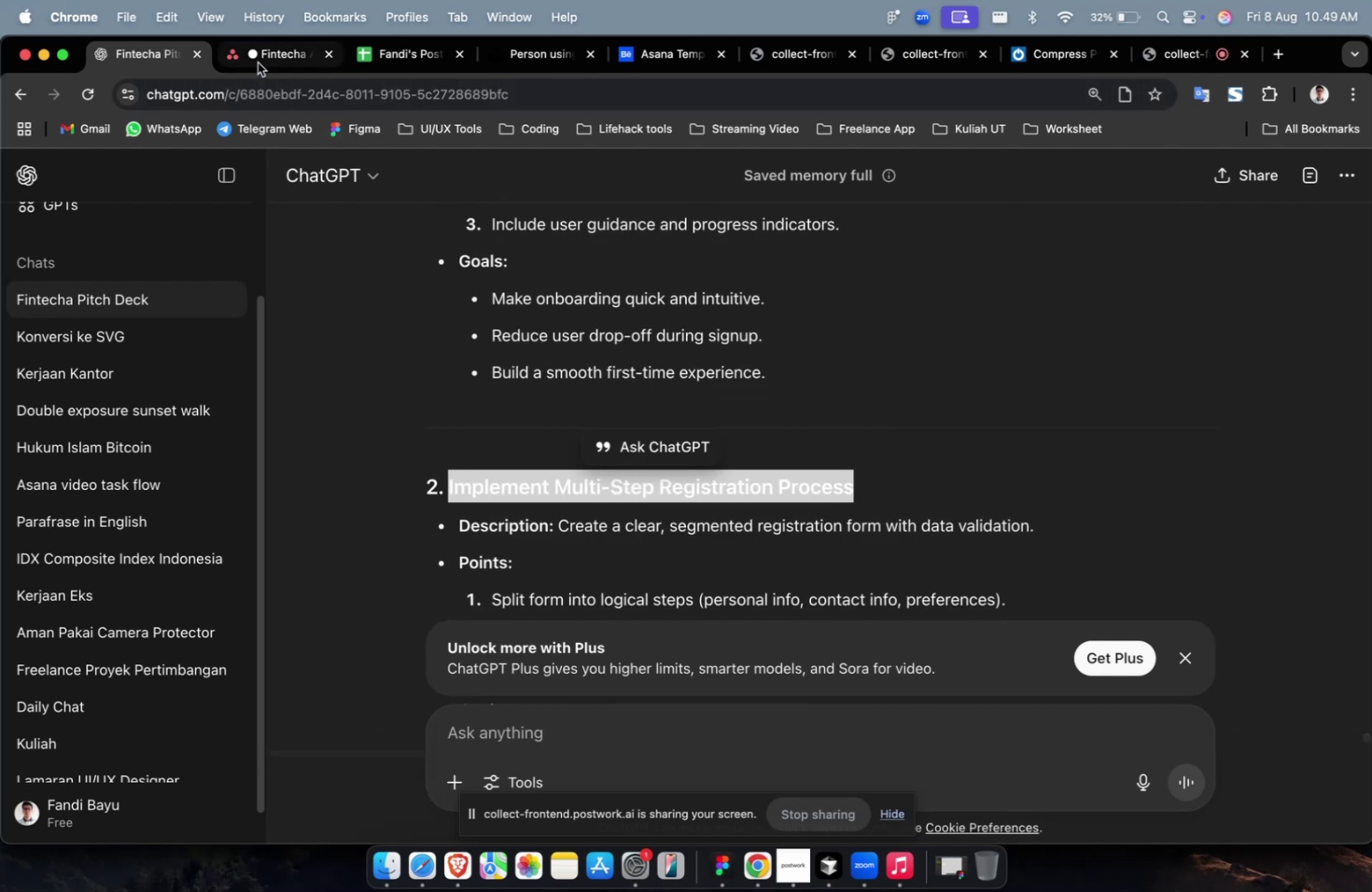 
left_click([270, 57])
 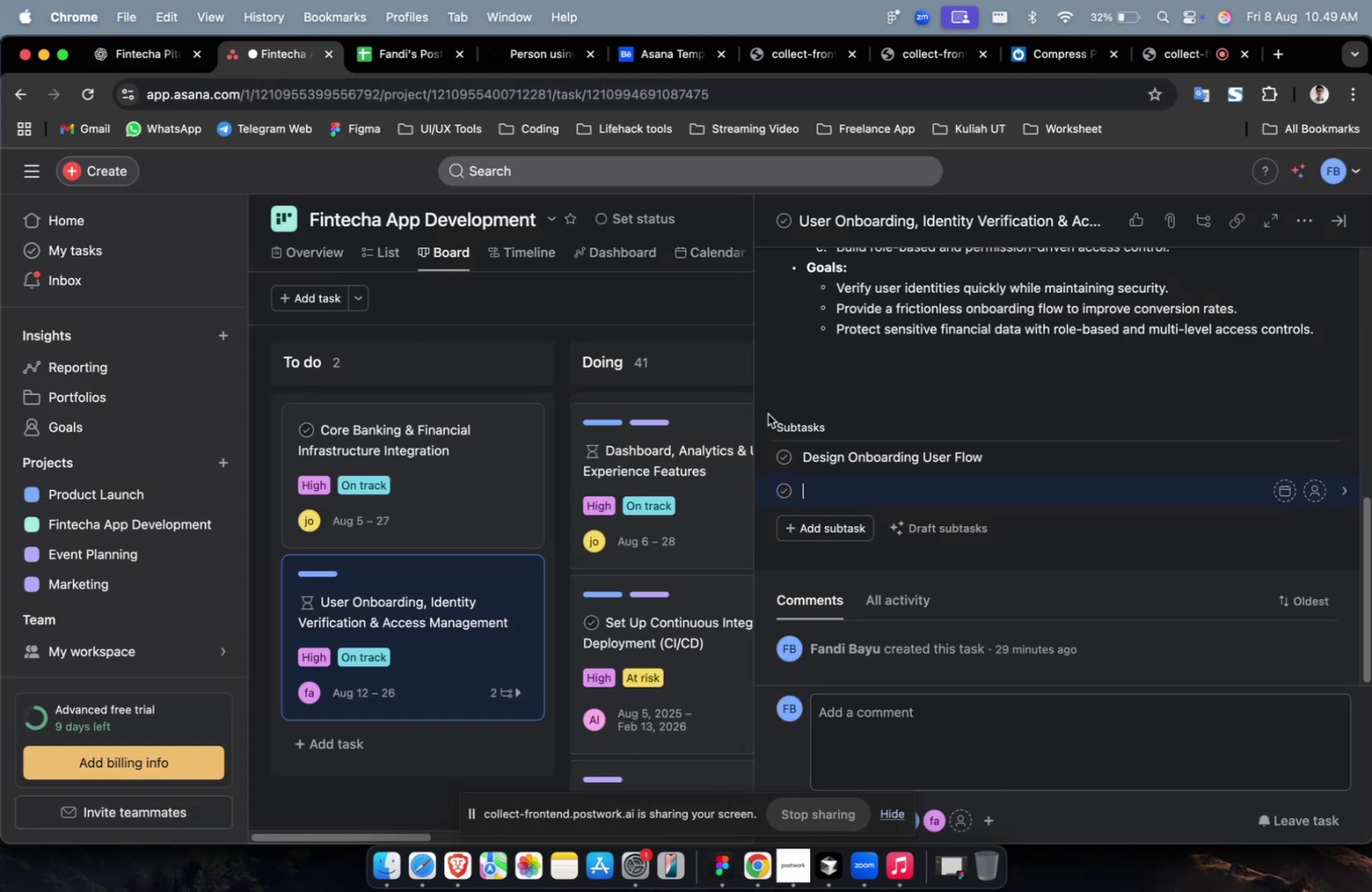 
key(Meta+CommandLeft)
 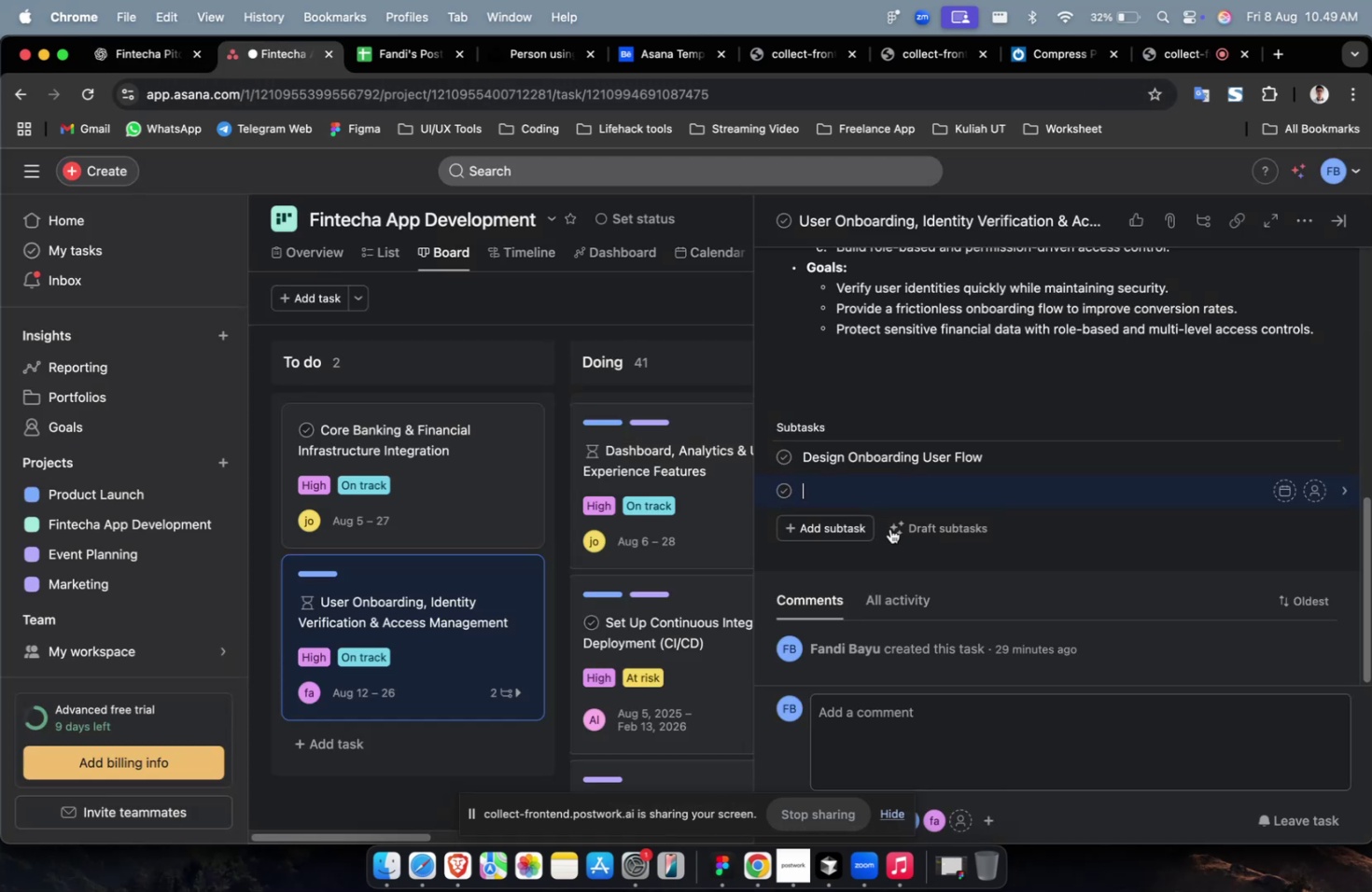 
key(Meta+V)
 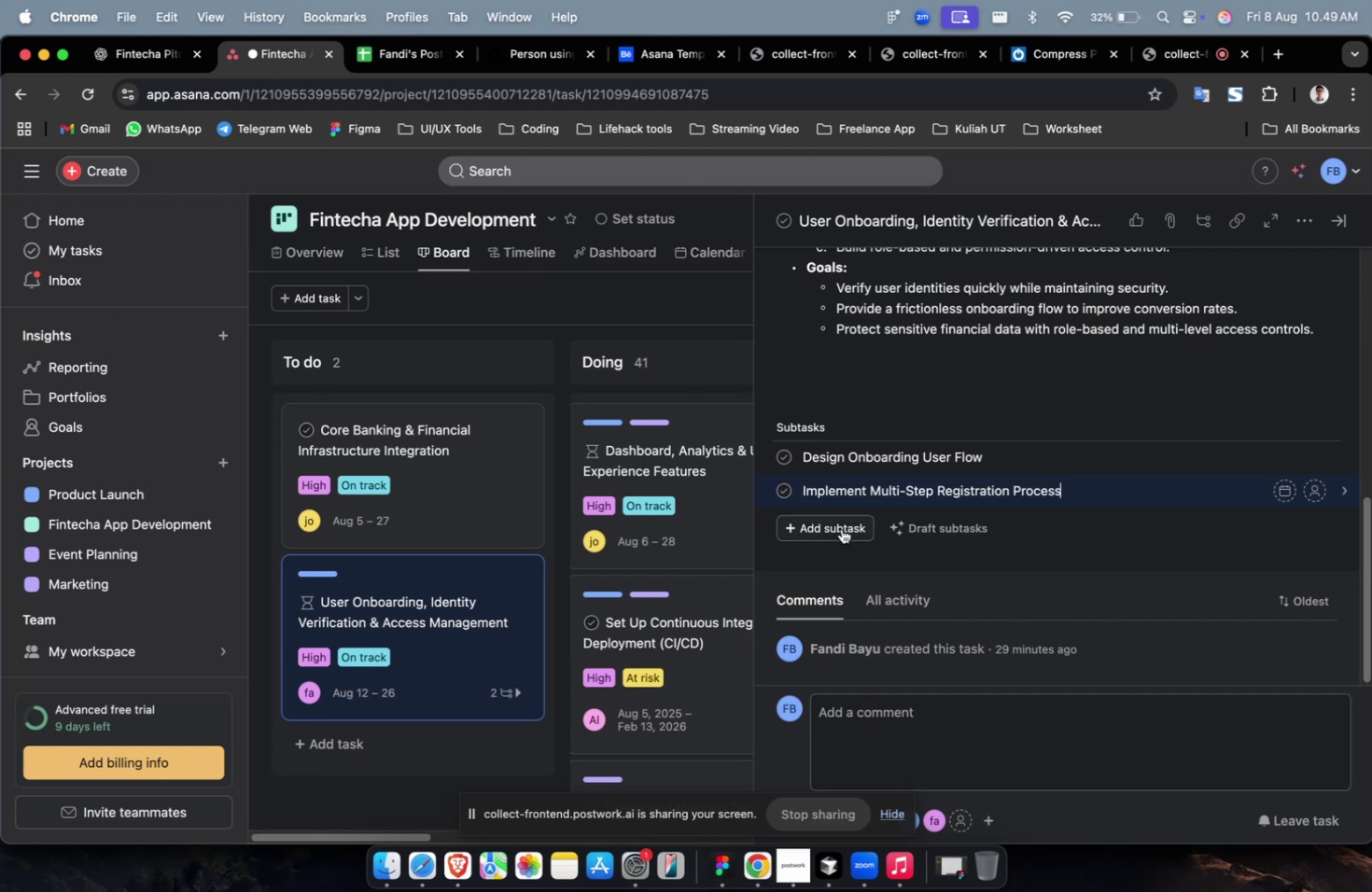 
left_click([841, 528])
 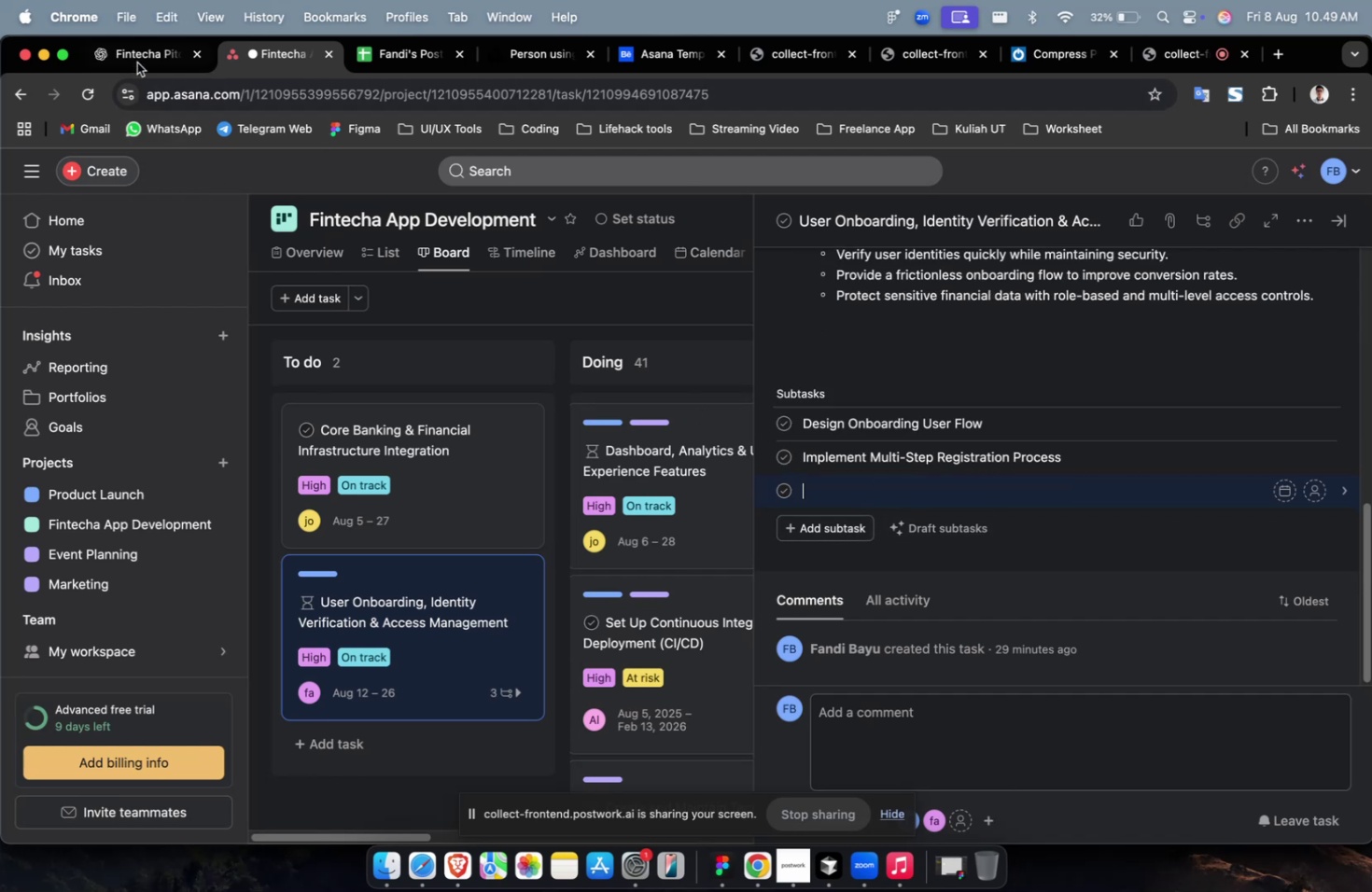 
scroll: coordinate [821, 493], scroll_direction: down, amount: 16.0
 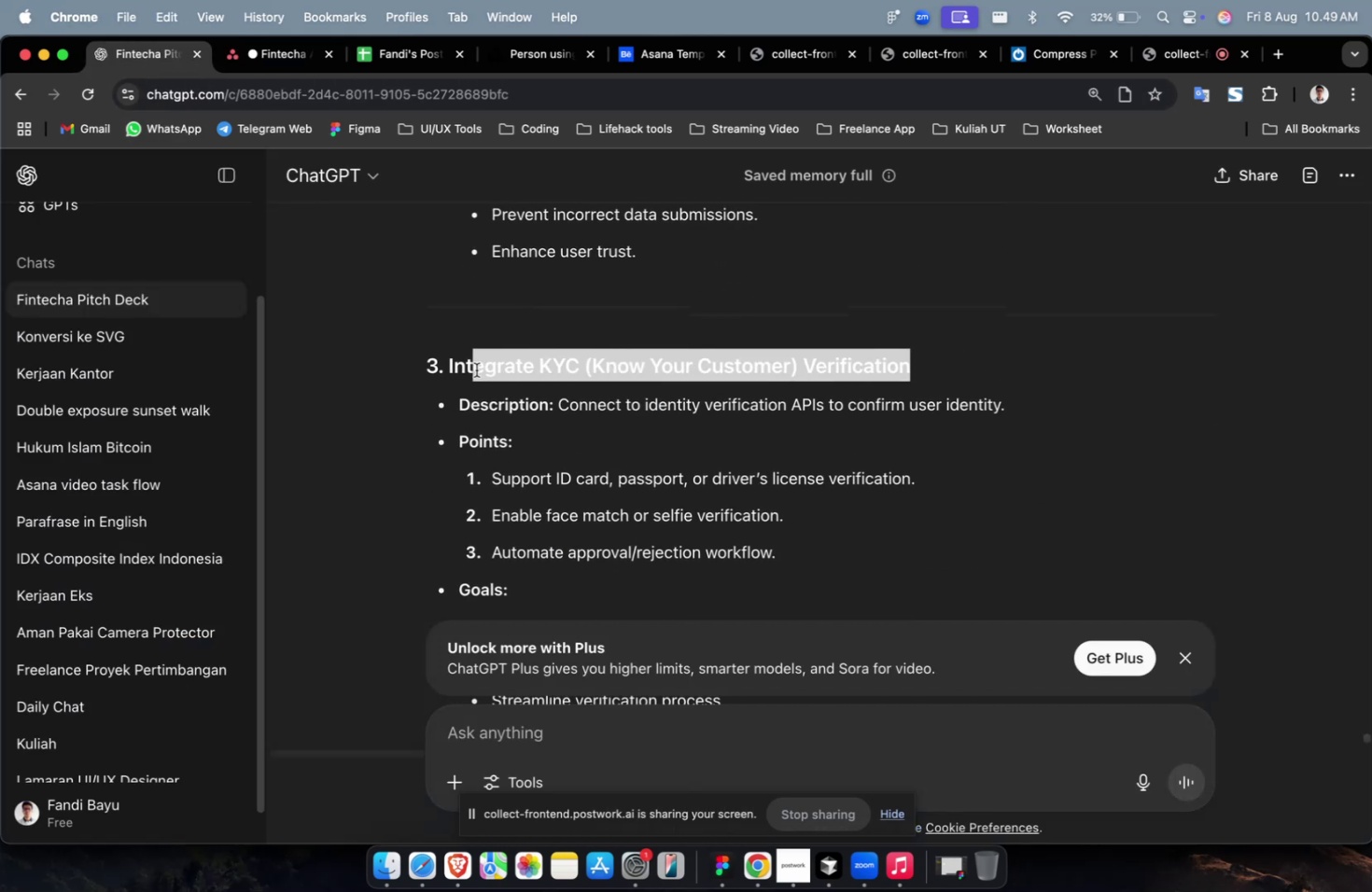 
key(Meta+CommandLeft)
 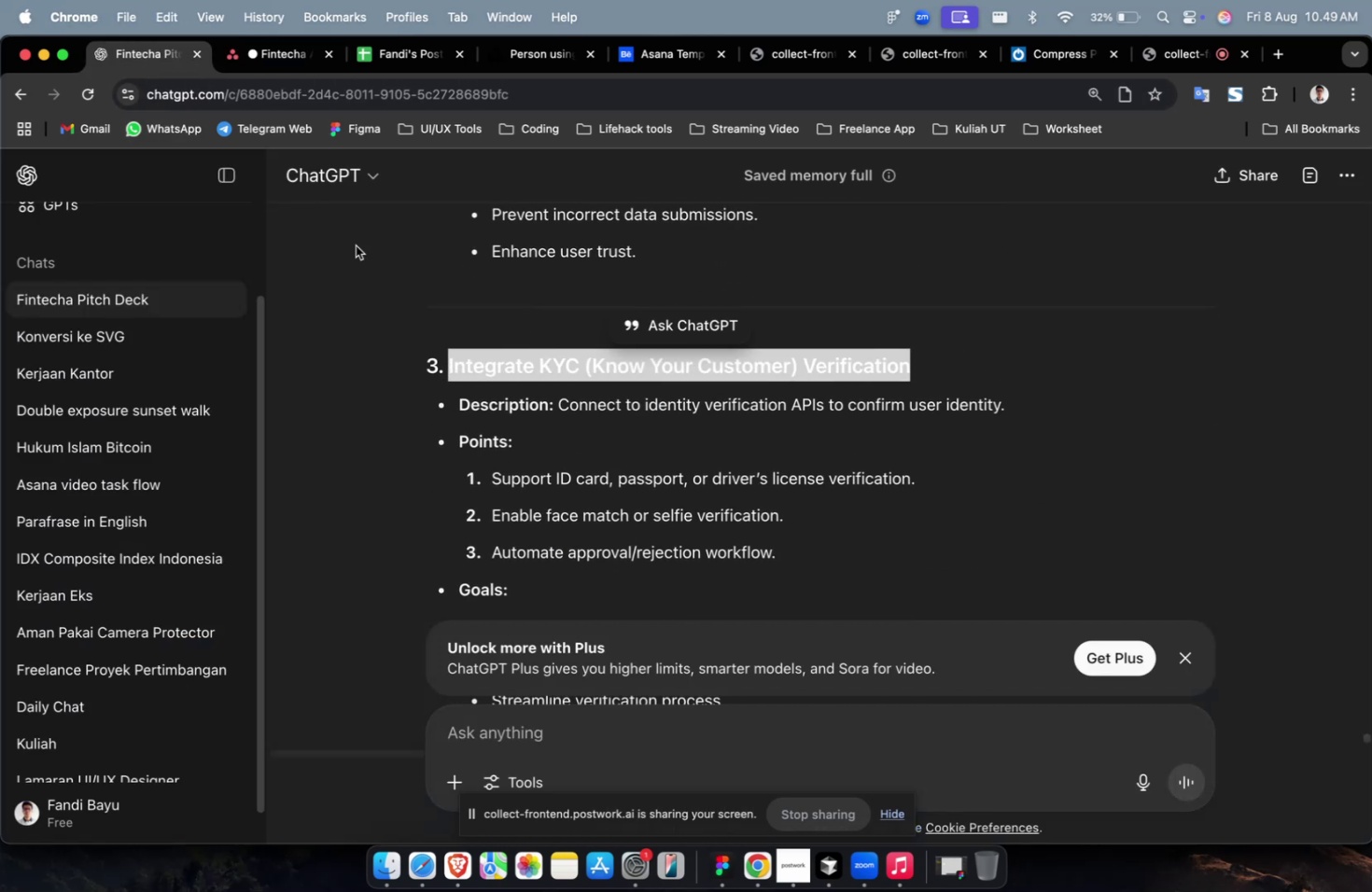 
key(Meta+C)
 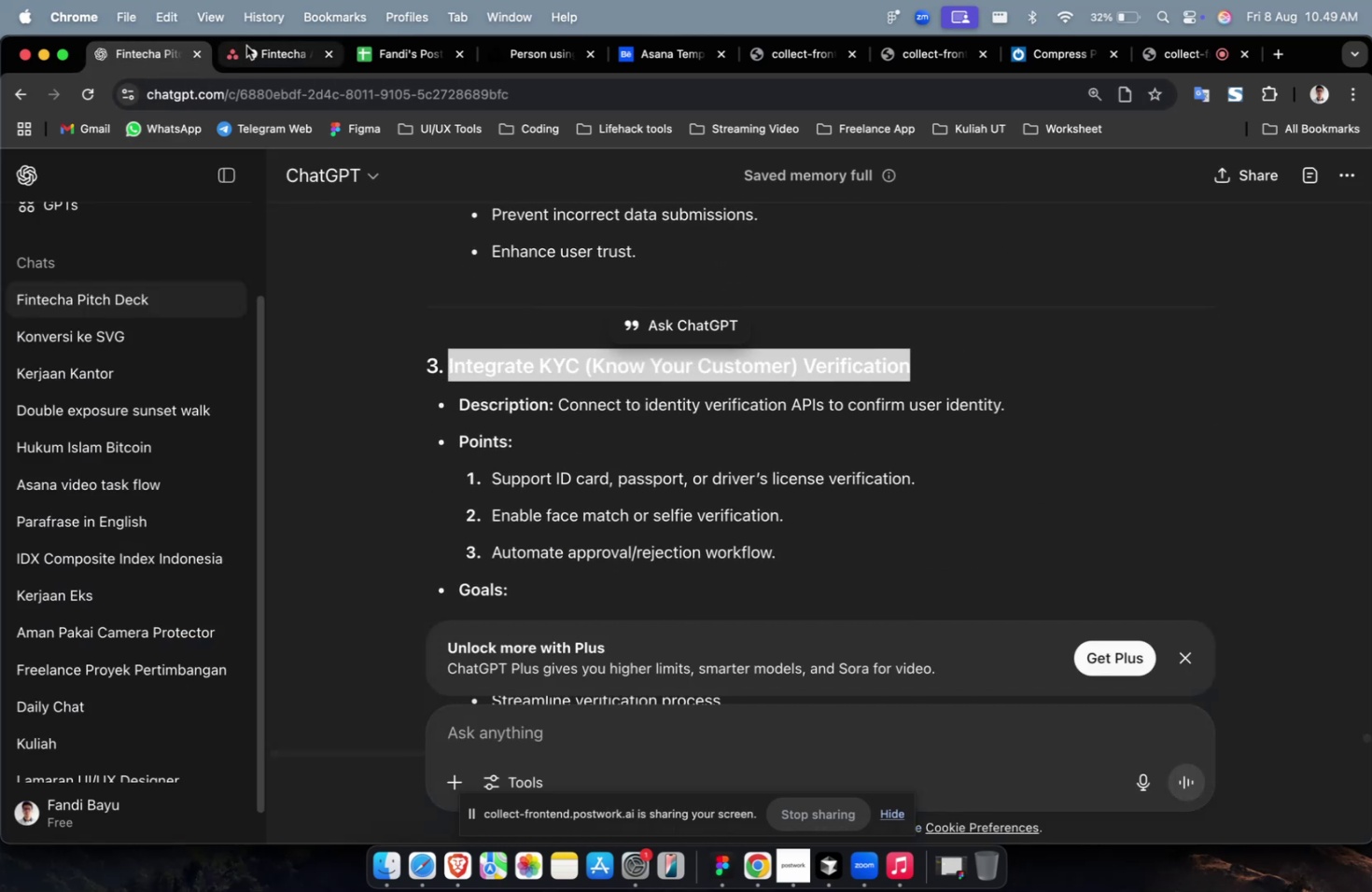 
left_click([247, 46])
 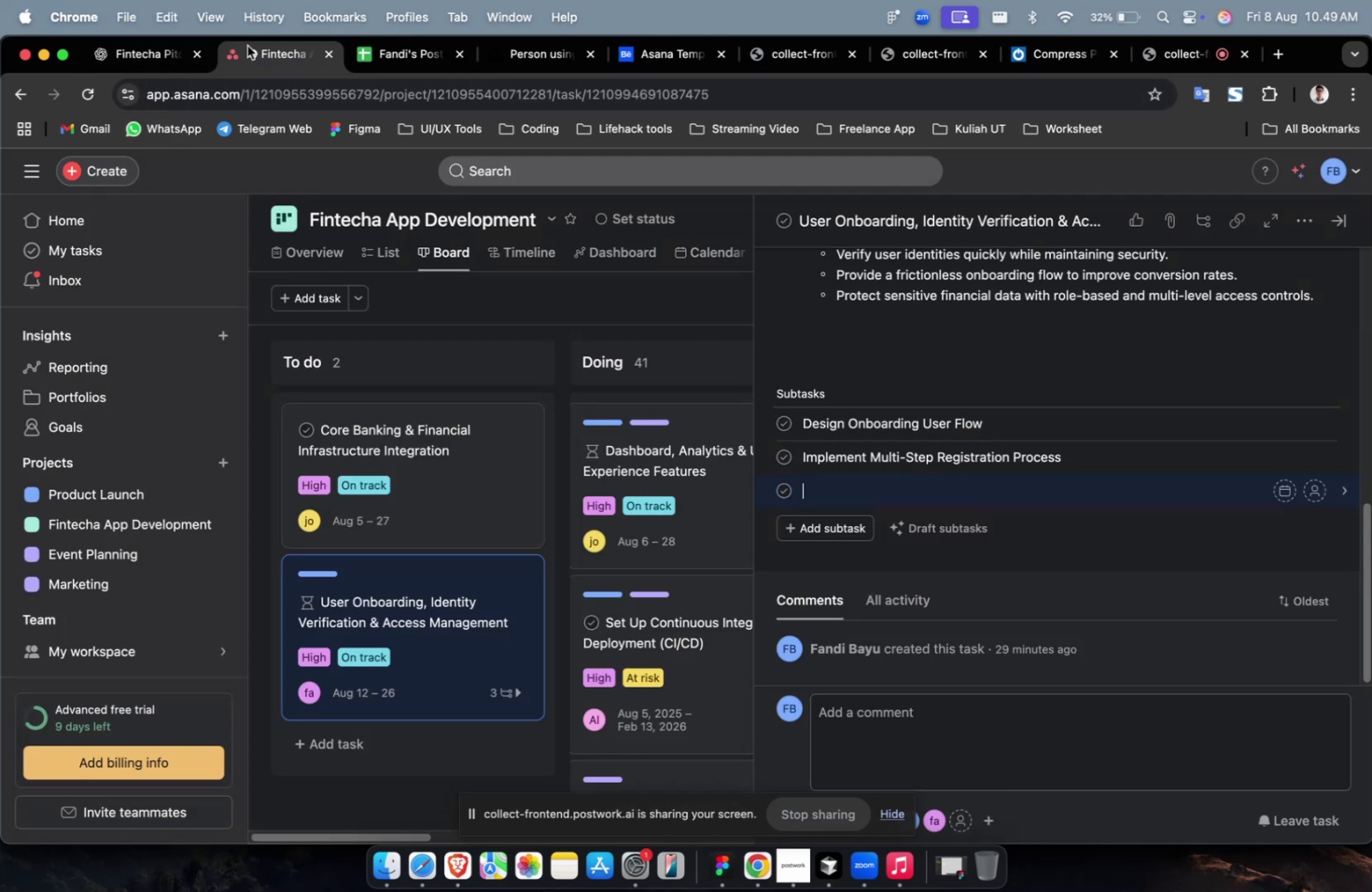 
key(Meta+CommandLeft)
 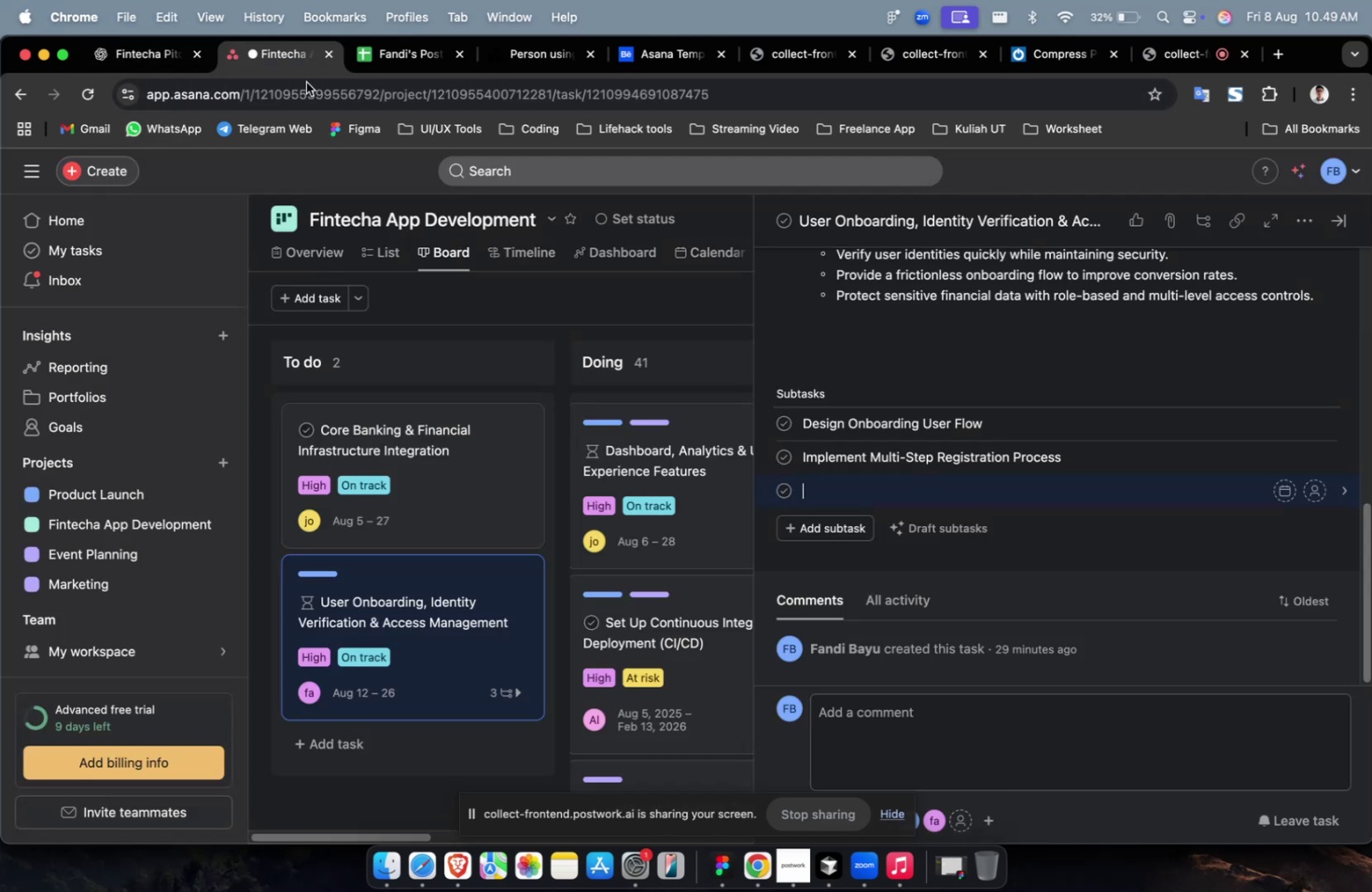 
key(Meta+V)
 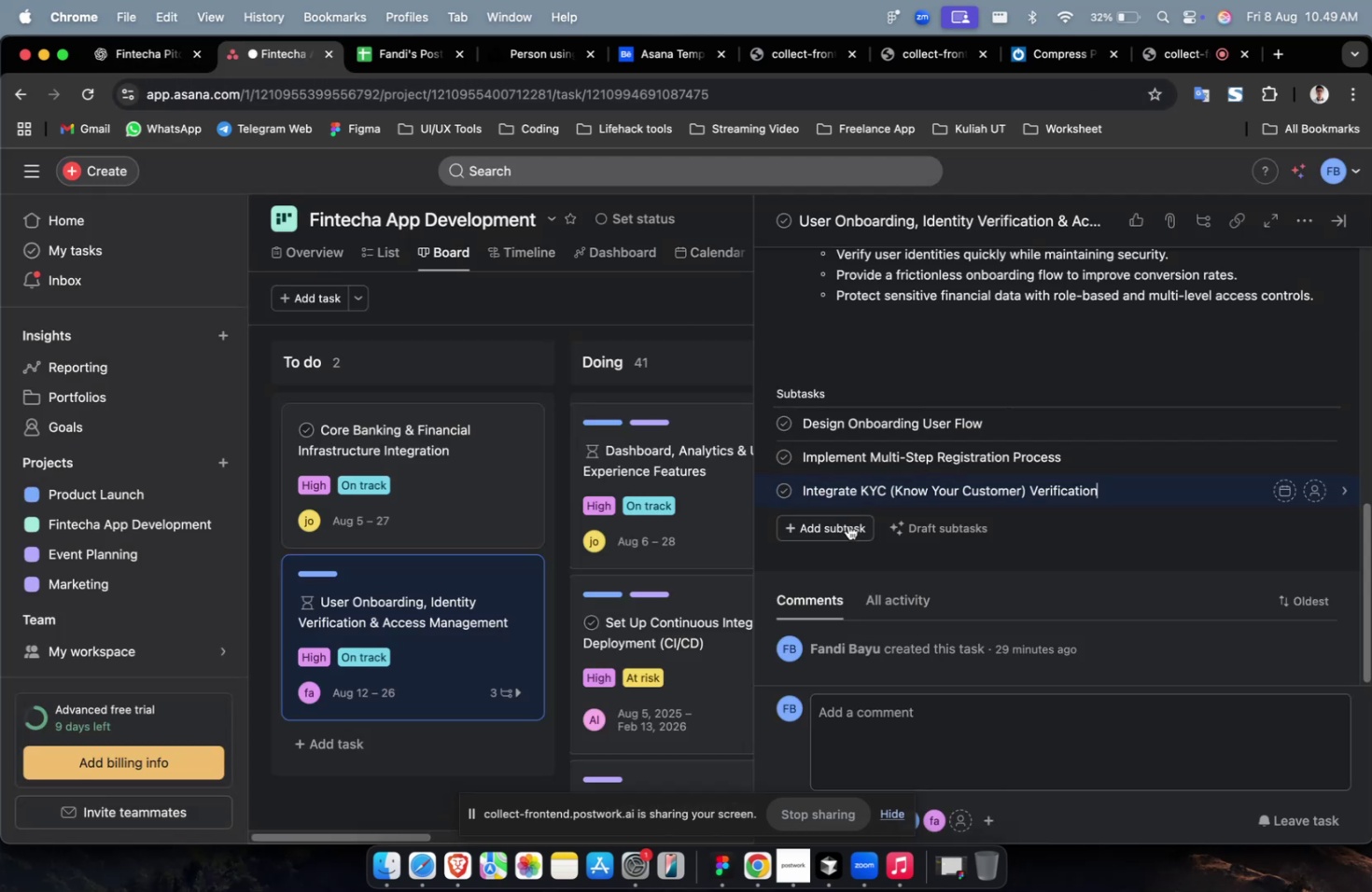 
left_click([847, 529])
 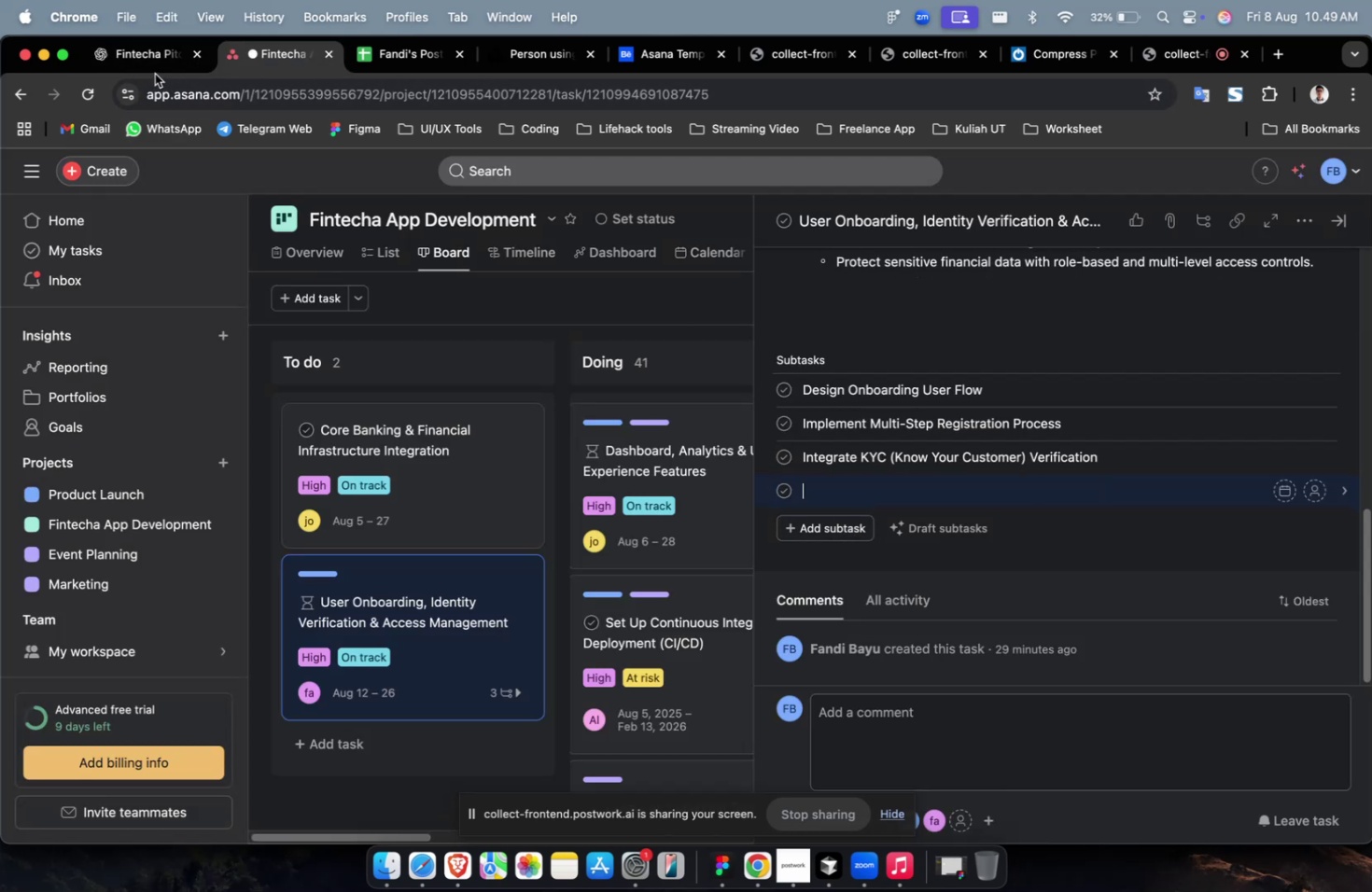 
double_click([153, 72])
 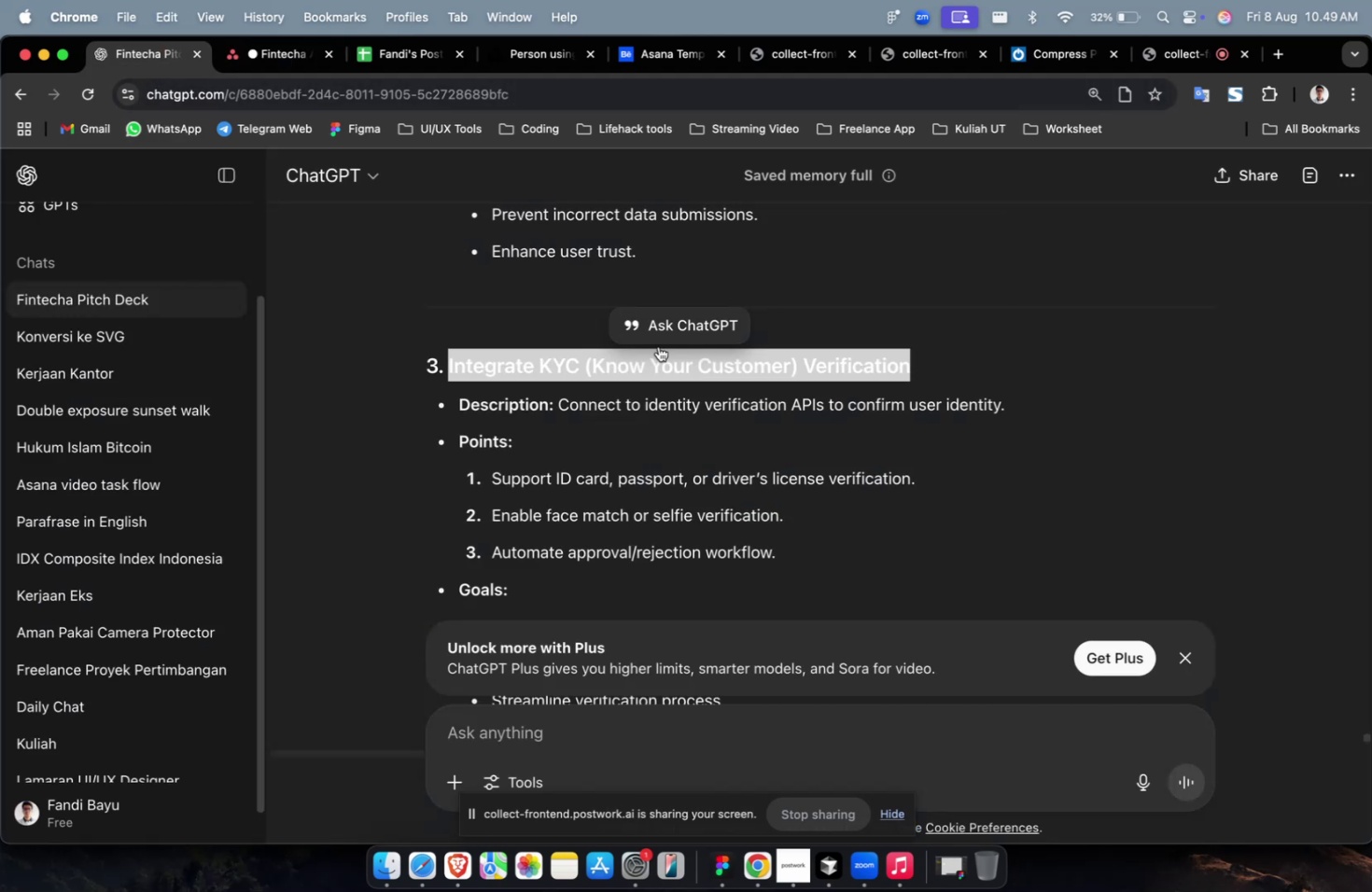 
scroll: coordinate [706, 378], scroll_direction: down, amount: 8.0
 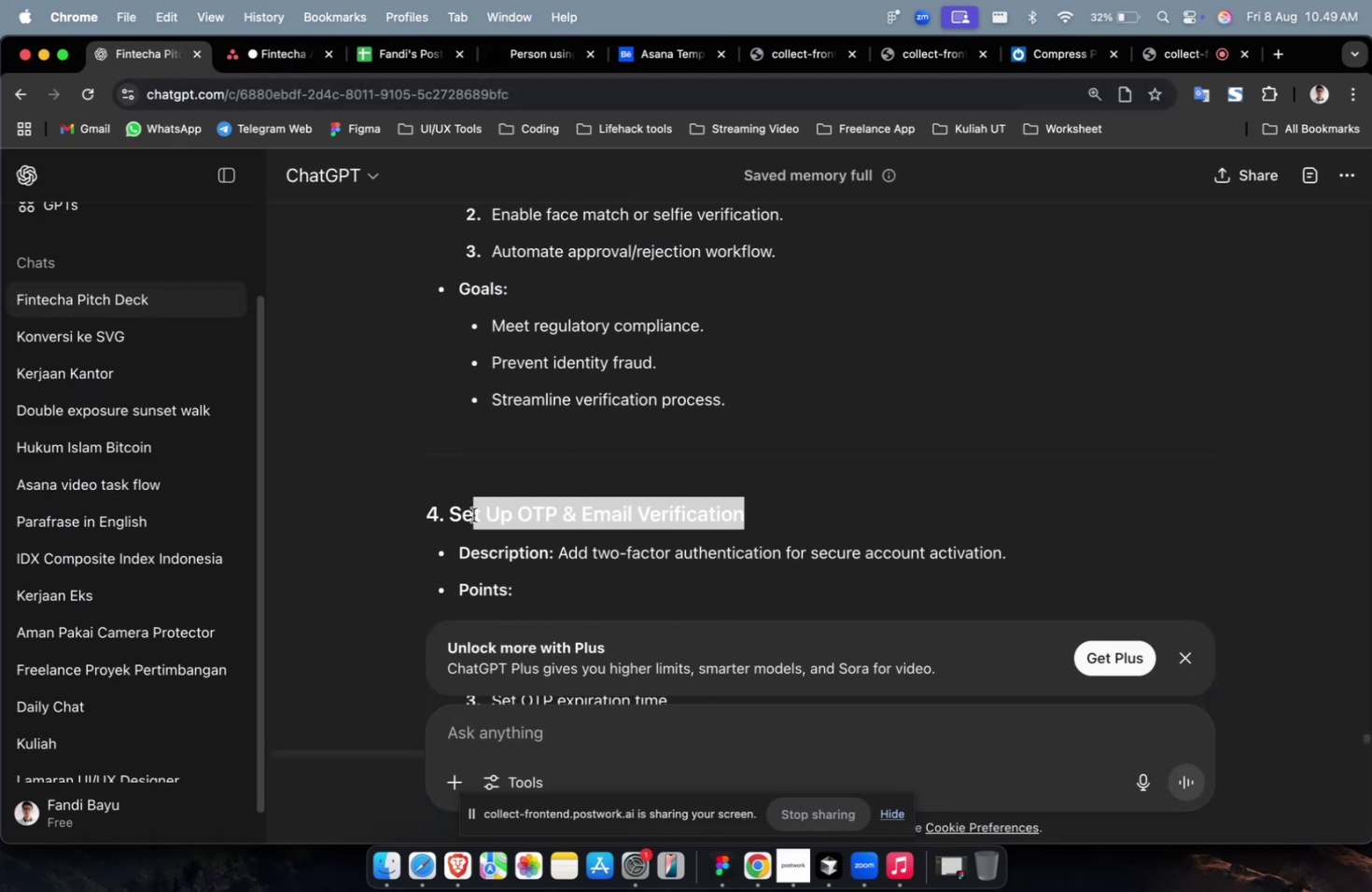 
key(Meta+CommandLeft)
 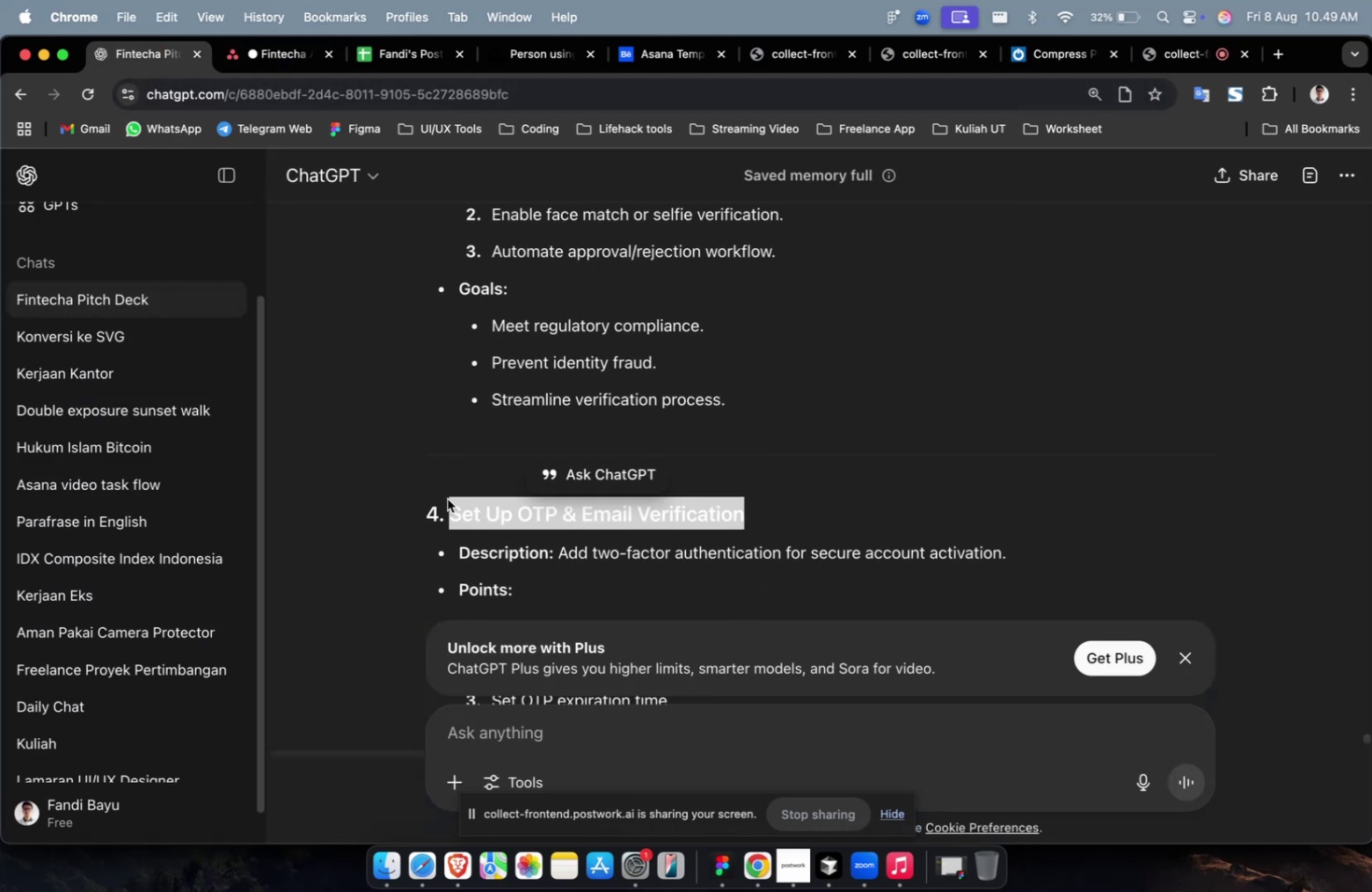 
key(Meta+C)
 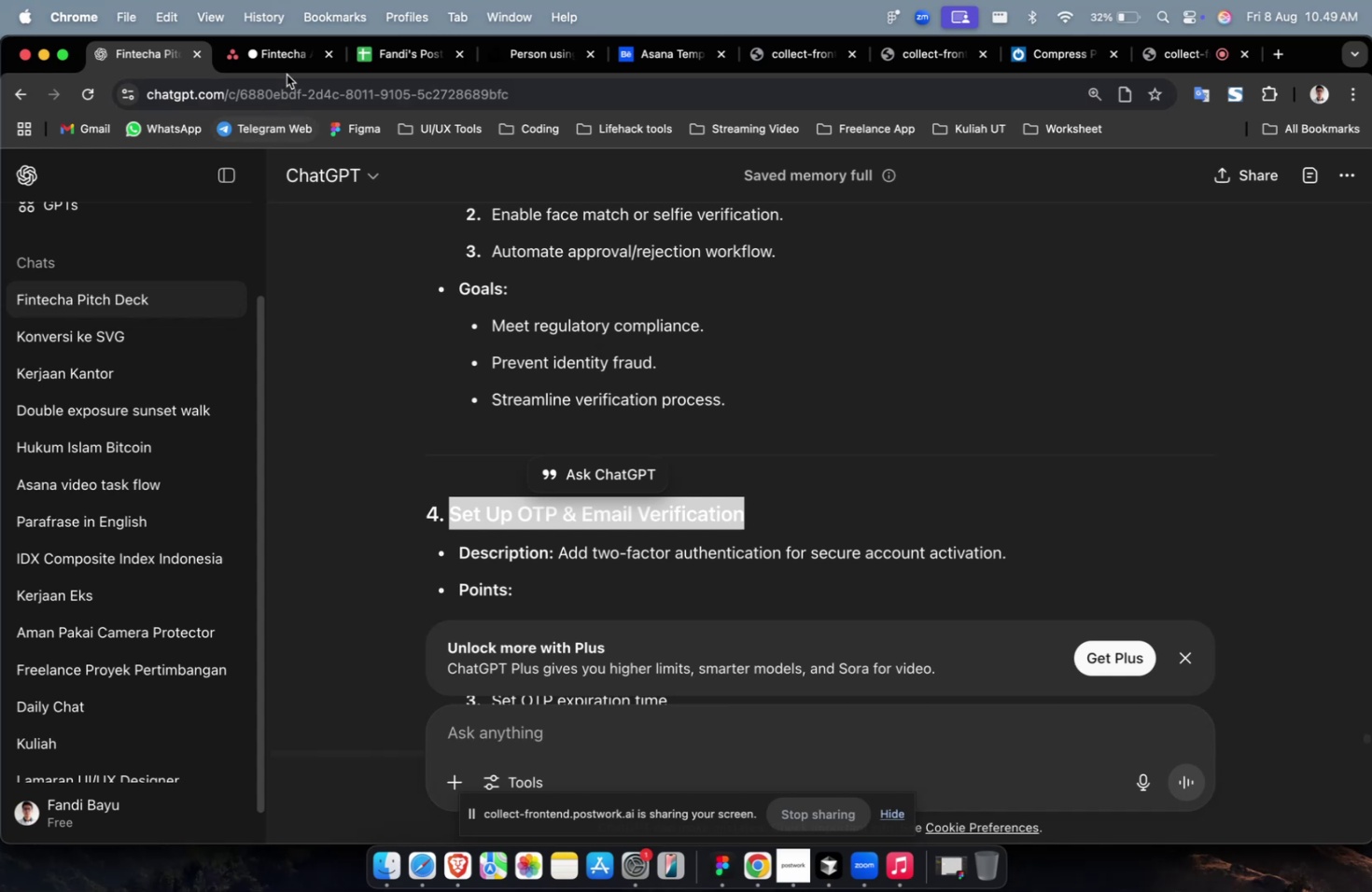 
left_click([288, 63])
 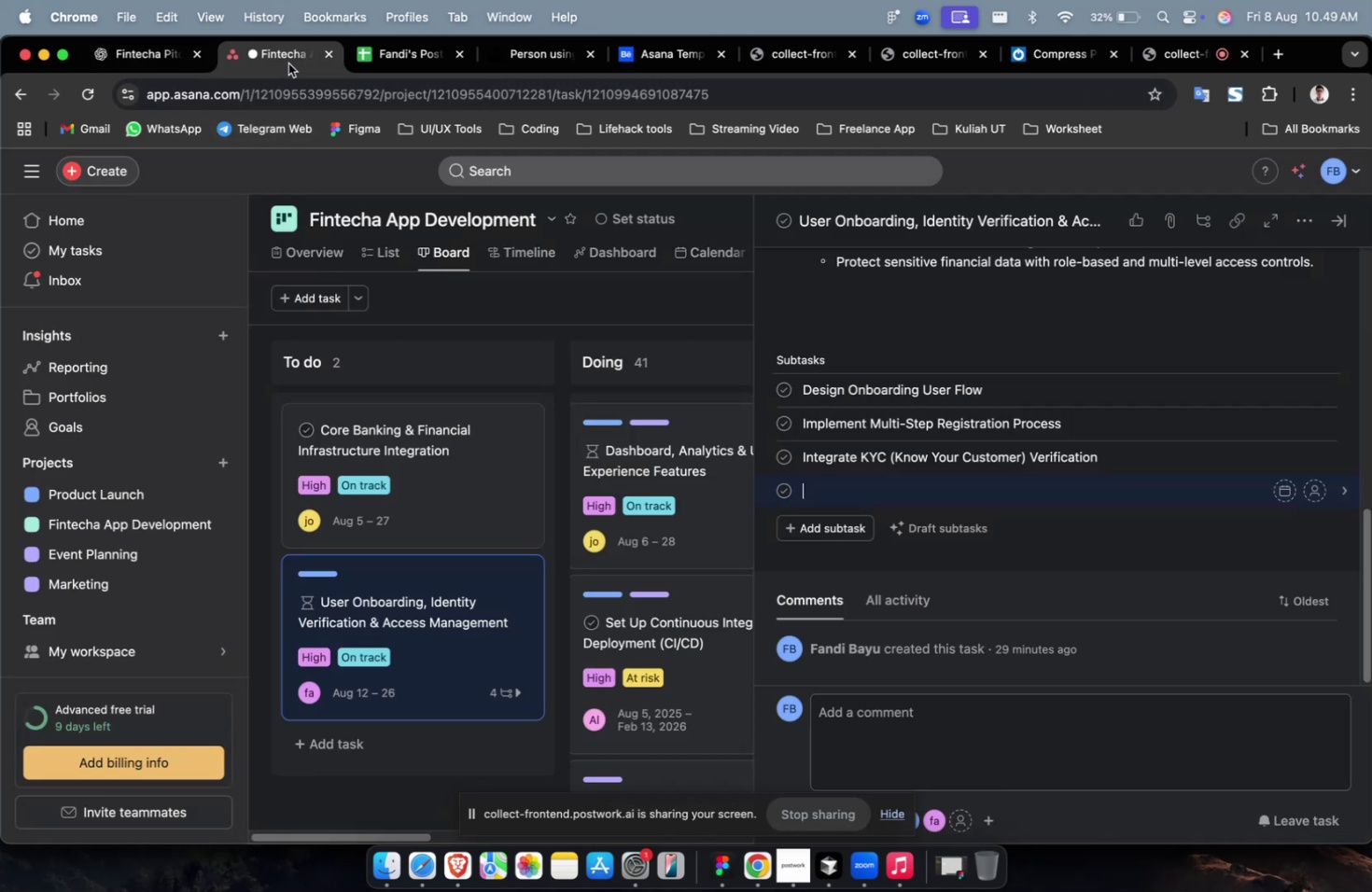 
key(Meta+V)
 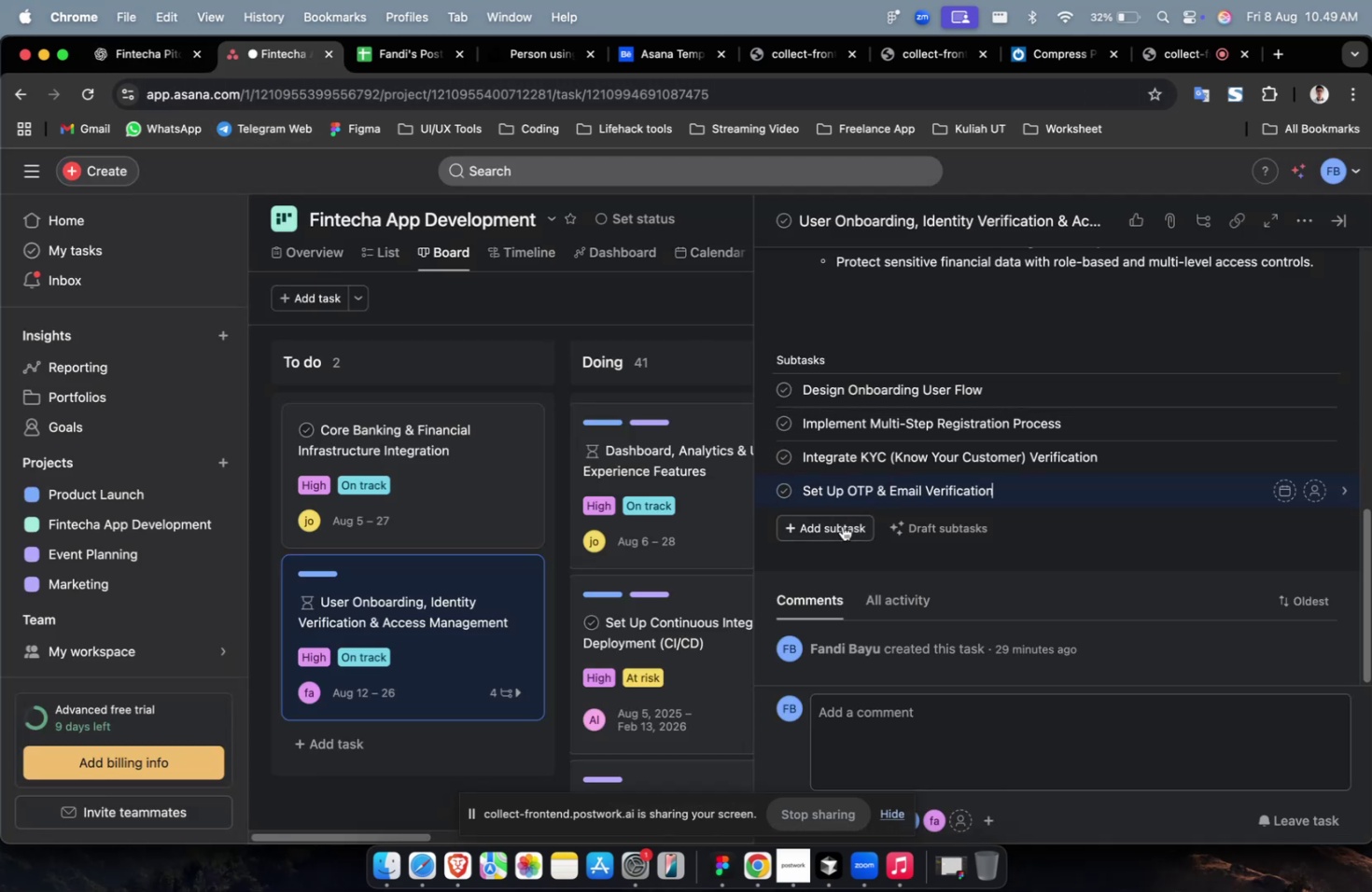 
left_click([842, 525])
 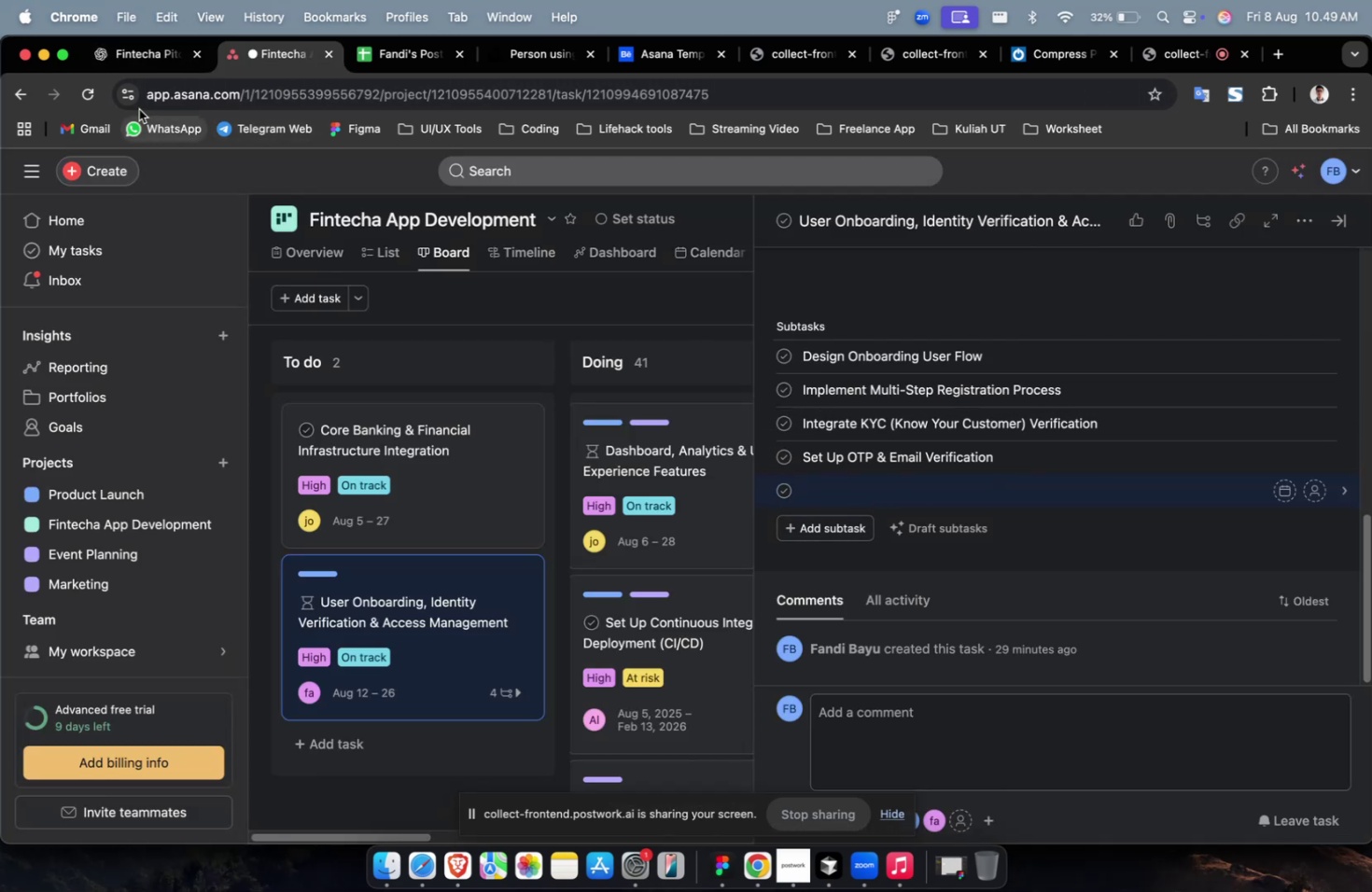 
left_click([140, 61])
 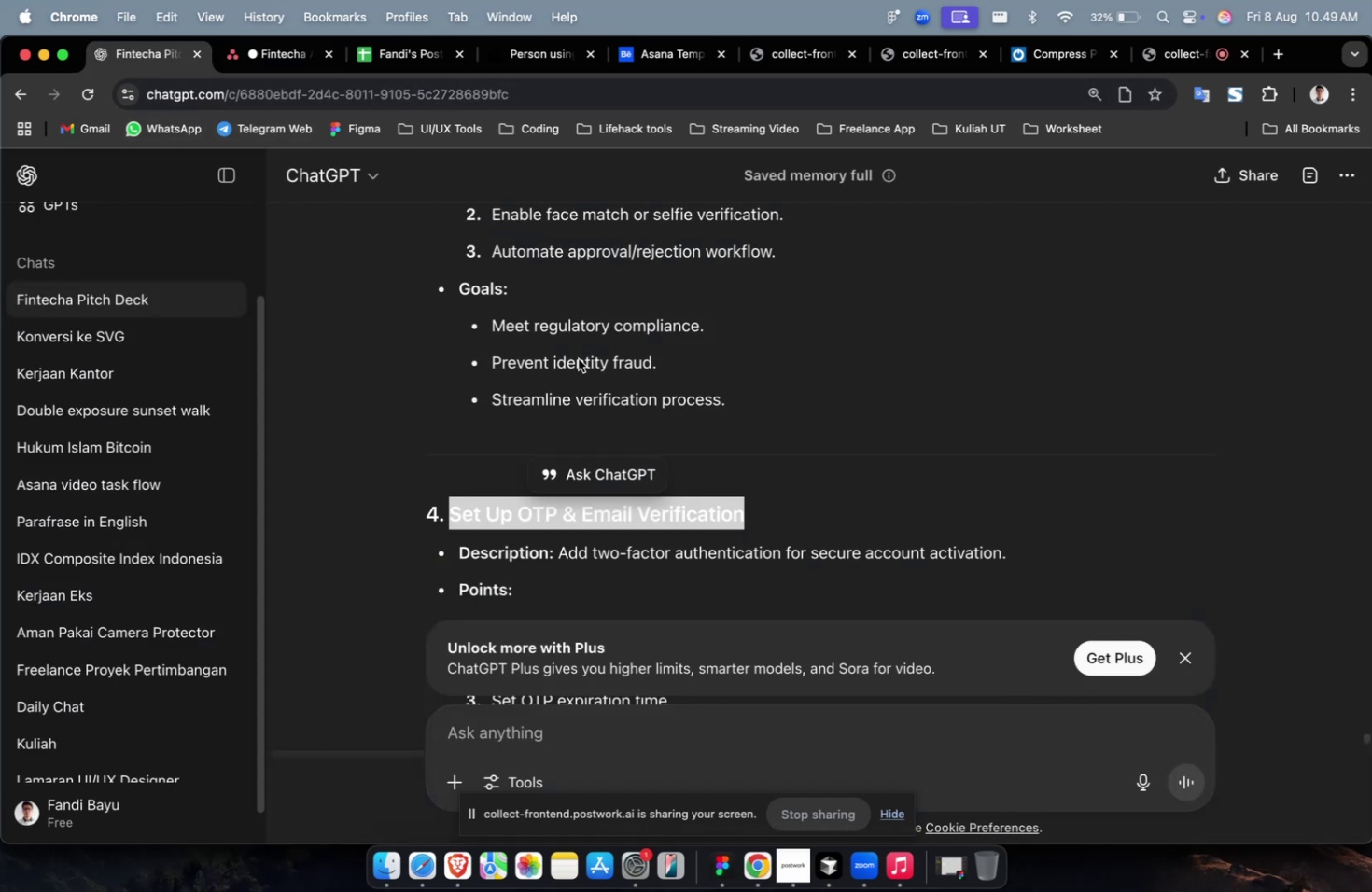 
scroll: coordinate [742, 500], scroll_direction: down, amount: 17.0
 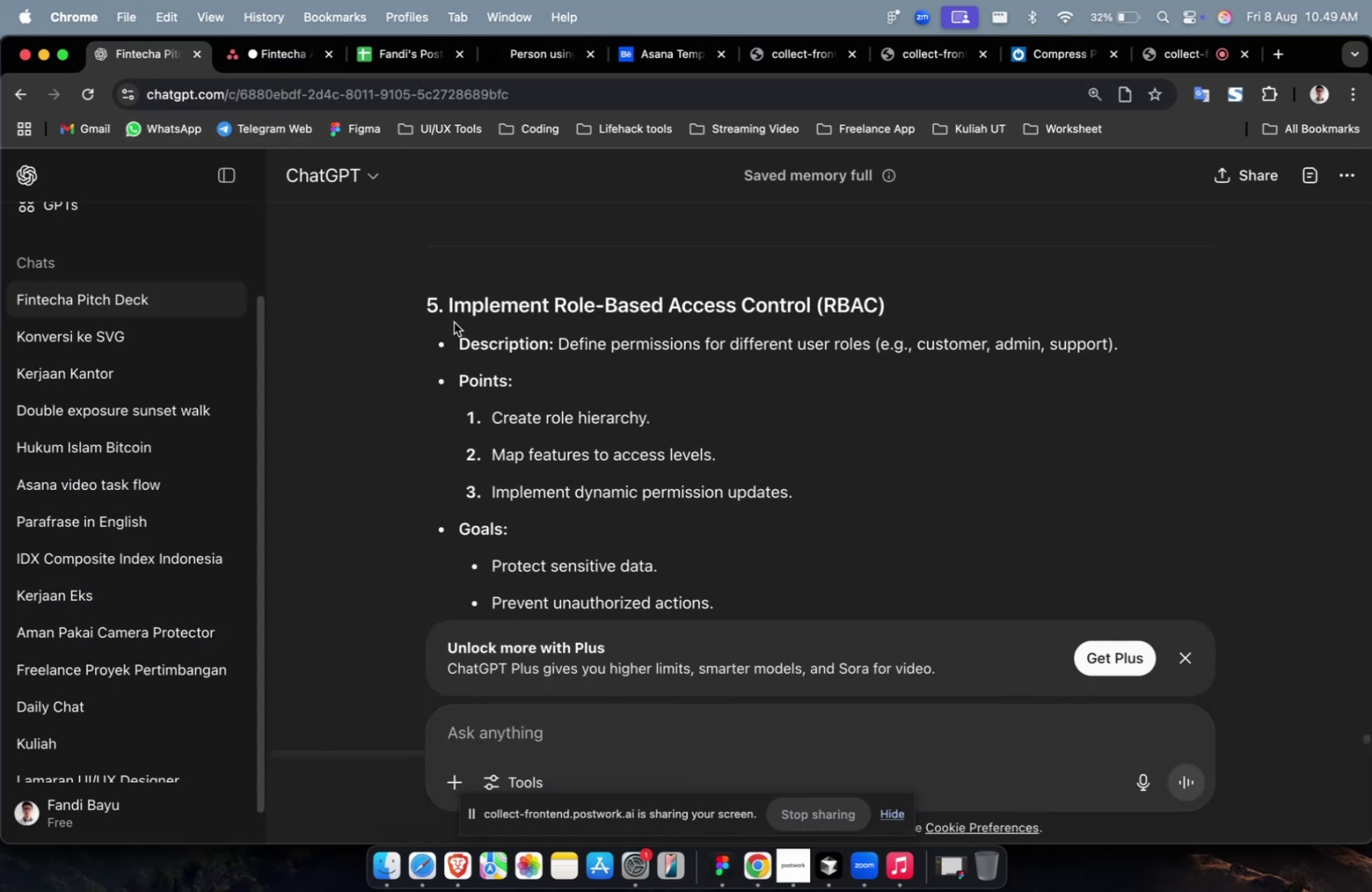 
key(Meta+CommandLeft)
 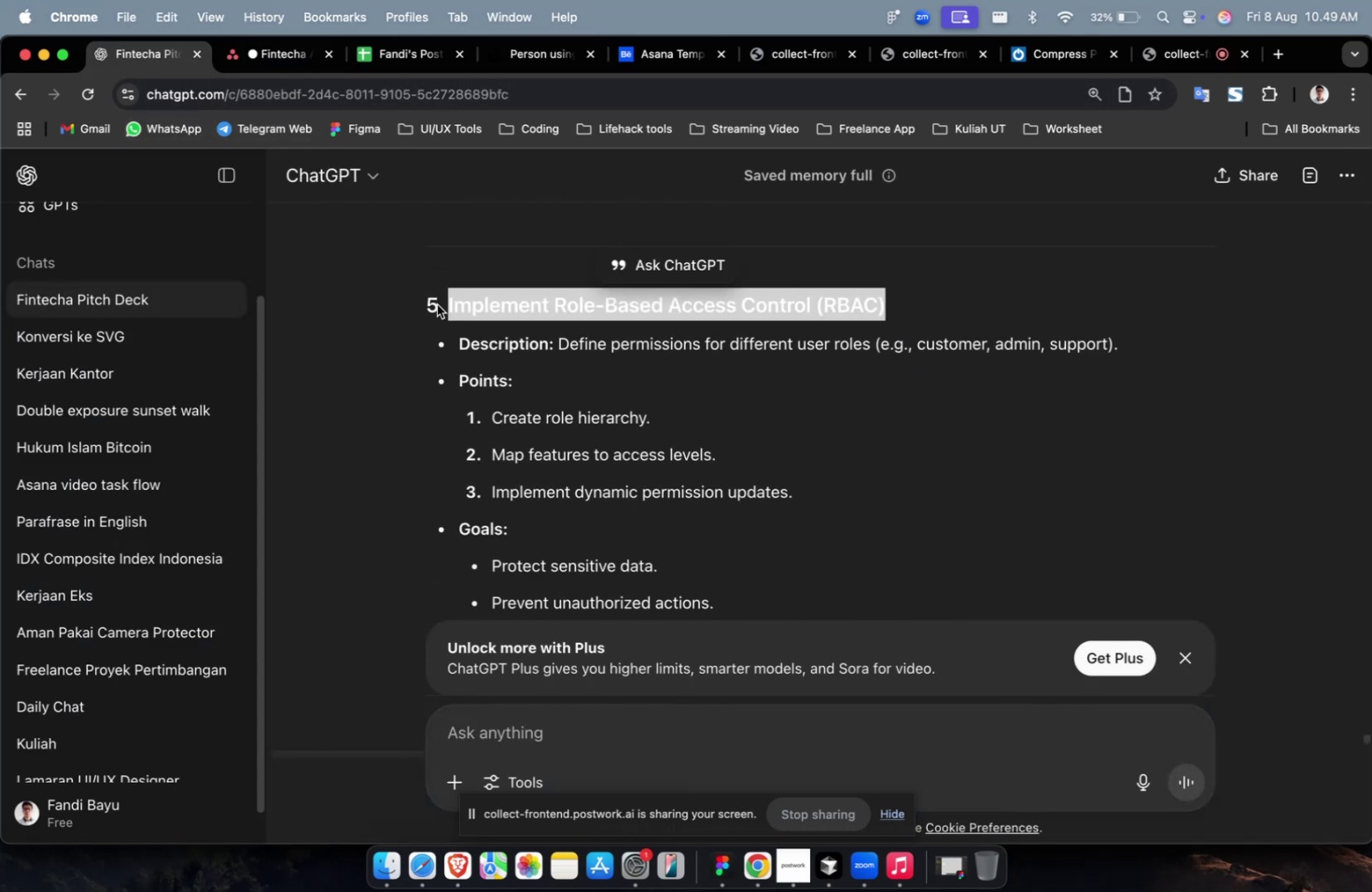 
key(Meta+C)
 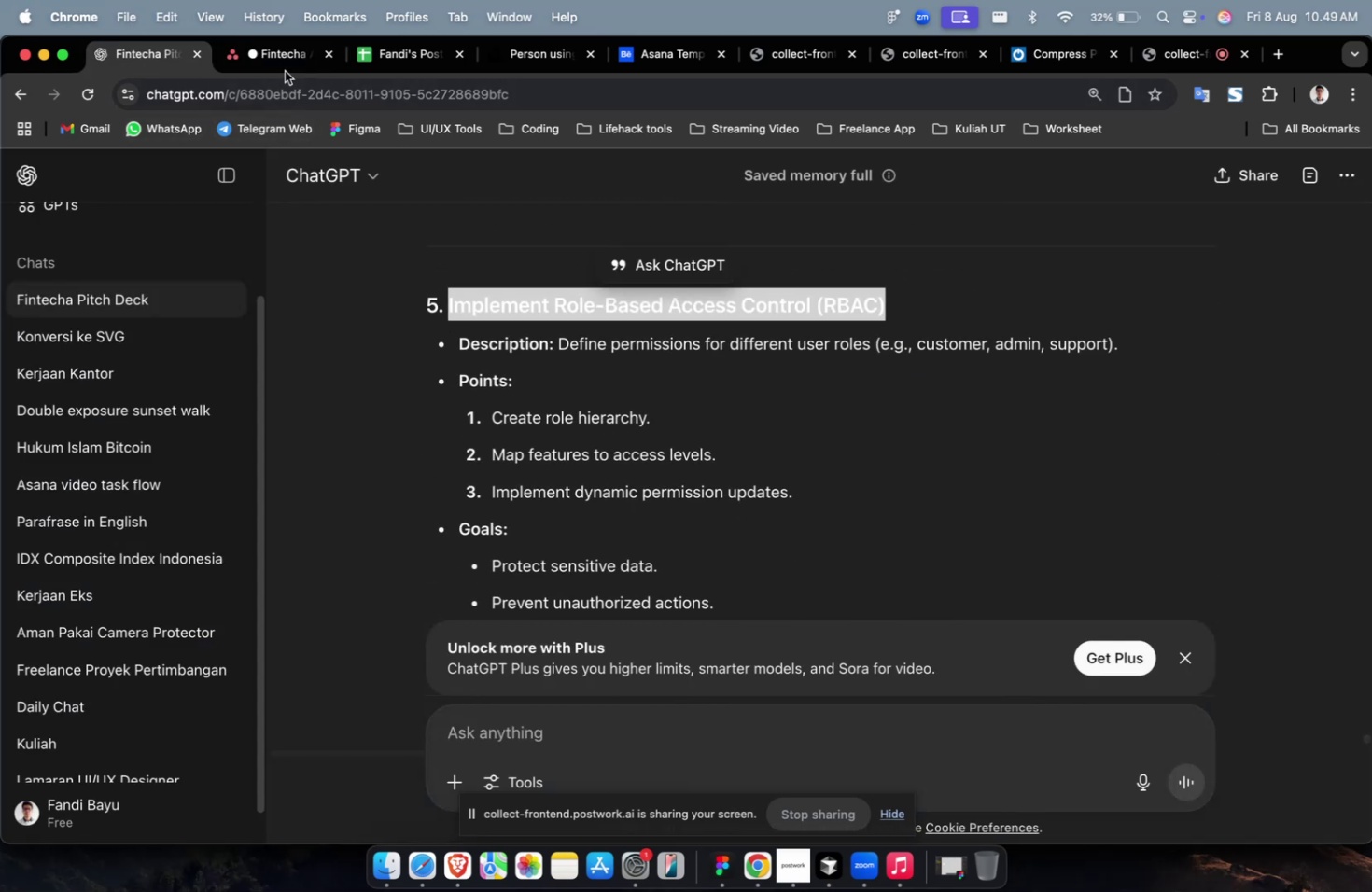 
left_click([285, 71])
 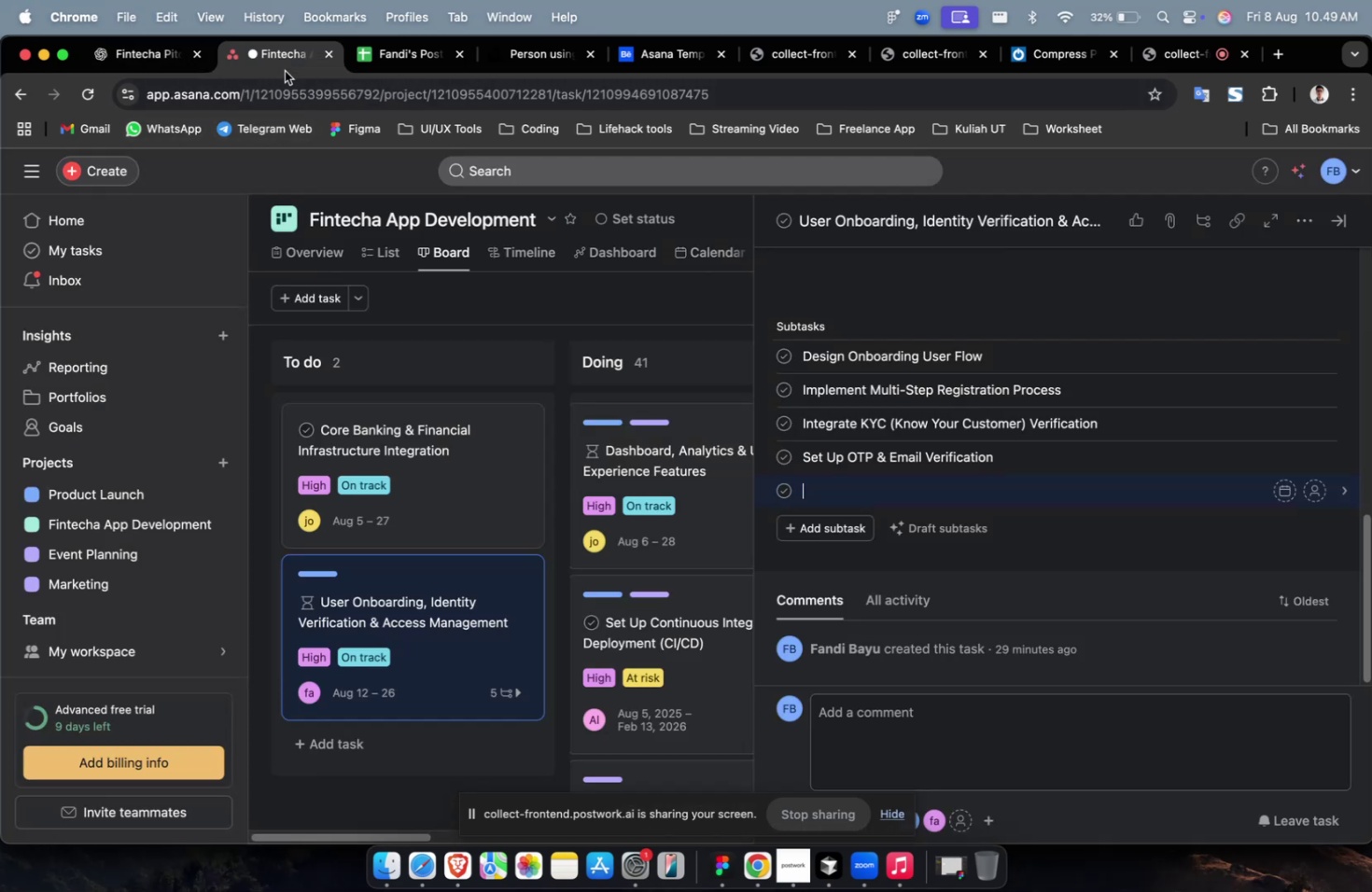 
key(Meta+CommandLeft)
 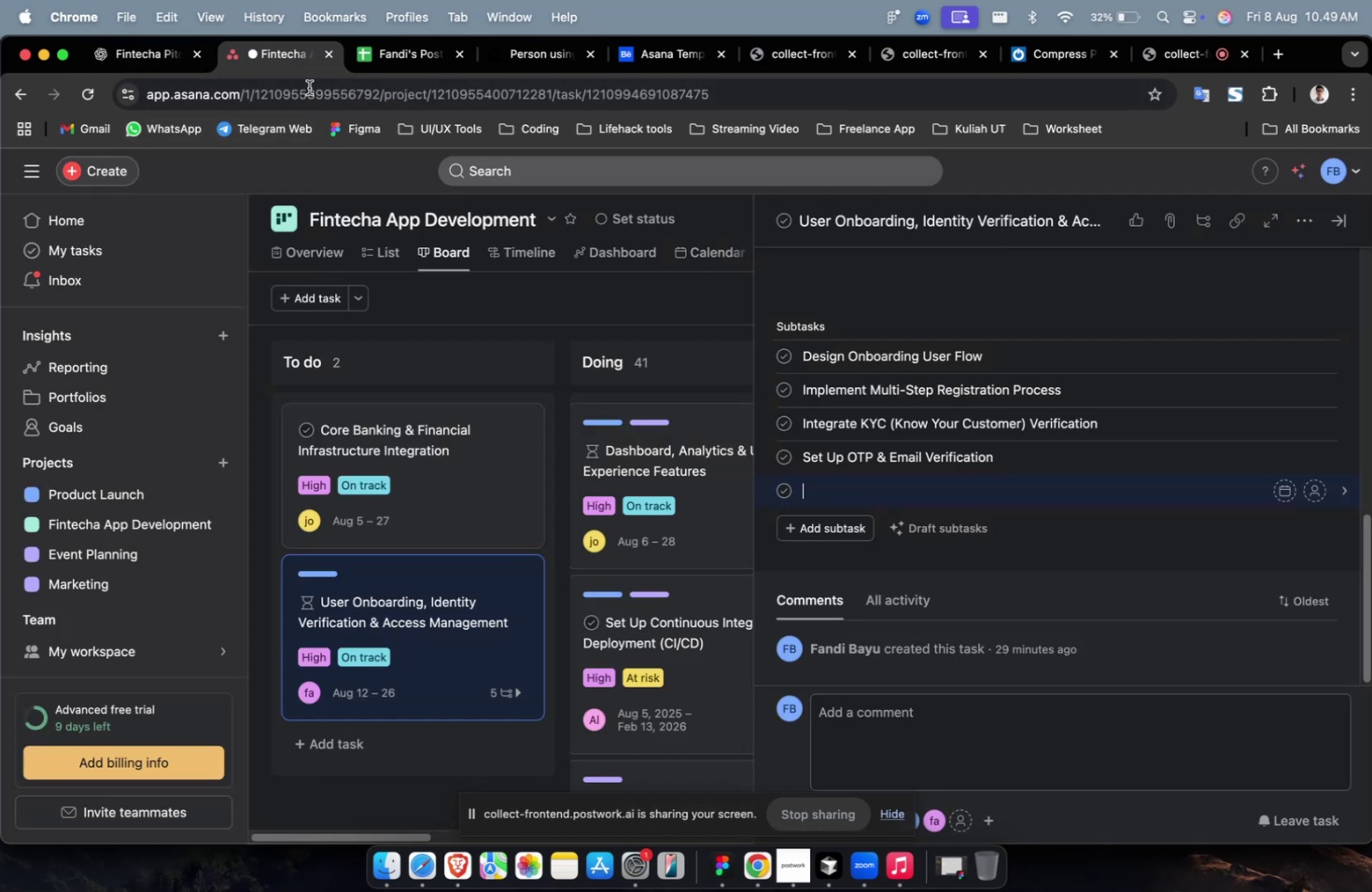 
key(Meta+V)
 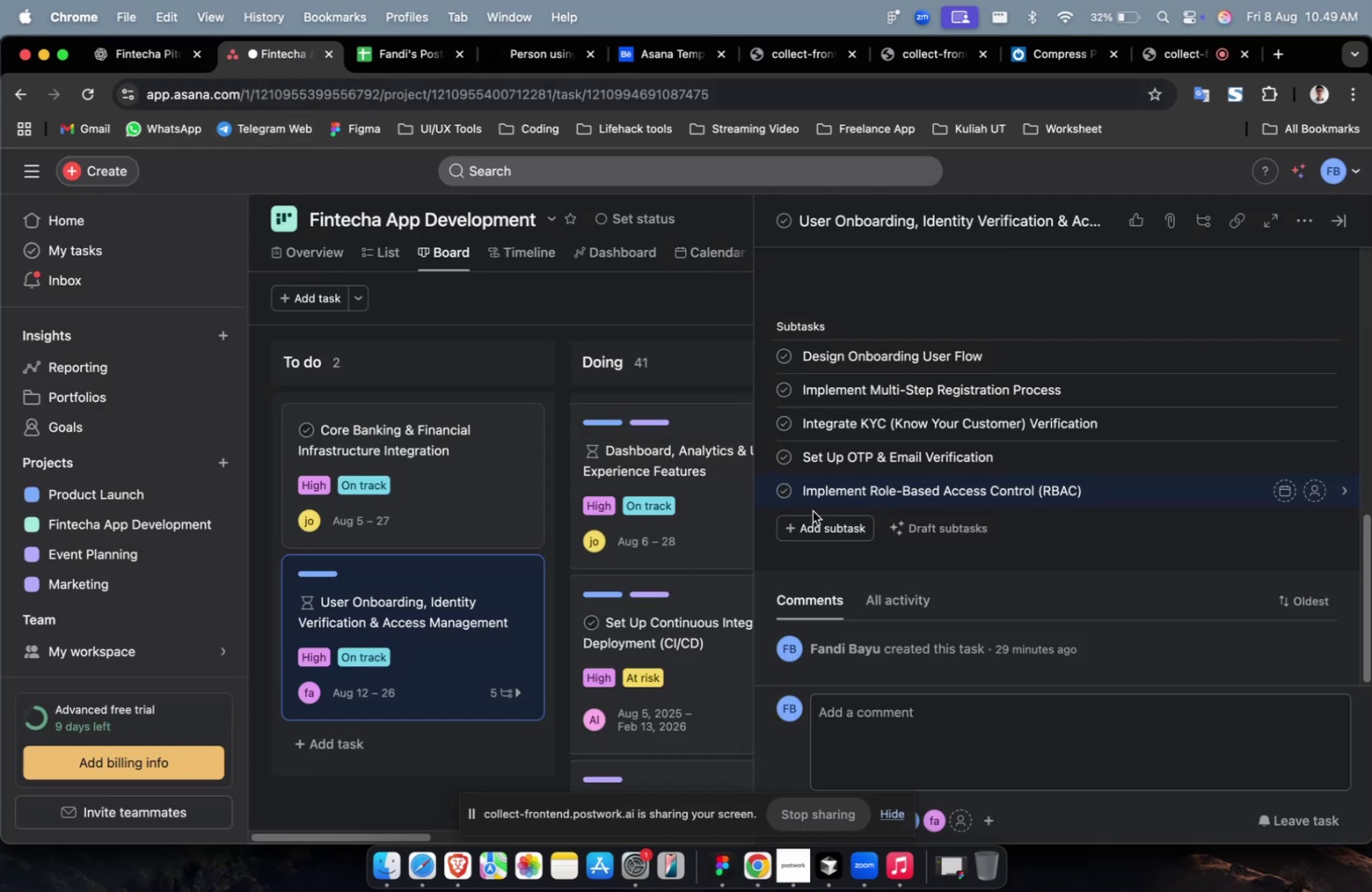 
left_click([817, 520])
 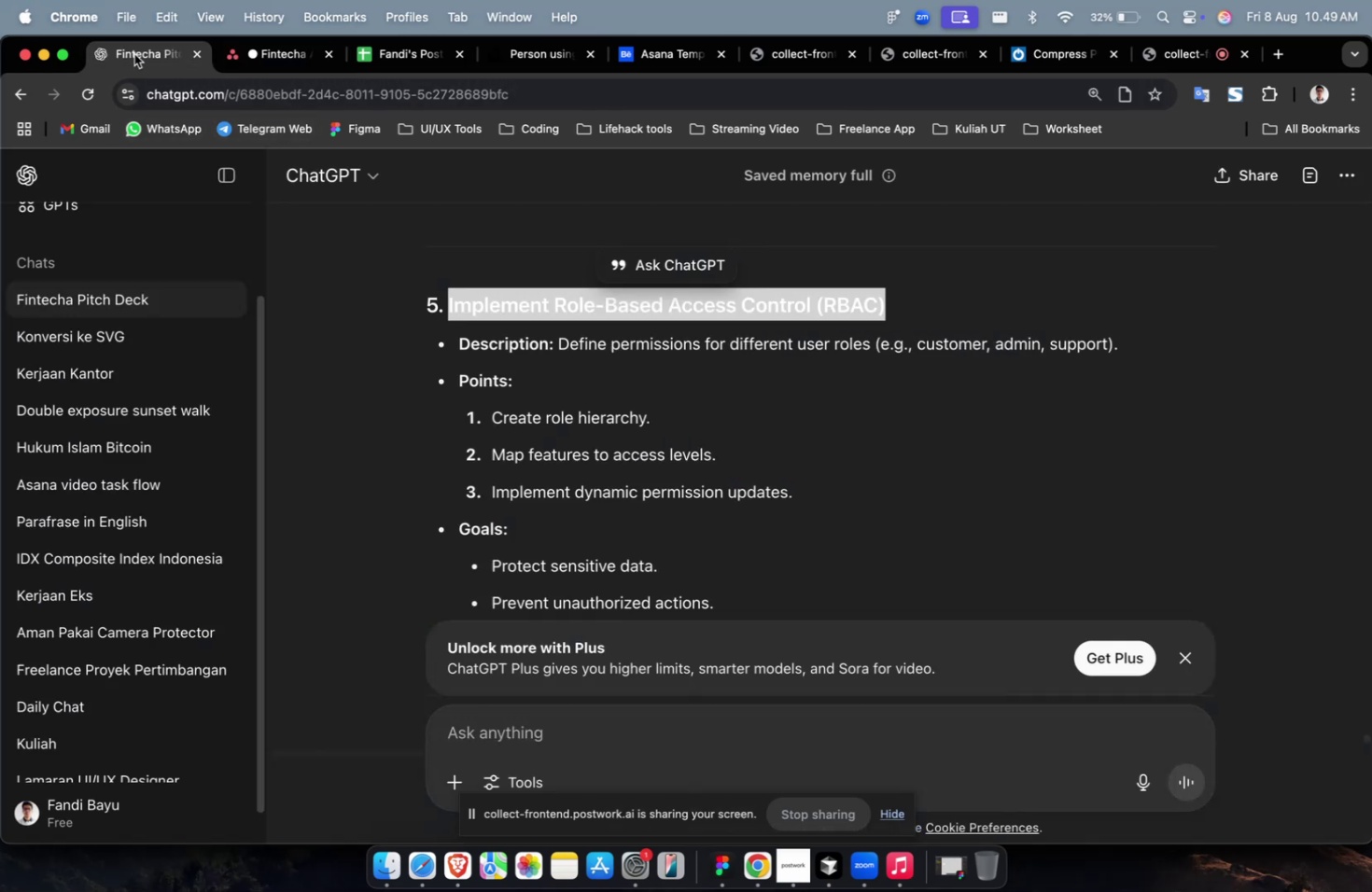 
scroll: coordinate [613, 386], scroll_direction: down, amount: 7.0
 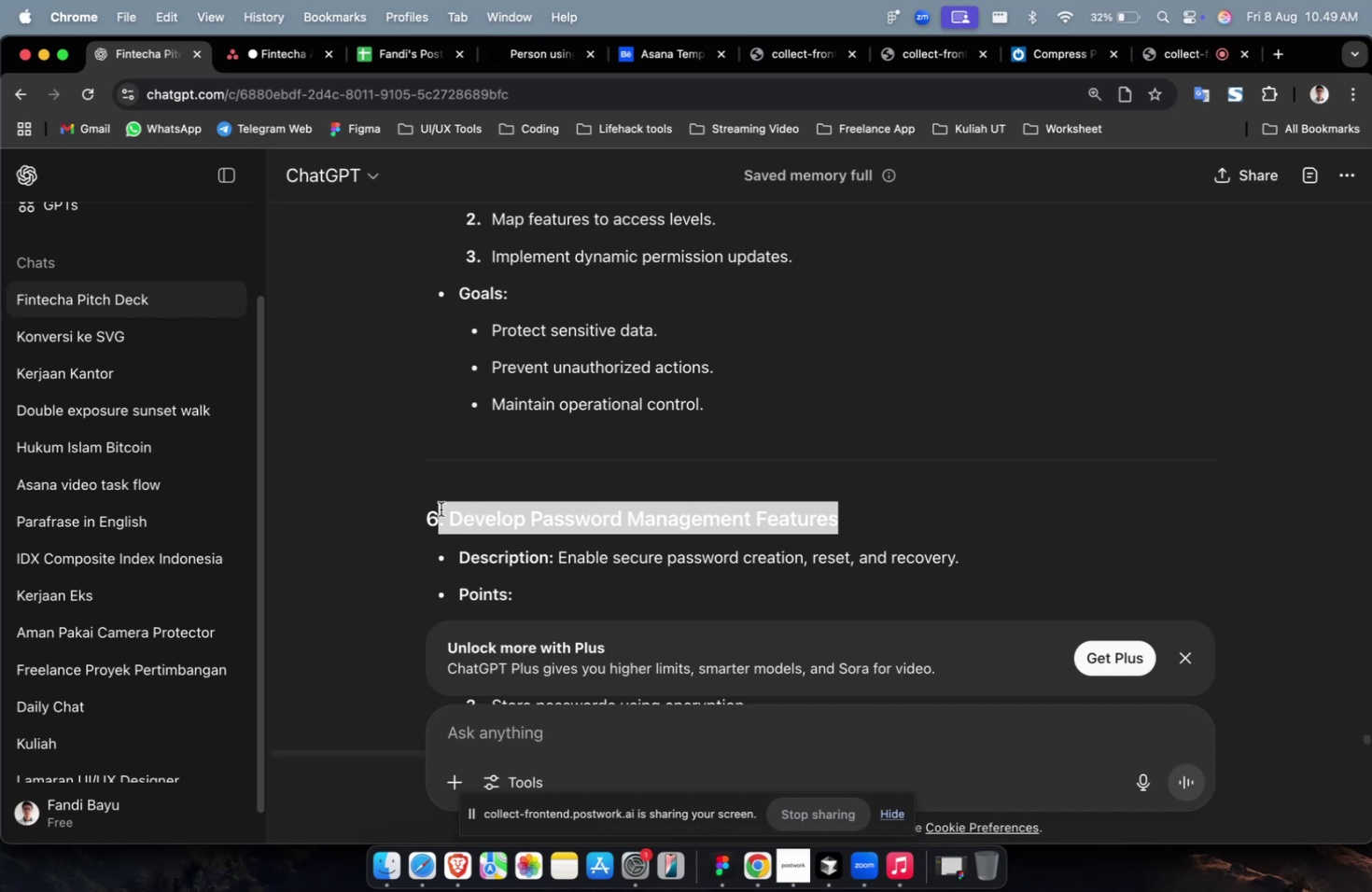 
key(Meta+CommandLeft)
 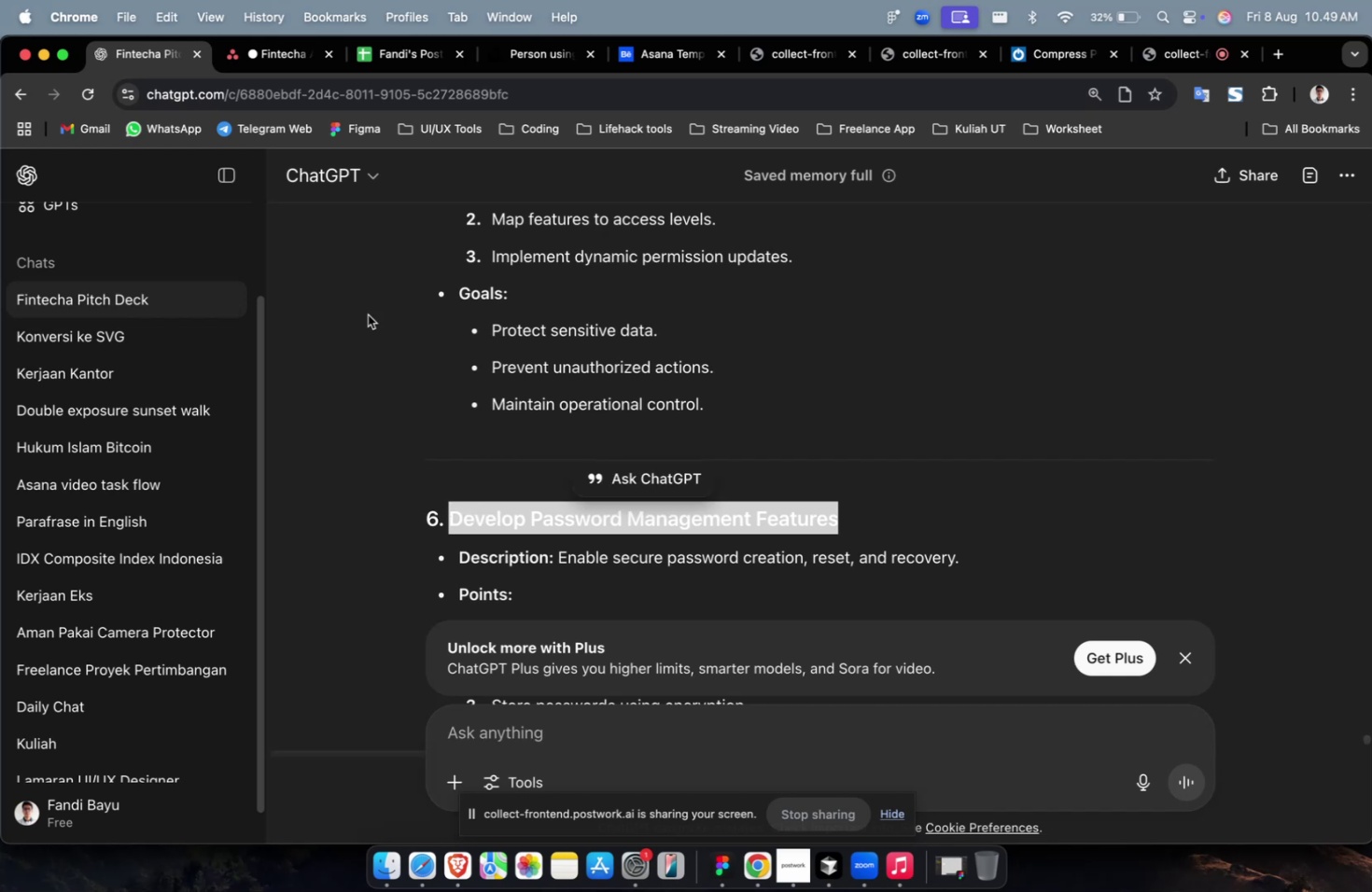 
key(Meta+C)
 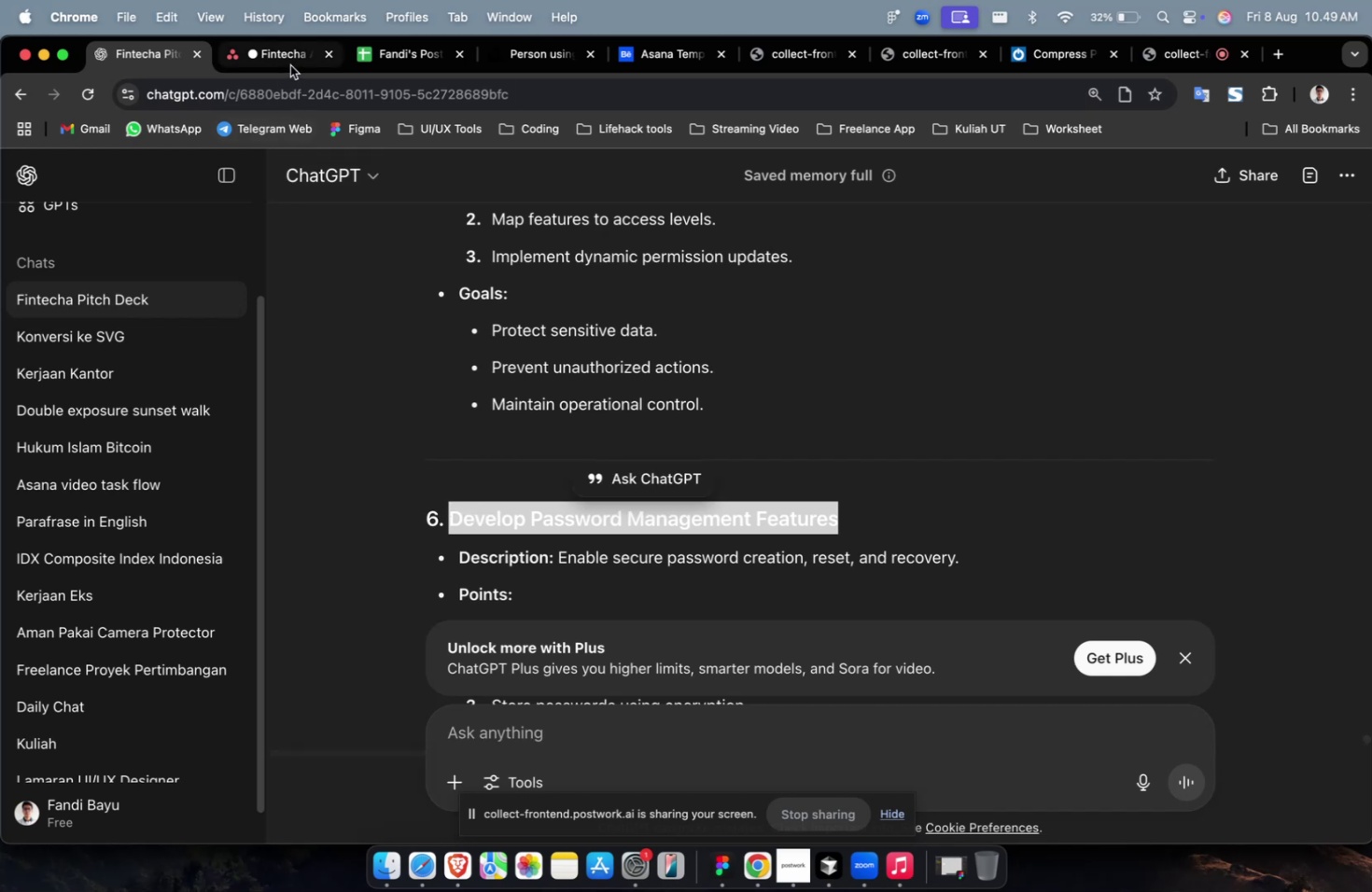 
left_click([290, 58])
 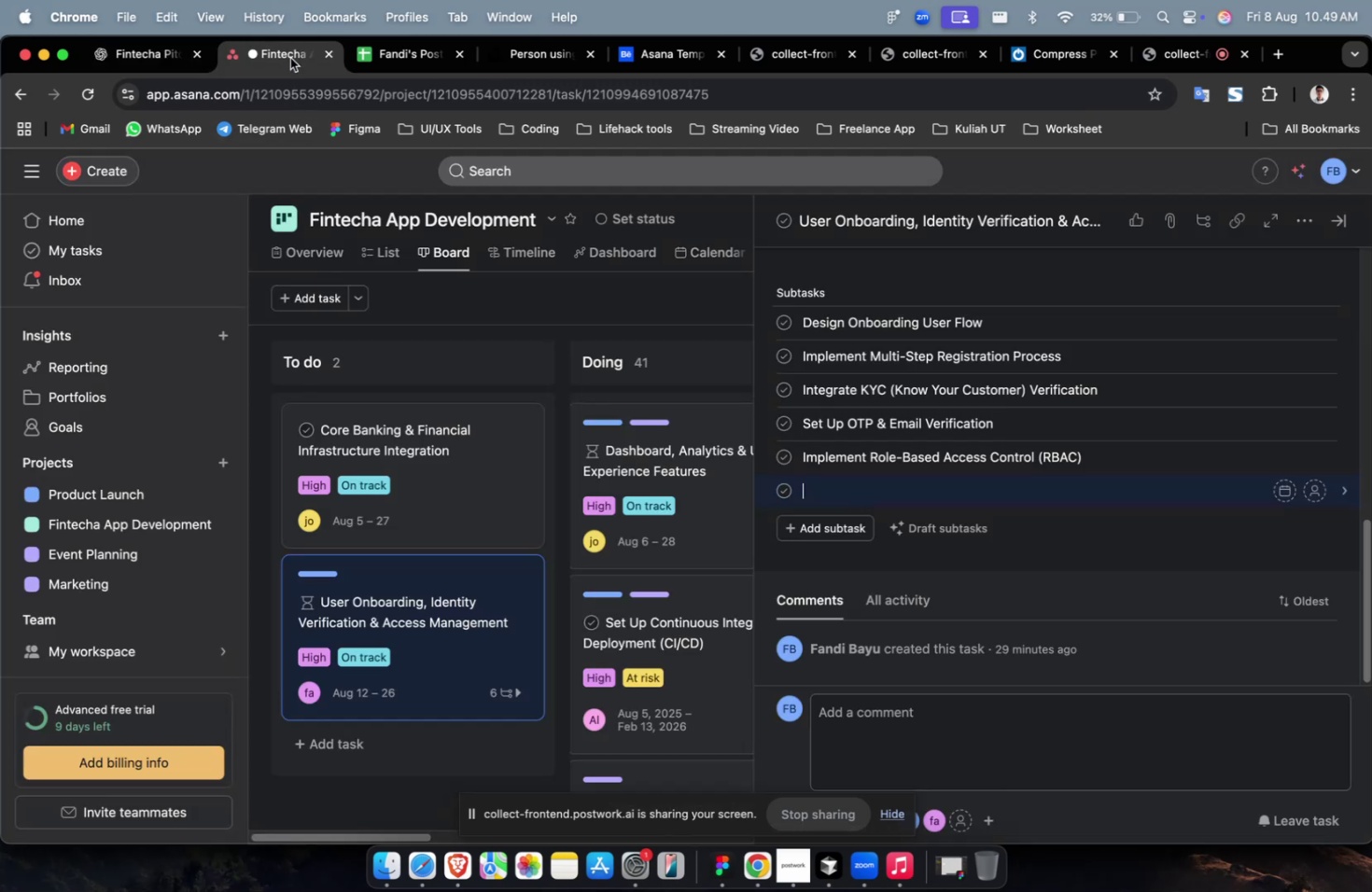 
key(Meta+V)
 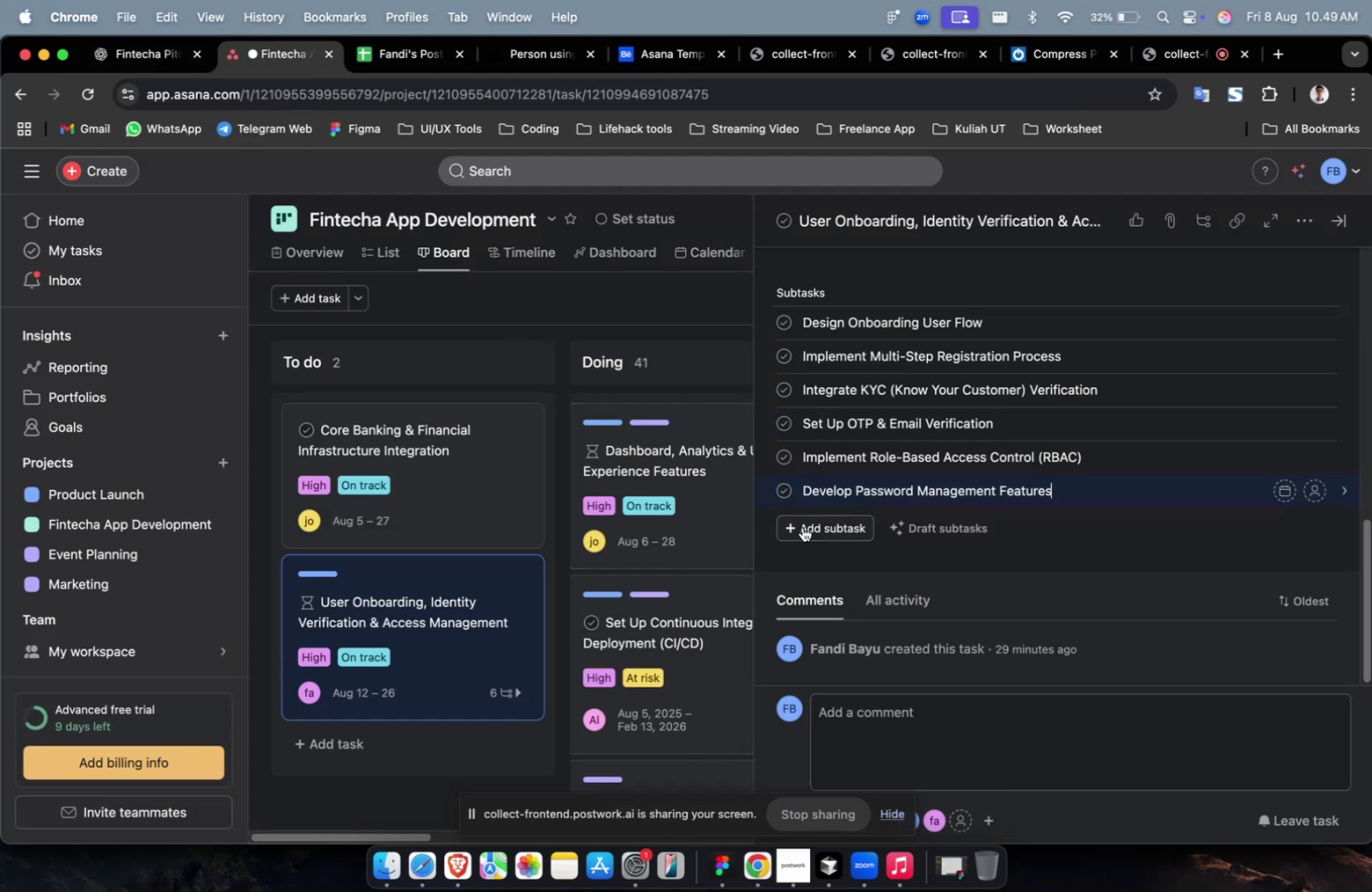 
left_click([802, 526])
 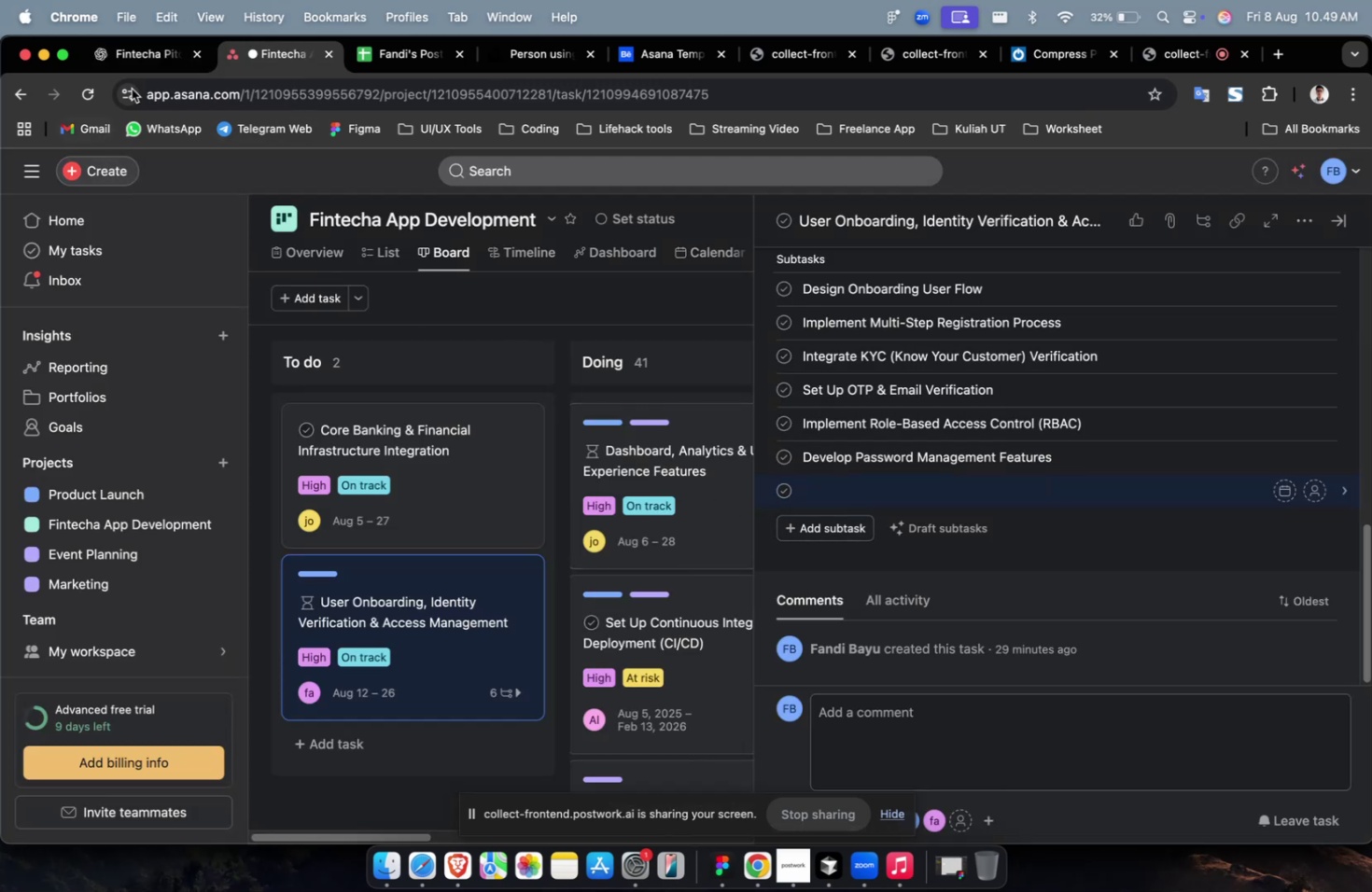 
left_click([138, 66])
 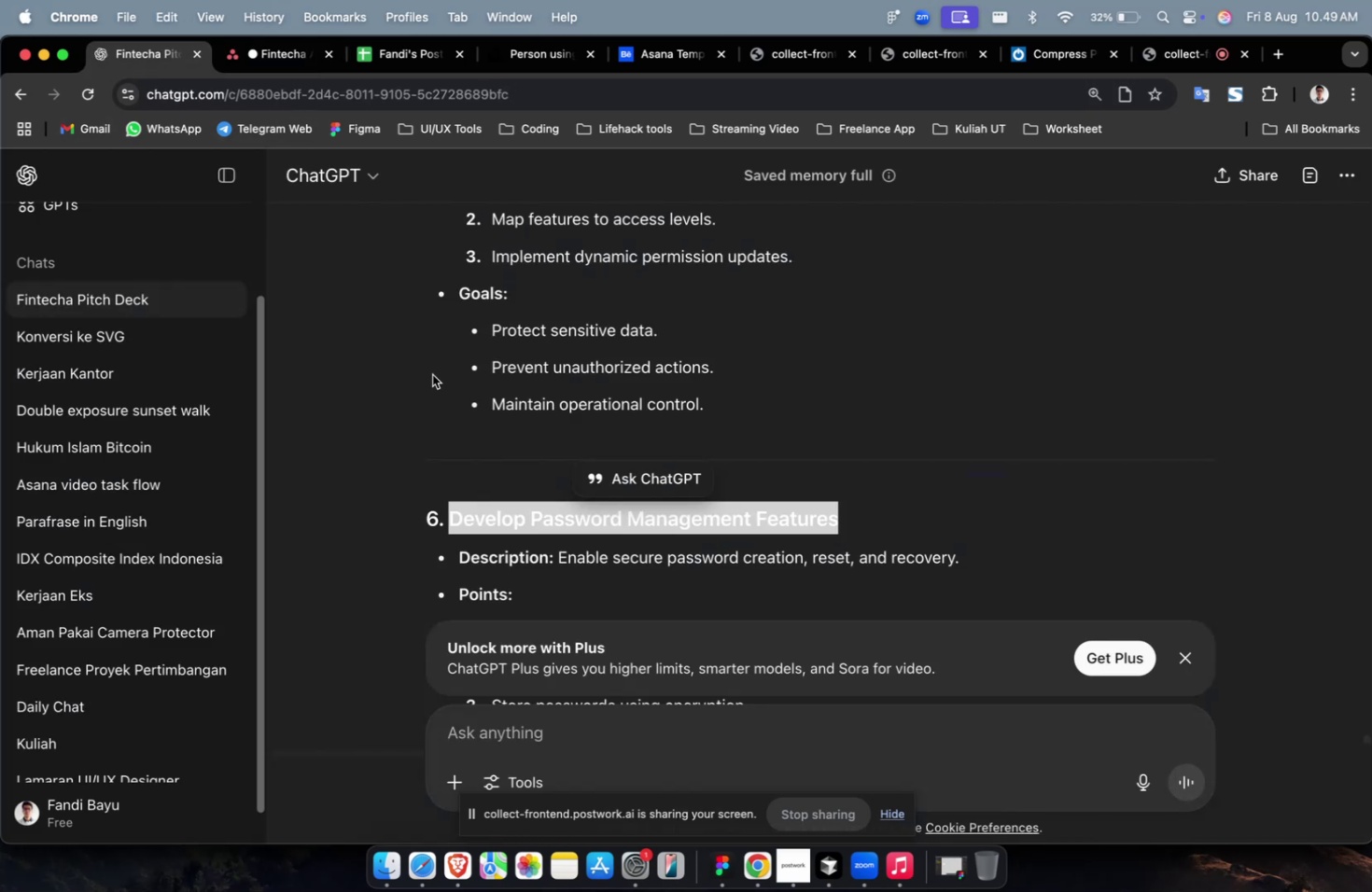 
scroll: coordinate [482, 404], scroll_direction: down, amount: 13.0
 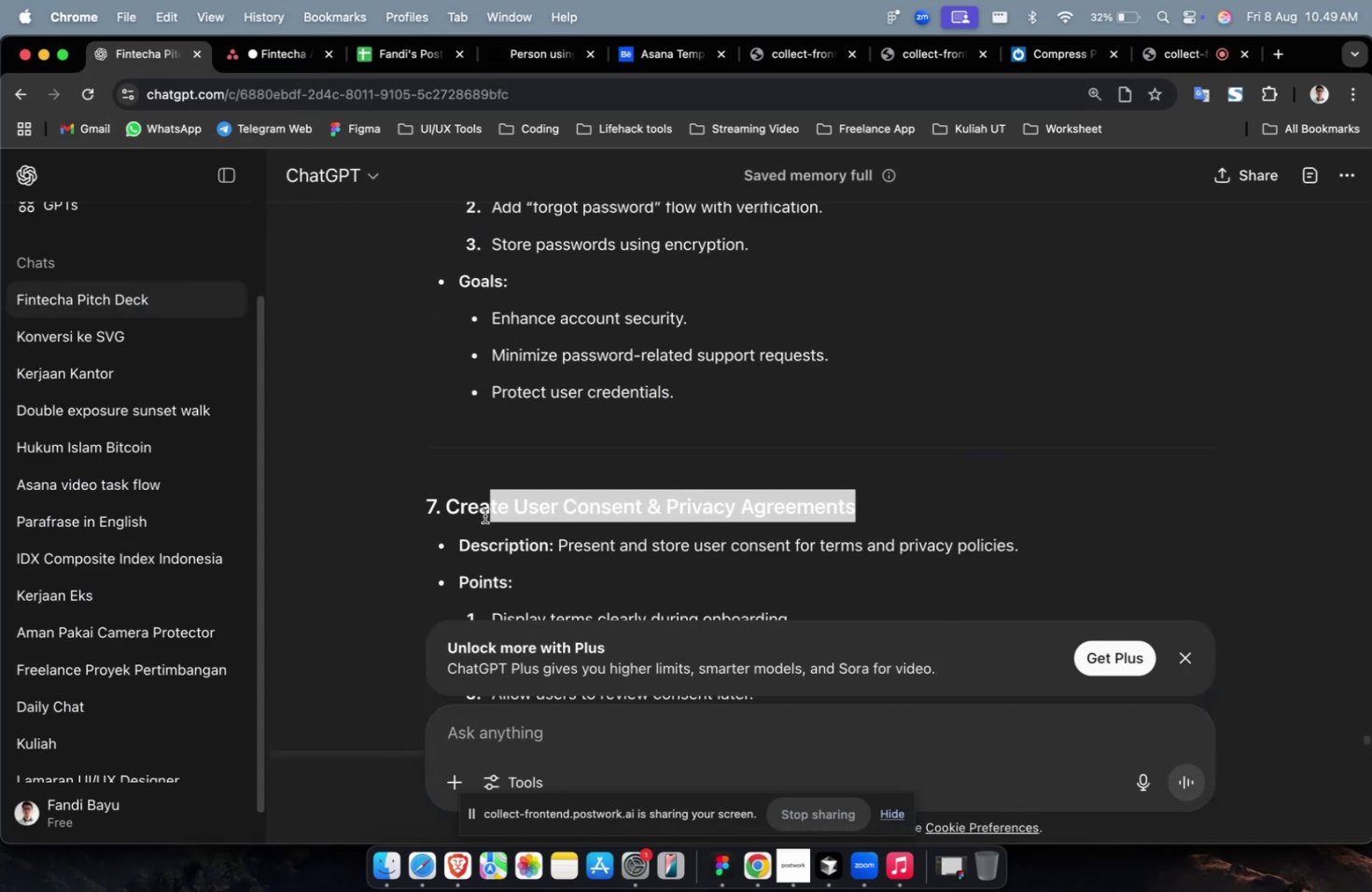 
key(Meta+CommandLeft)
 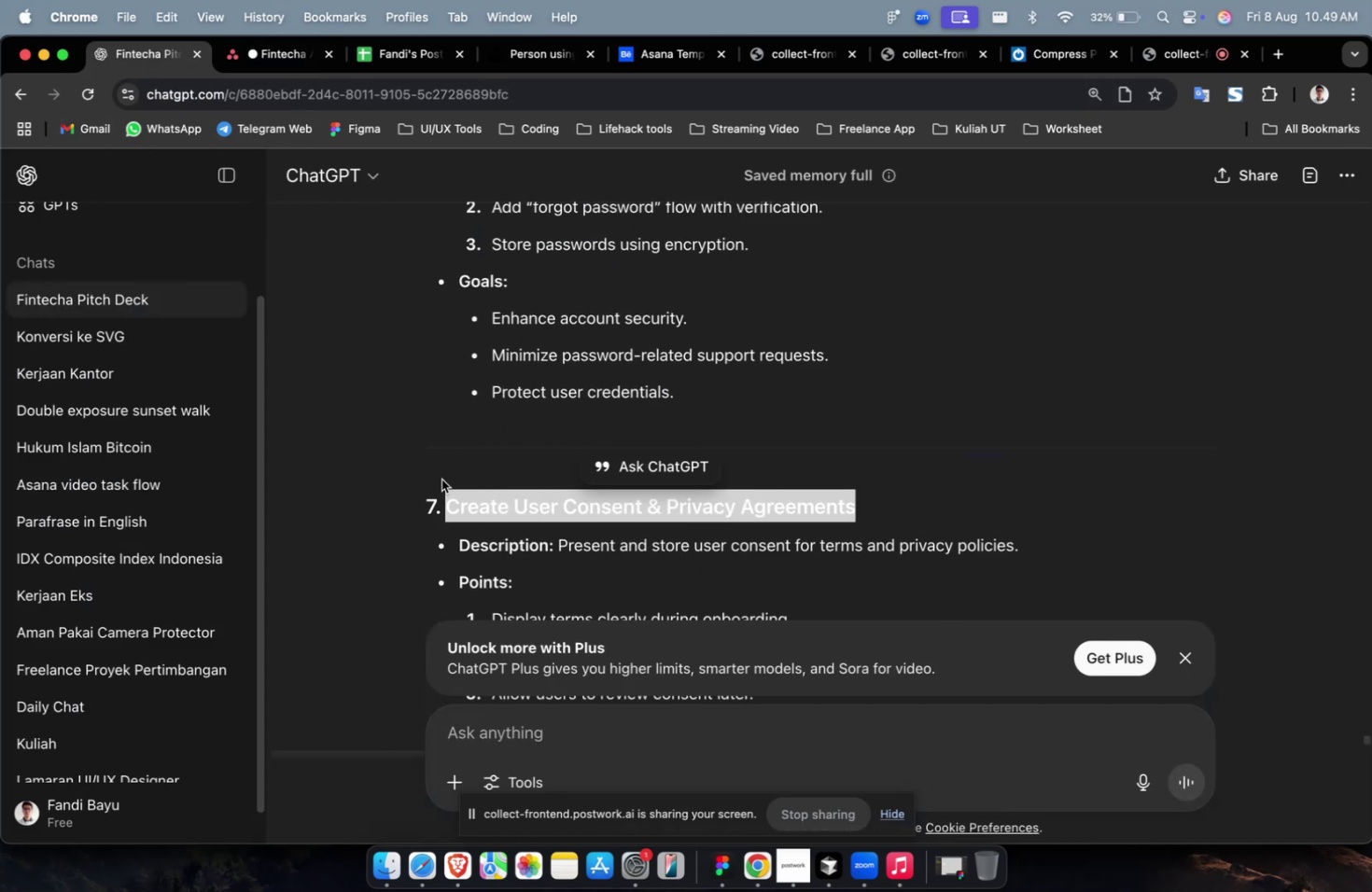 
key(Meta+C)
 